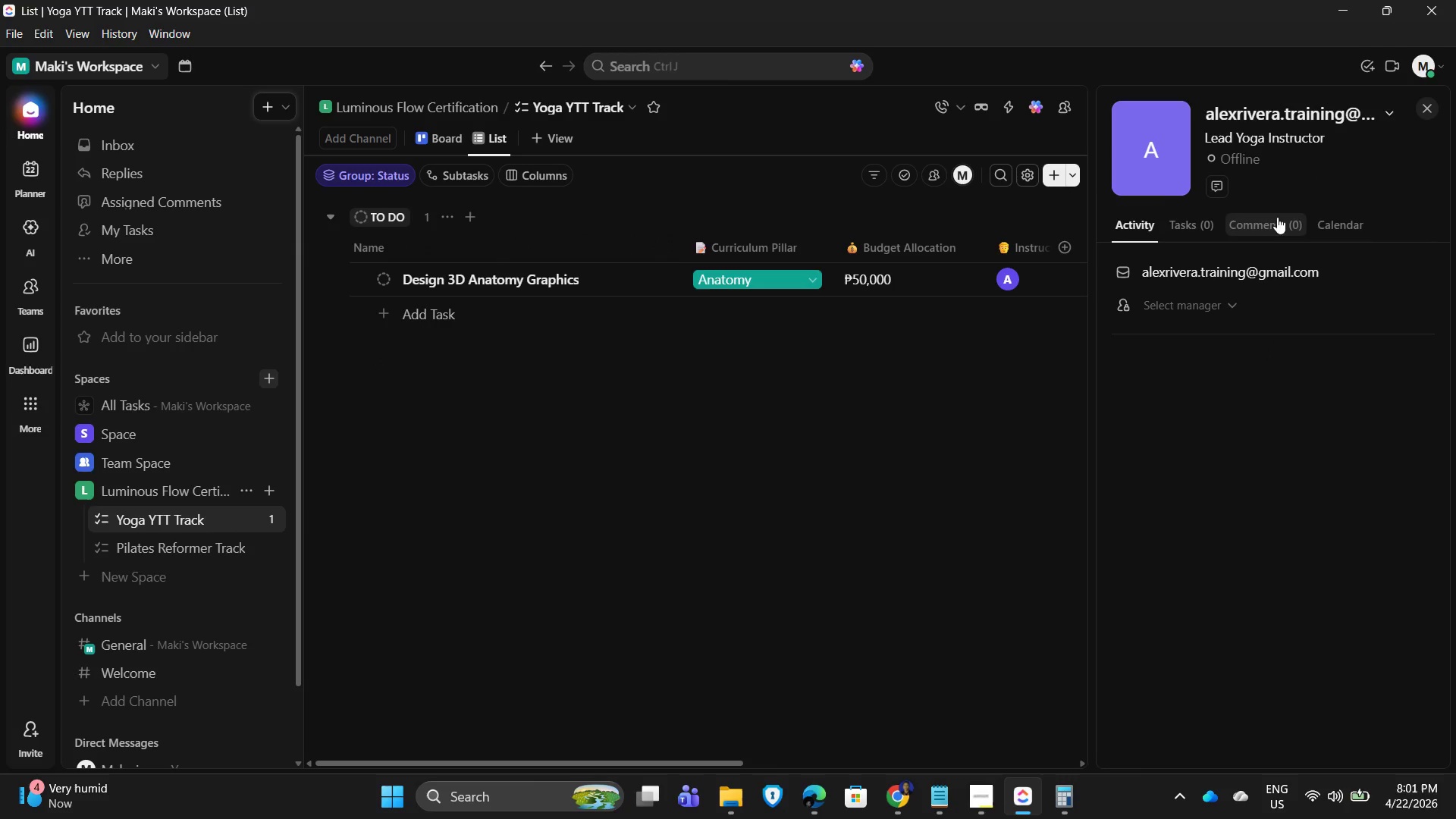 
left_click([1385, 109])
 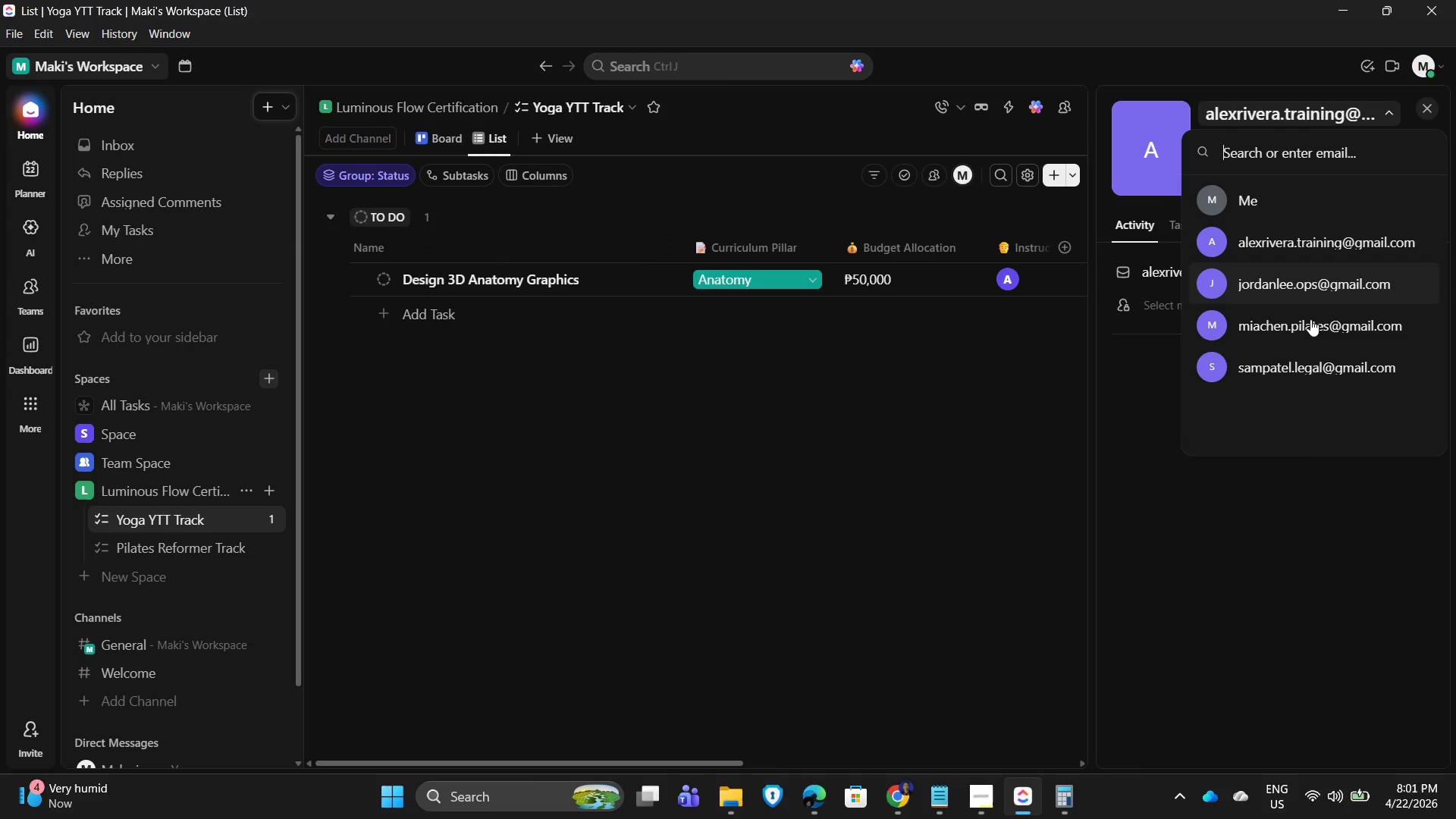 
left_click([1328, 548])
 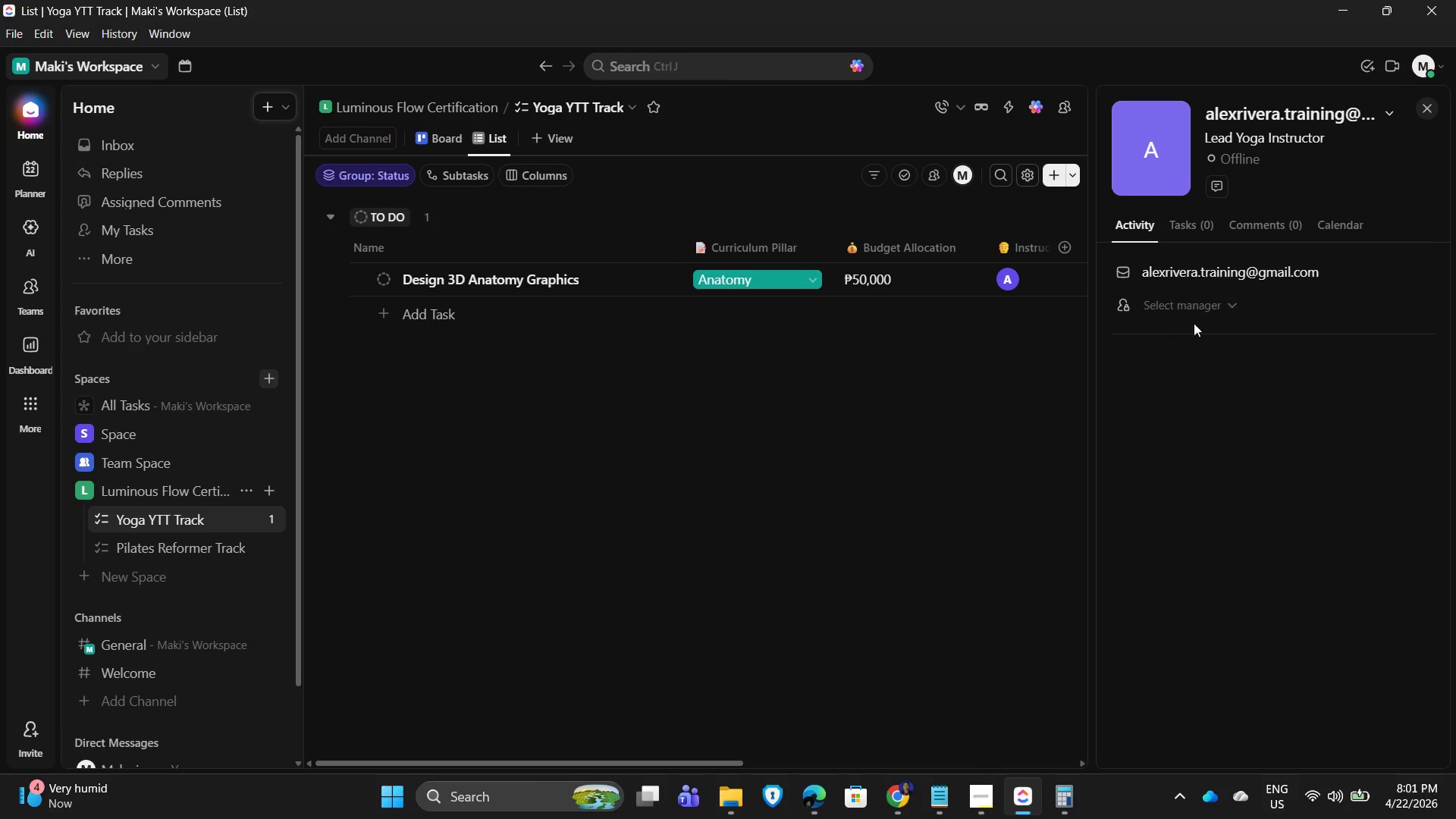 
left_click([1228, 307])
 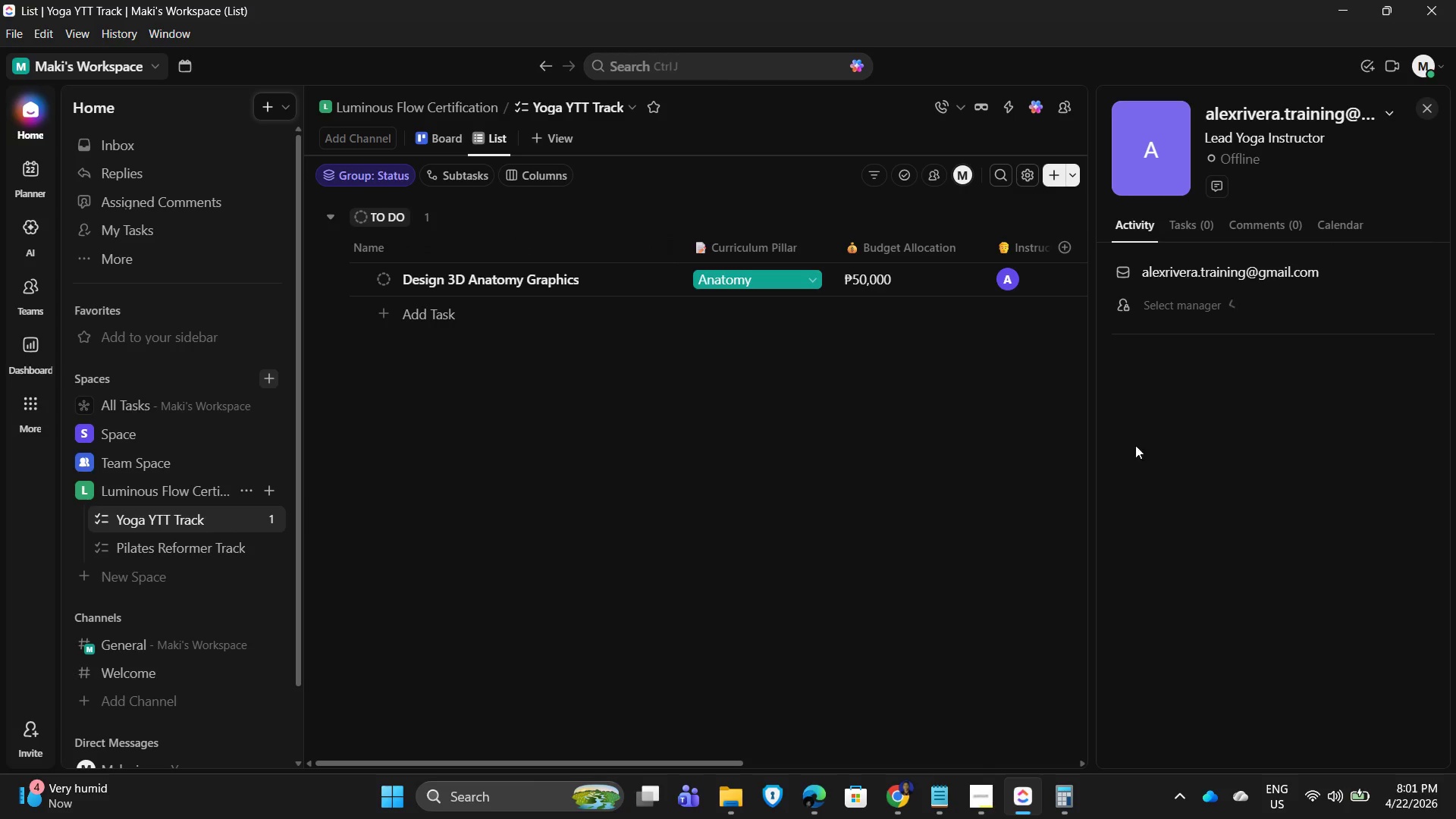 
double_click([1247, 376])
 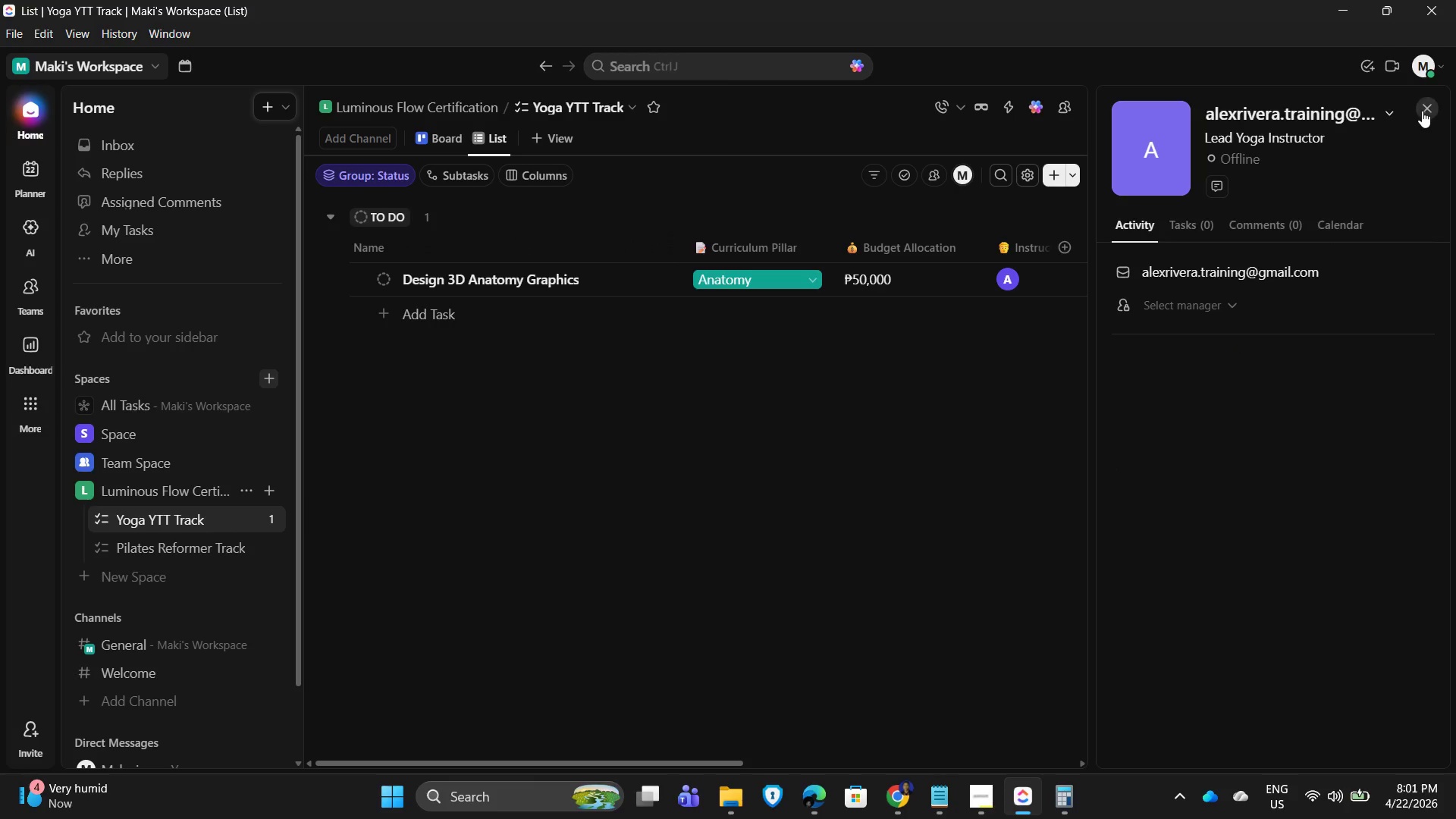 
left_click([934, 451])
 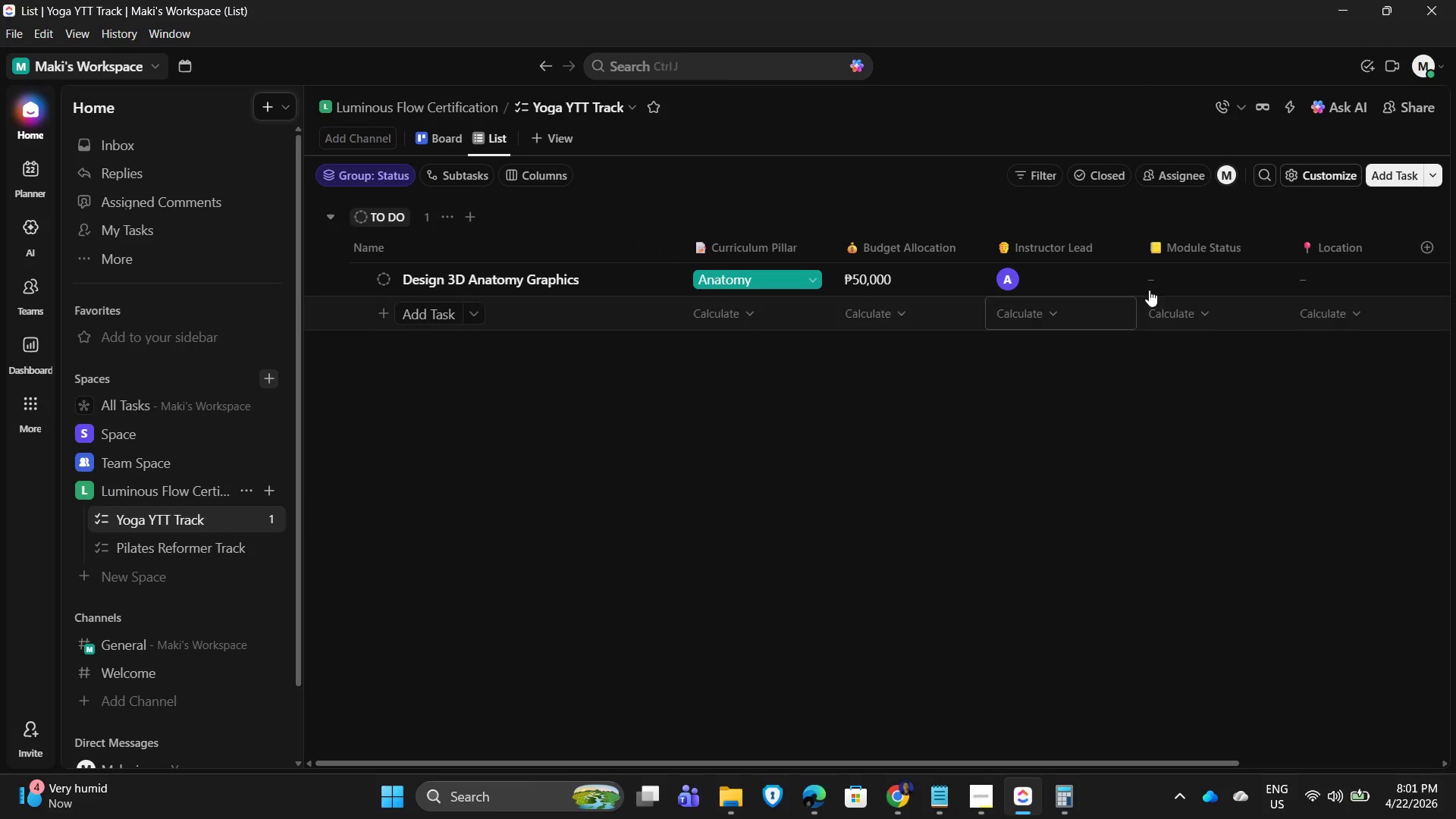 
mouse_move([1163, 273])
 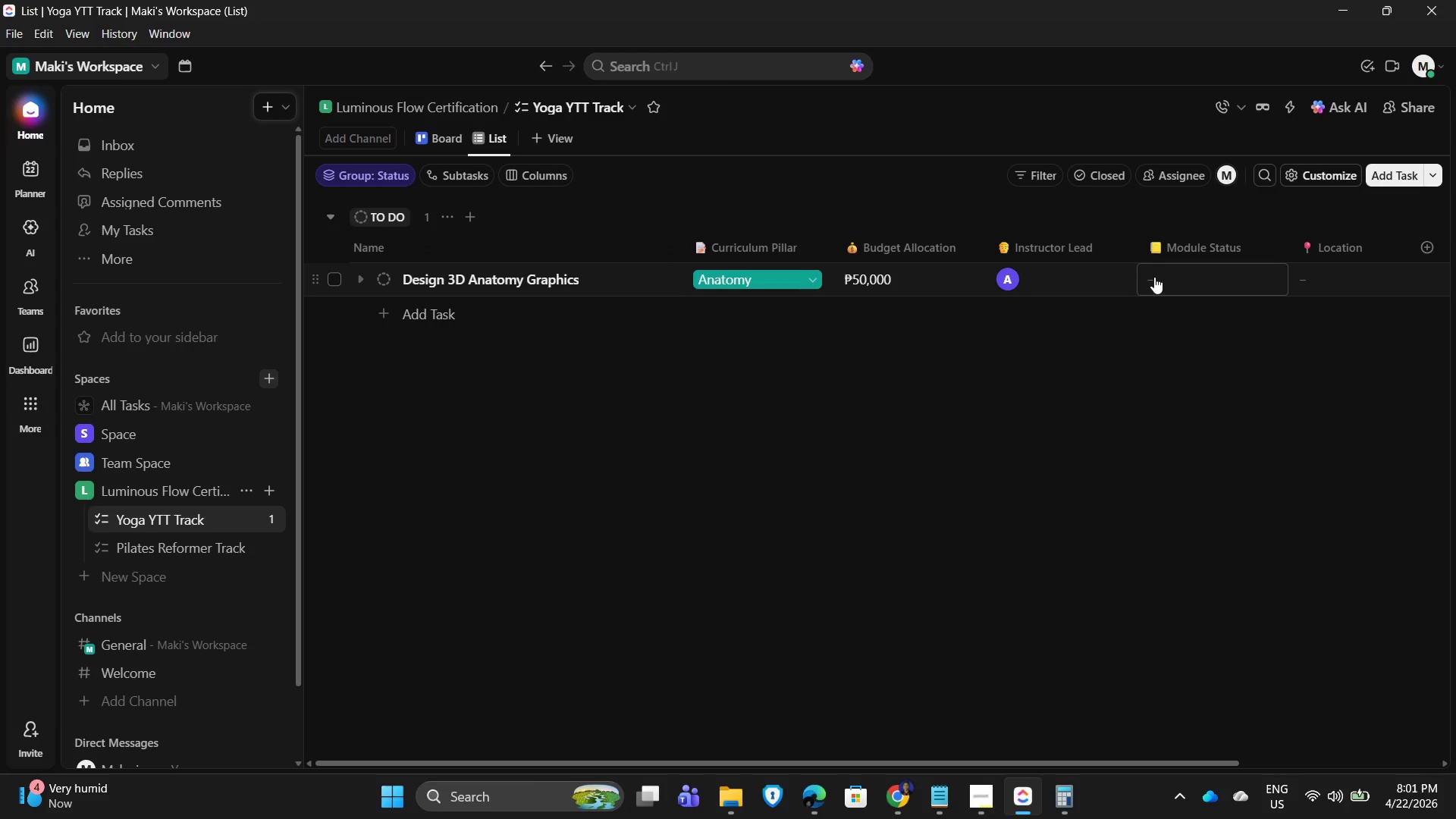 
left_click([1154, 277])
 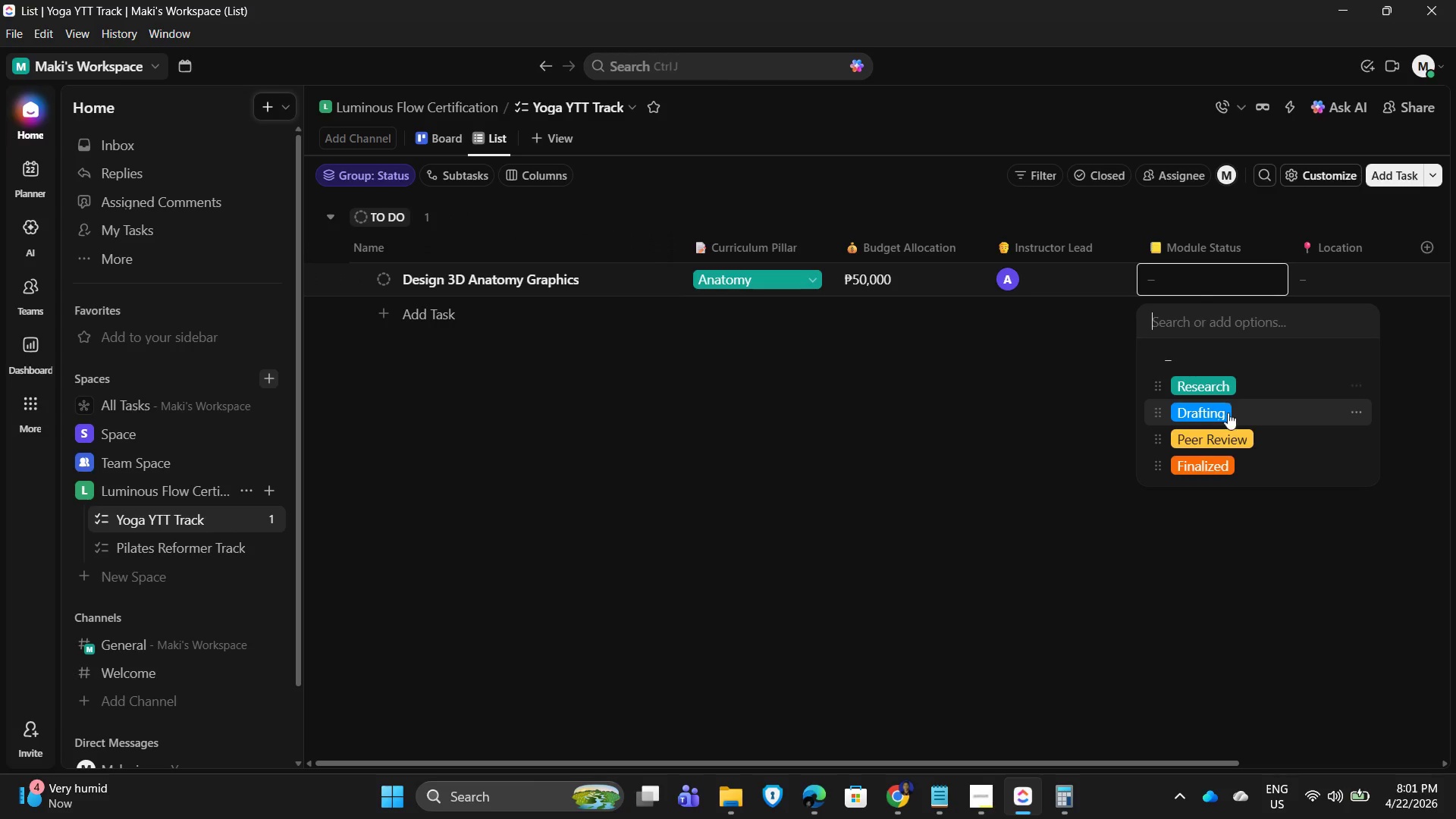 
wait(8.66)
 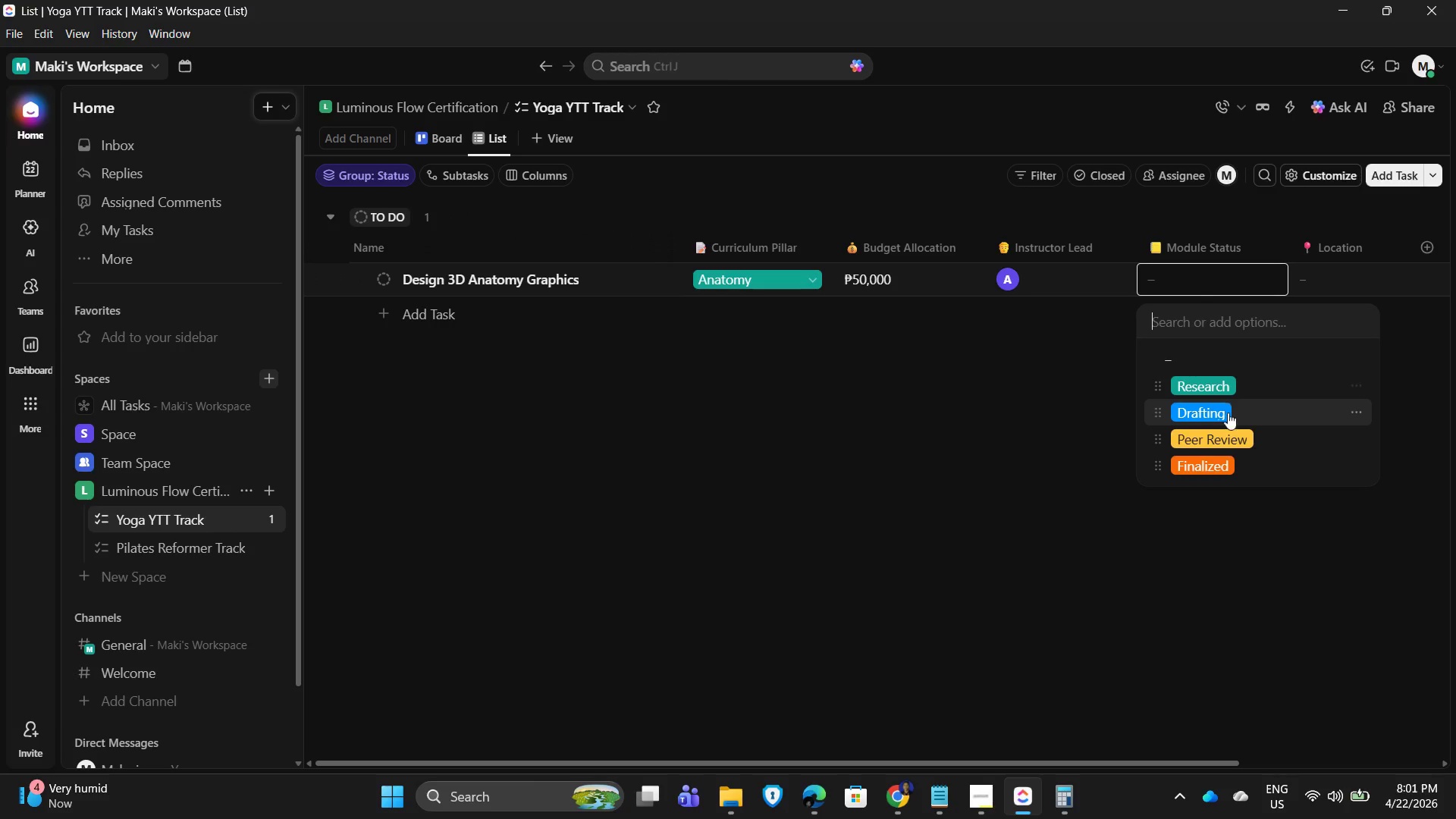 
left_click([1323, 274])
 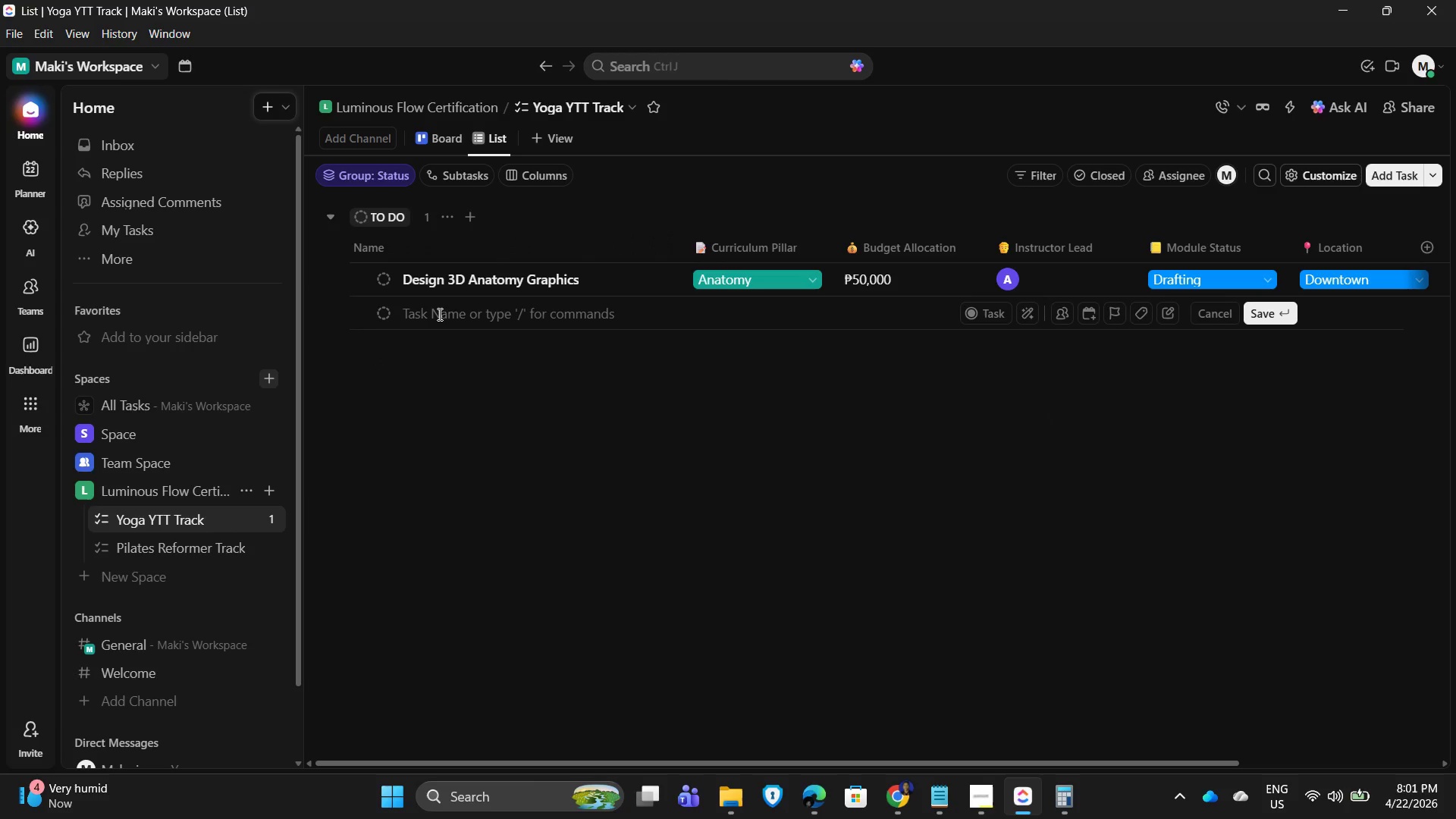 
type(Create Musculoskeletal Lecture Slides)
 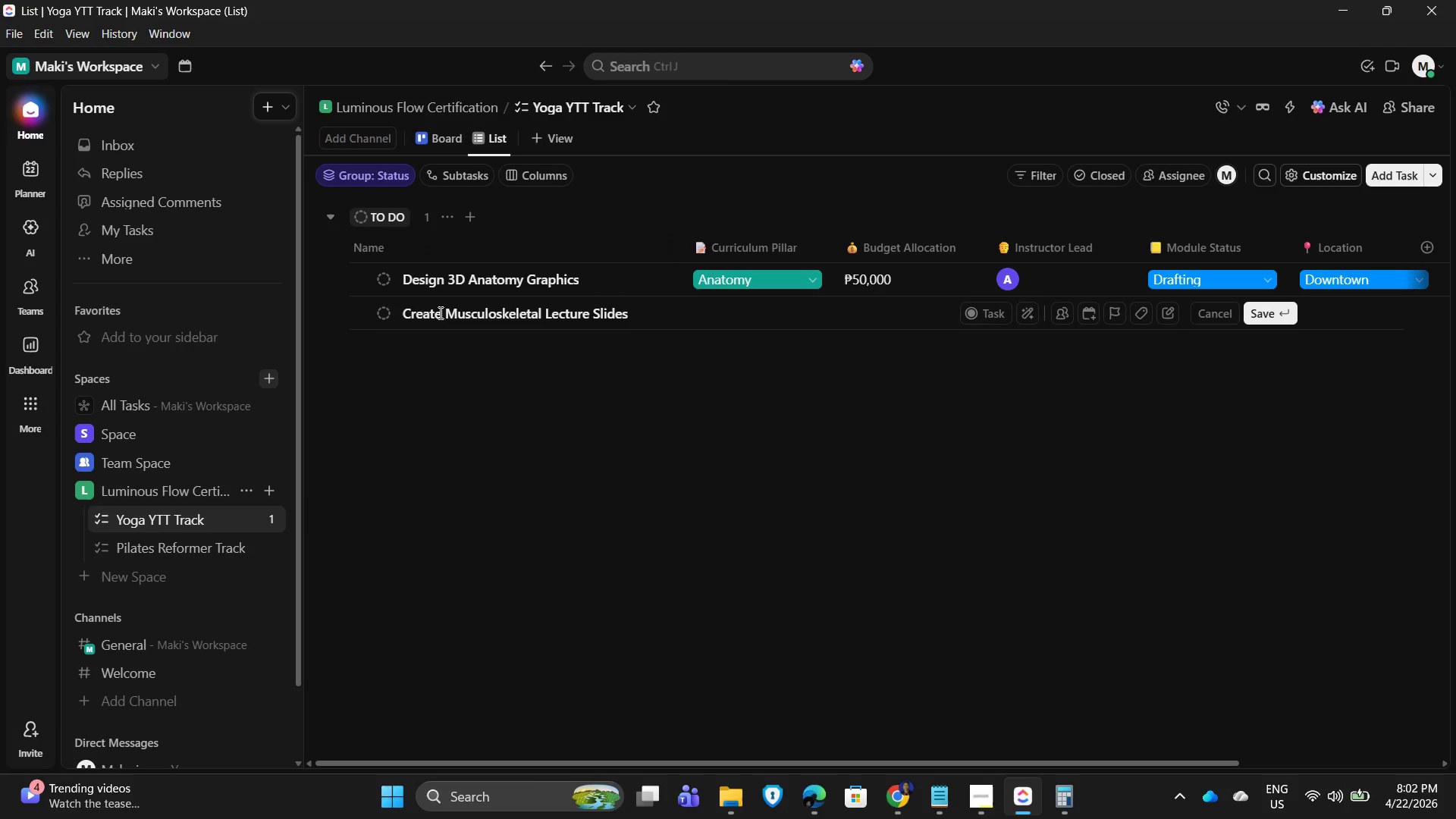 
key(Enter)
 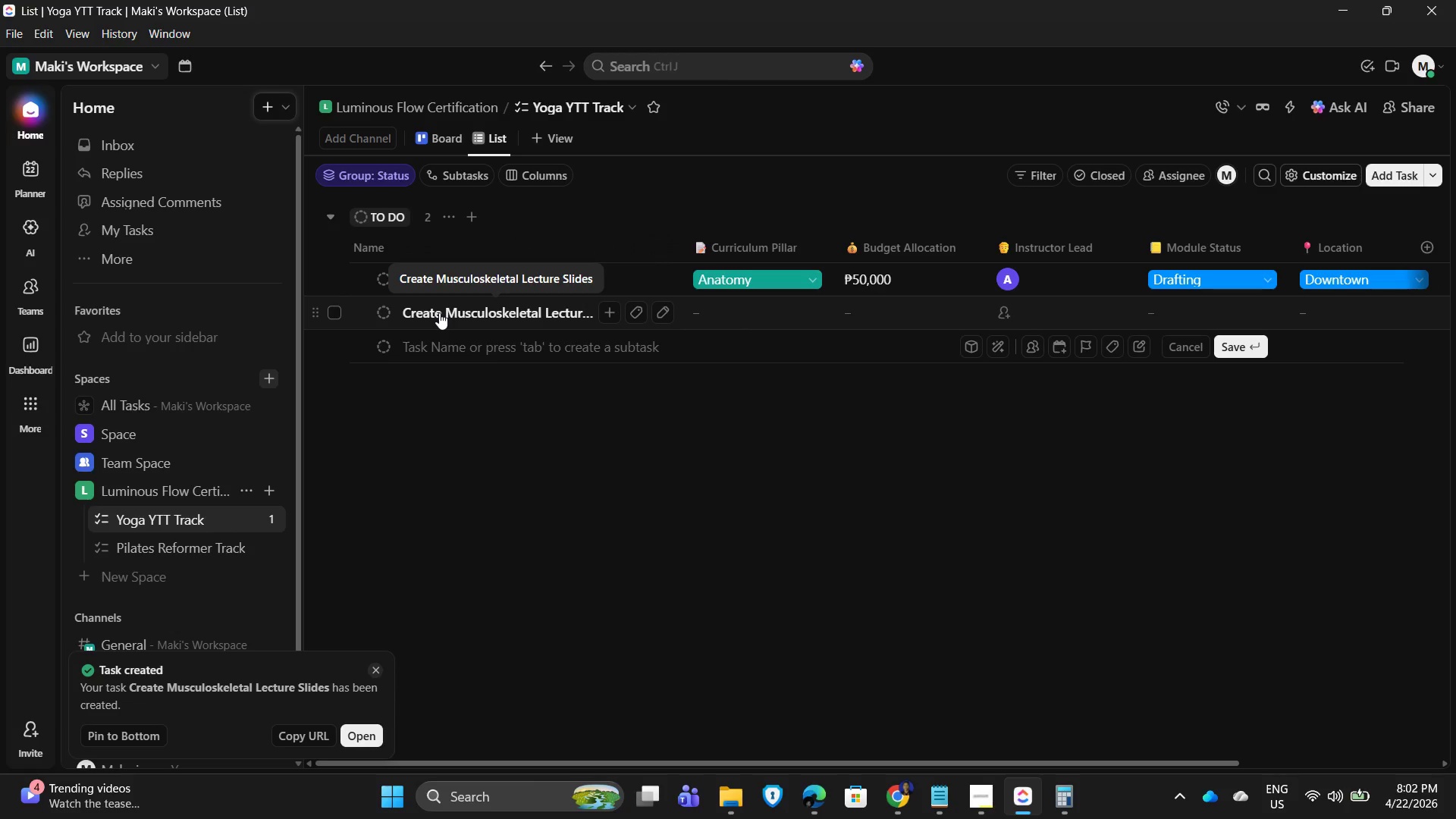 
type(Record Asana Demonstration)
 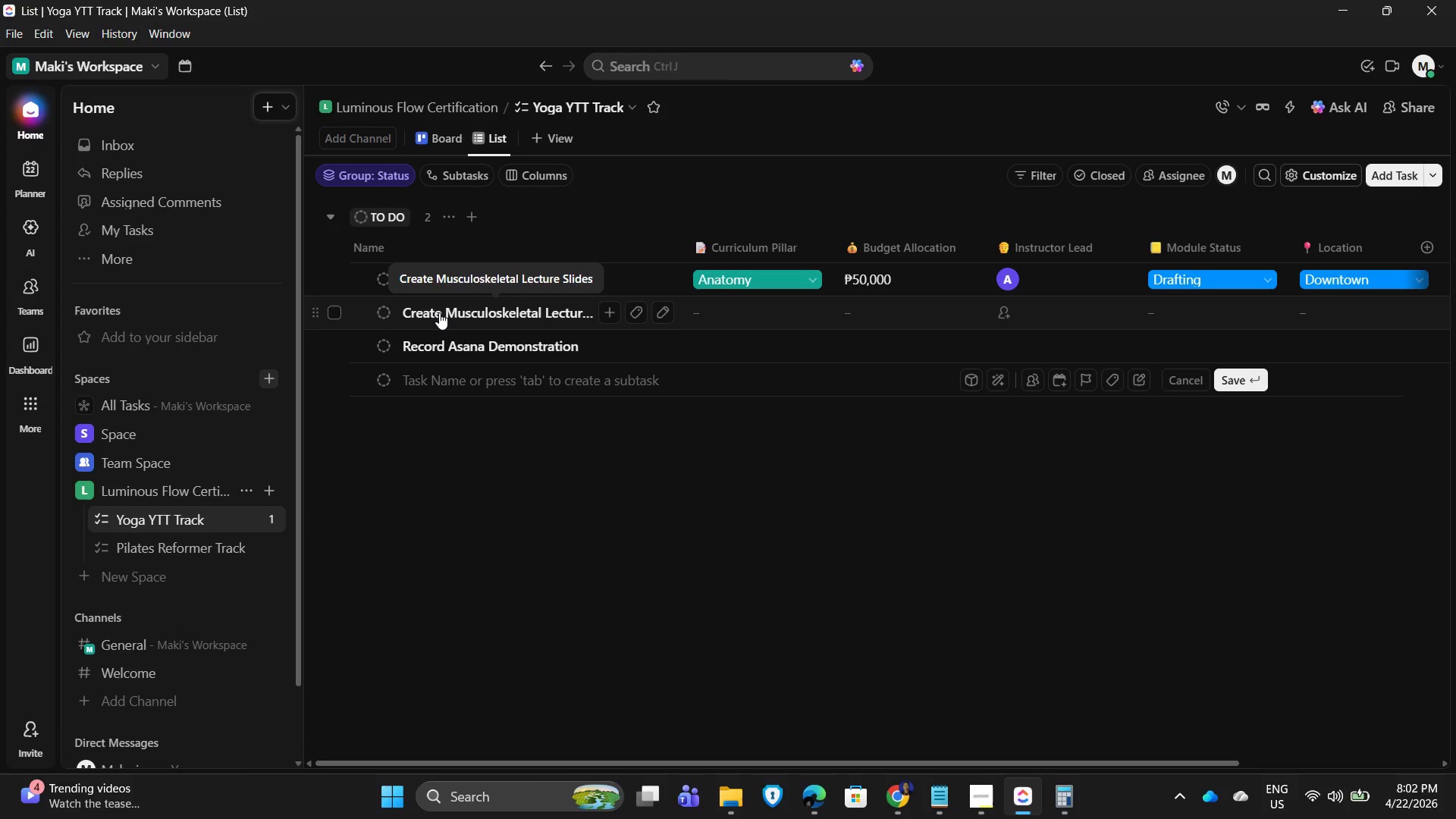 
 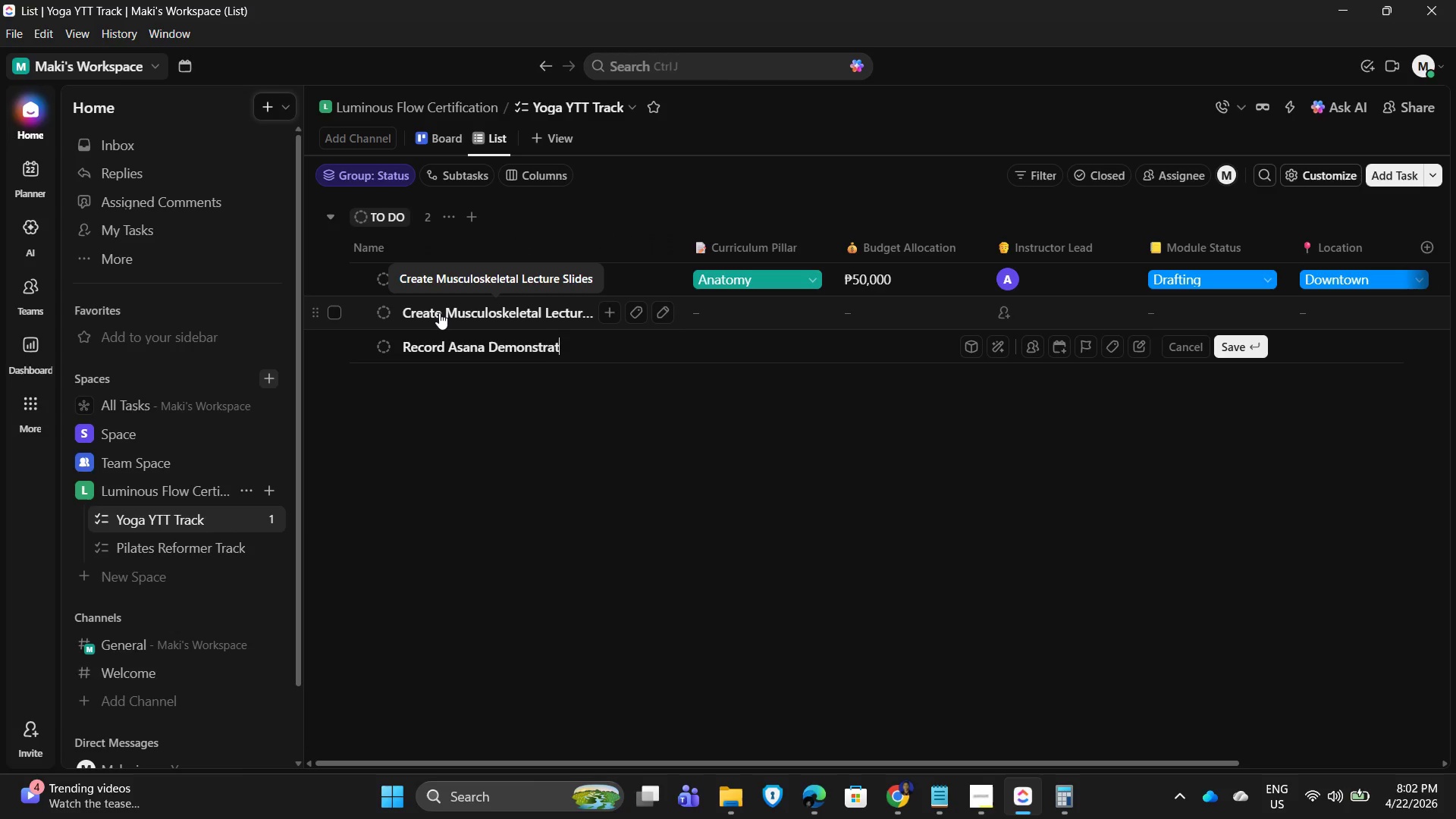 
key(Enter)
 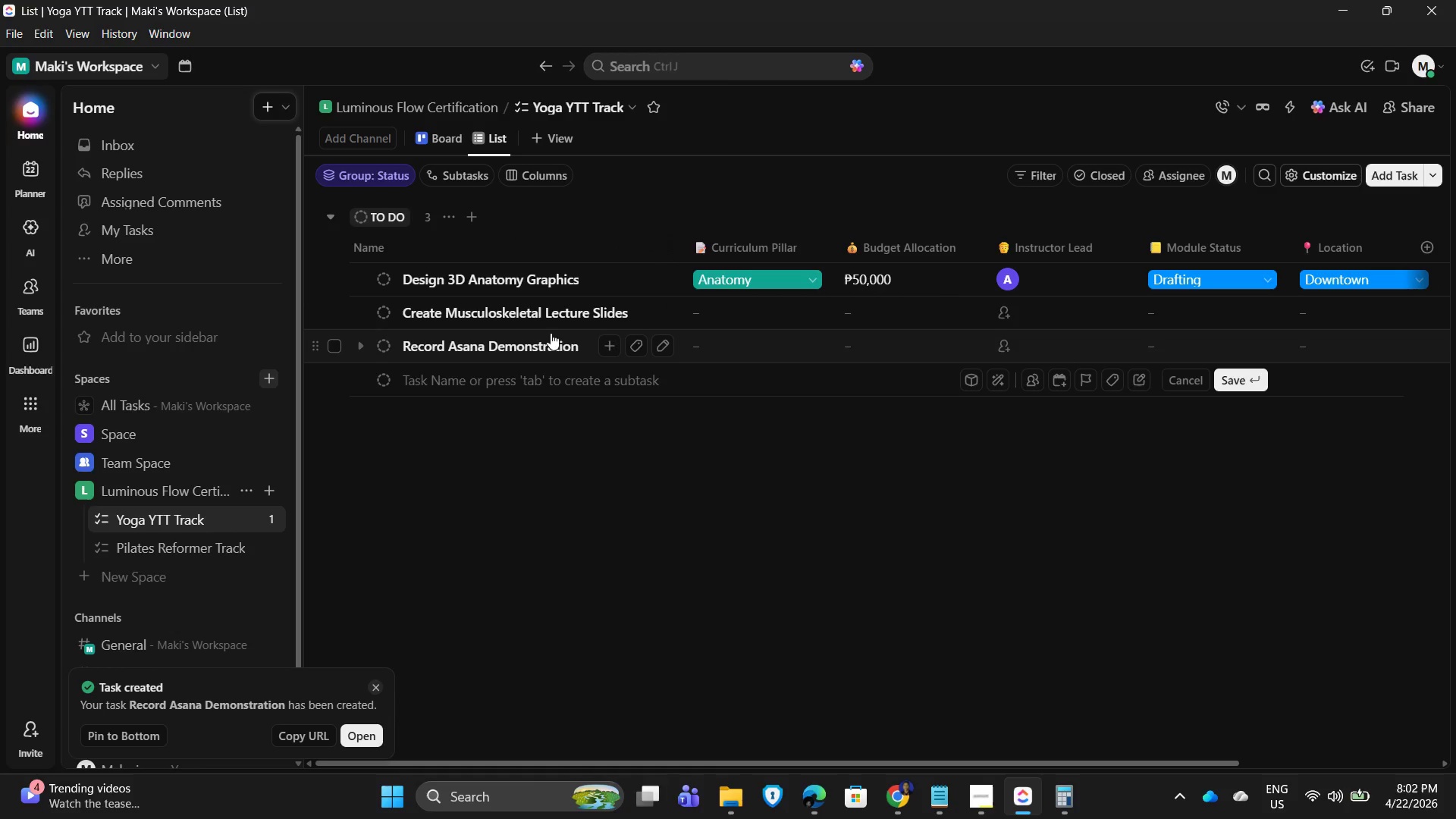 
left_click([579, 343])
 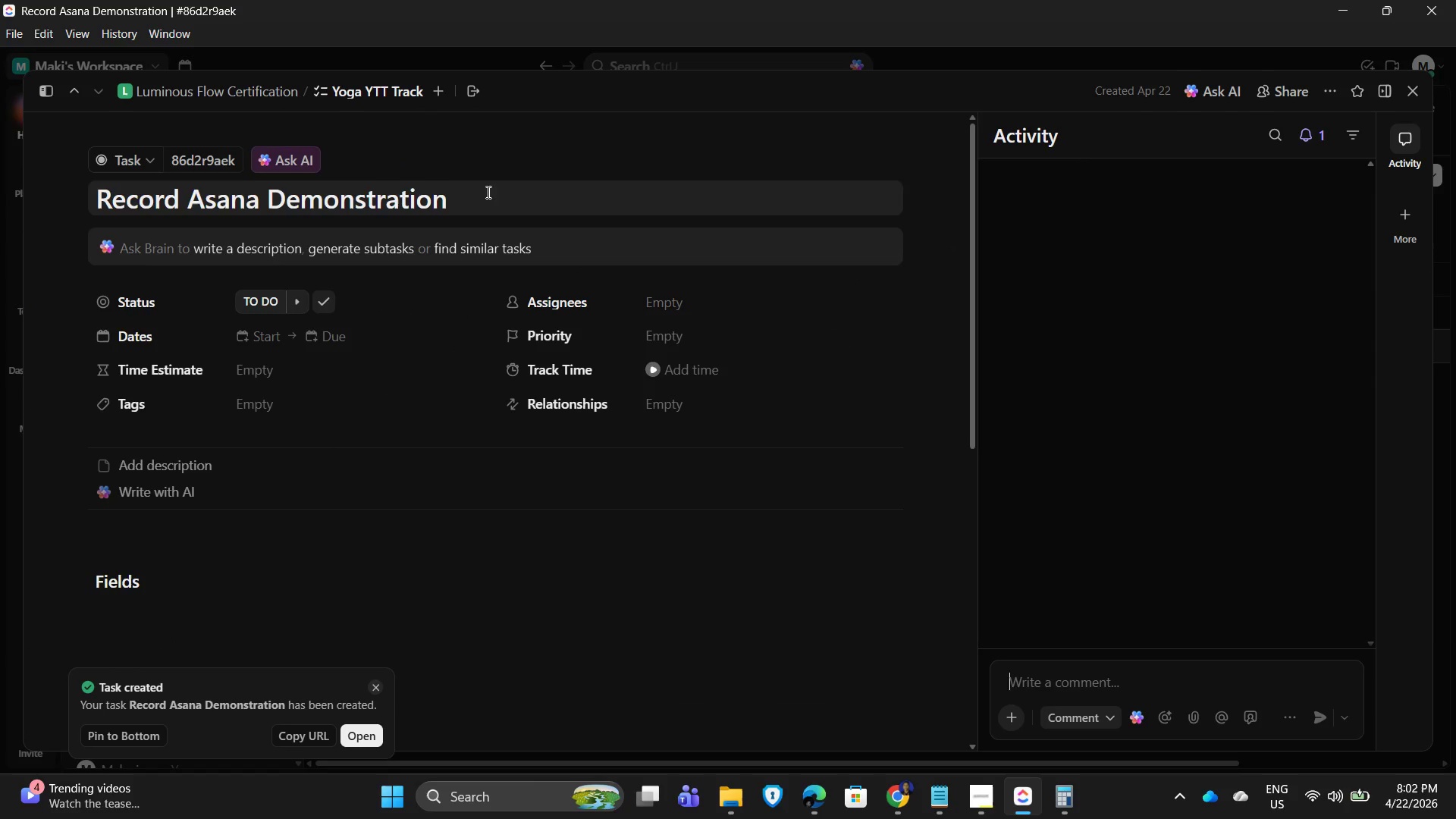 
type( Videos)
 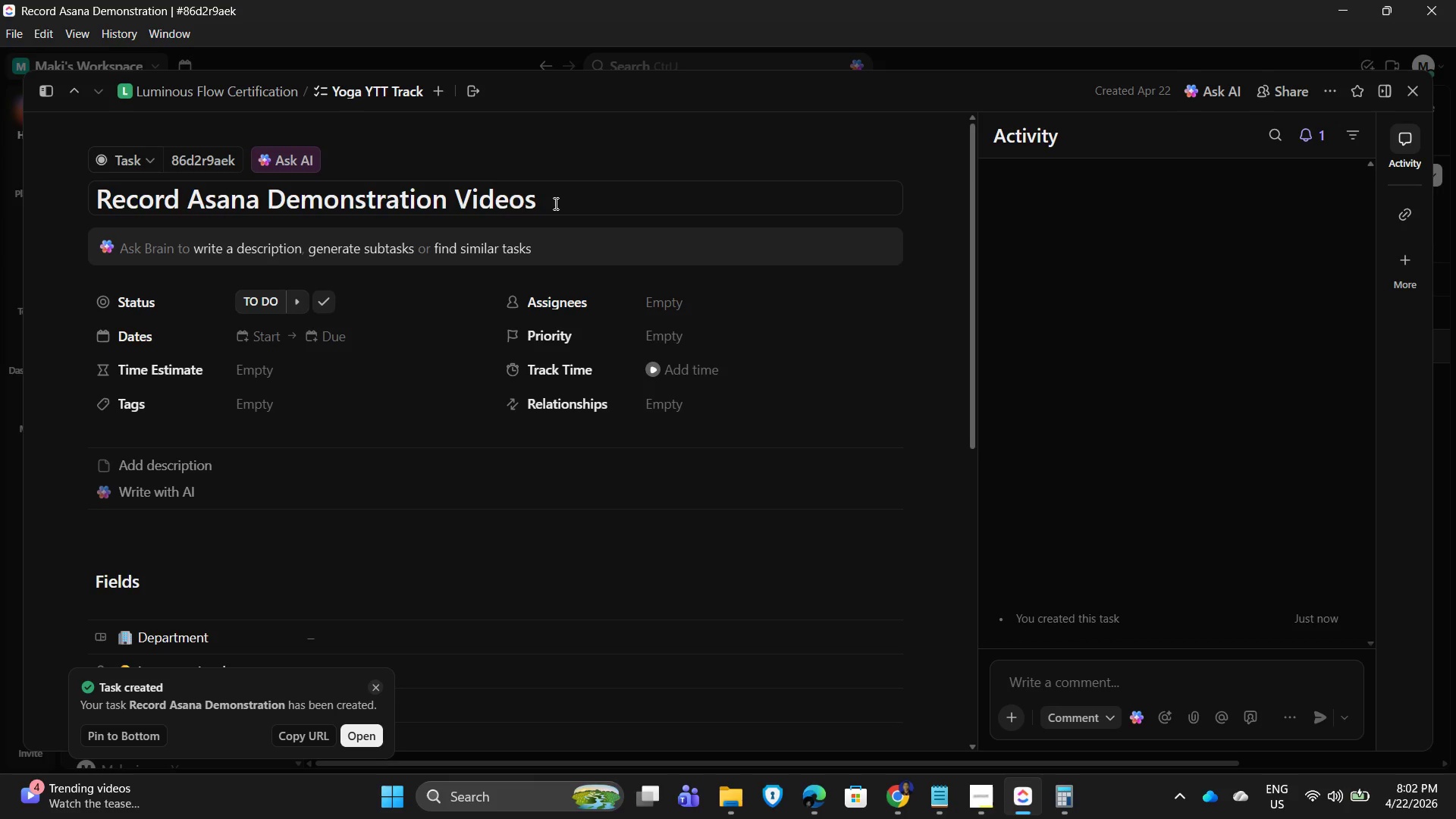 
 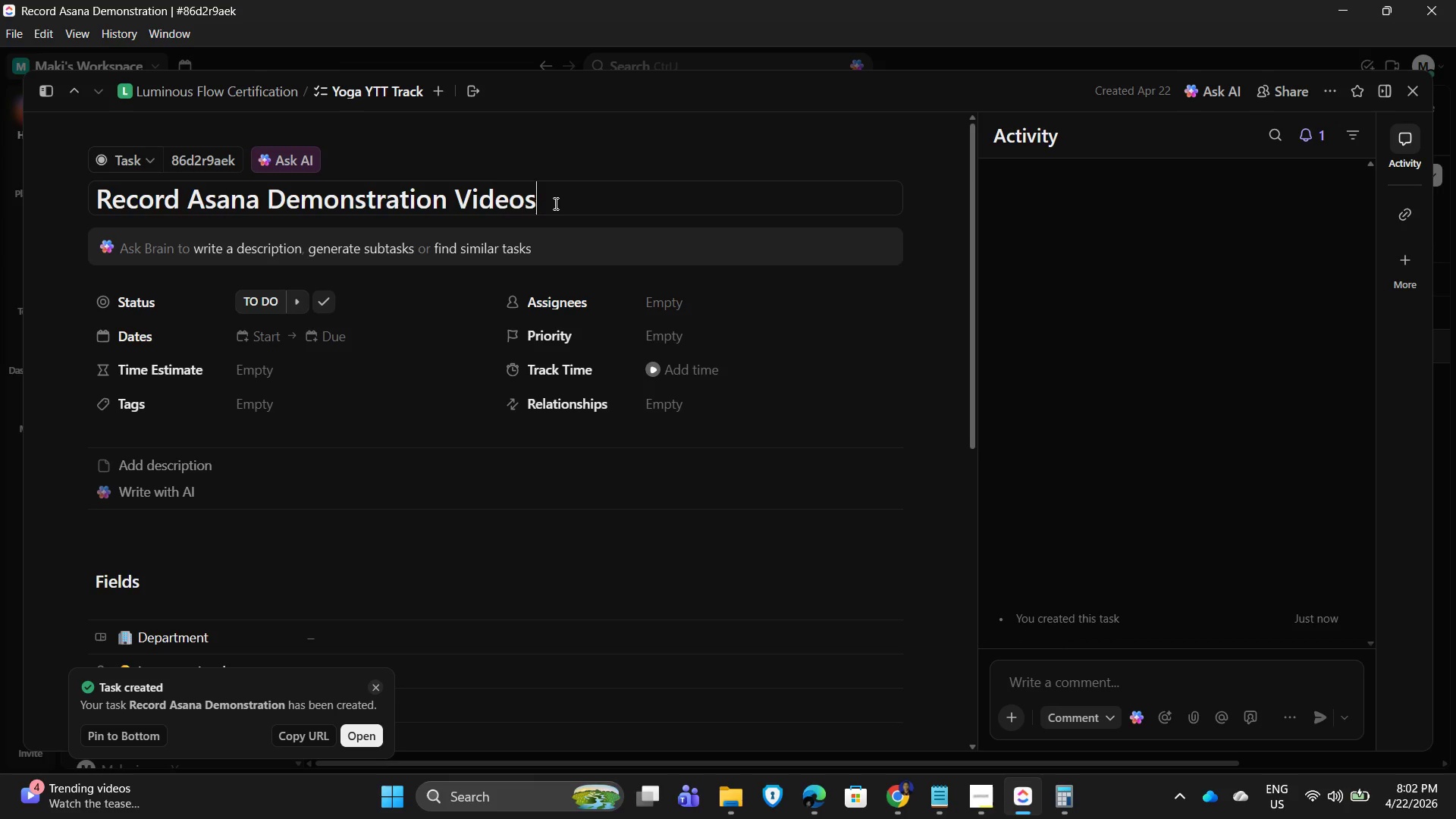 
key(Enter)
 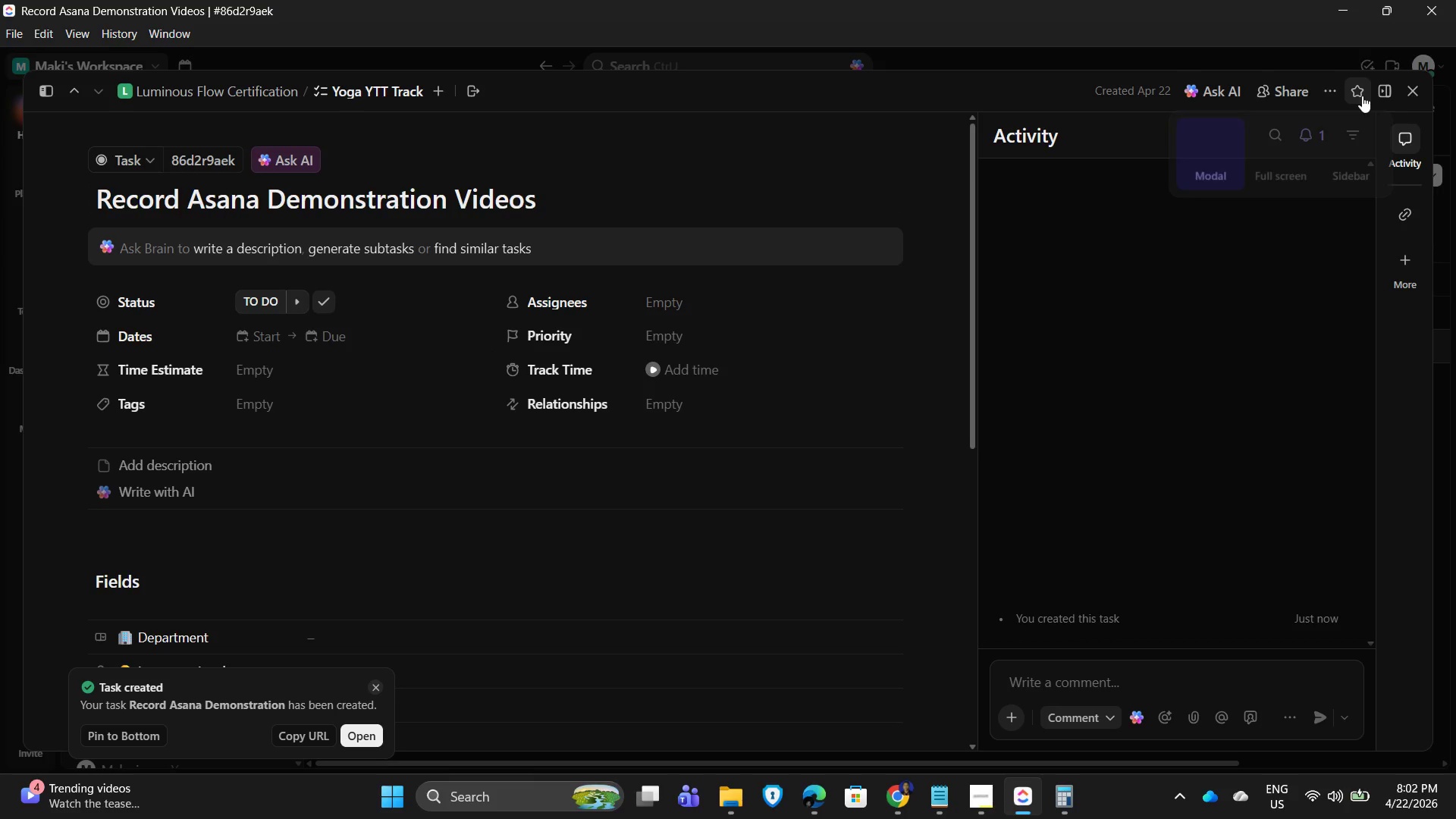 
left_click([1416, 96])
 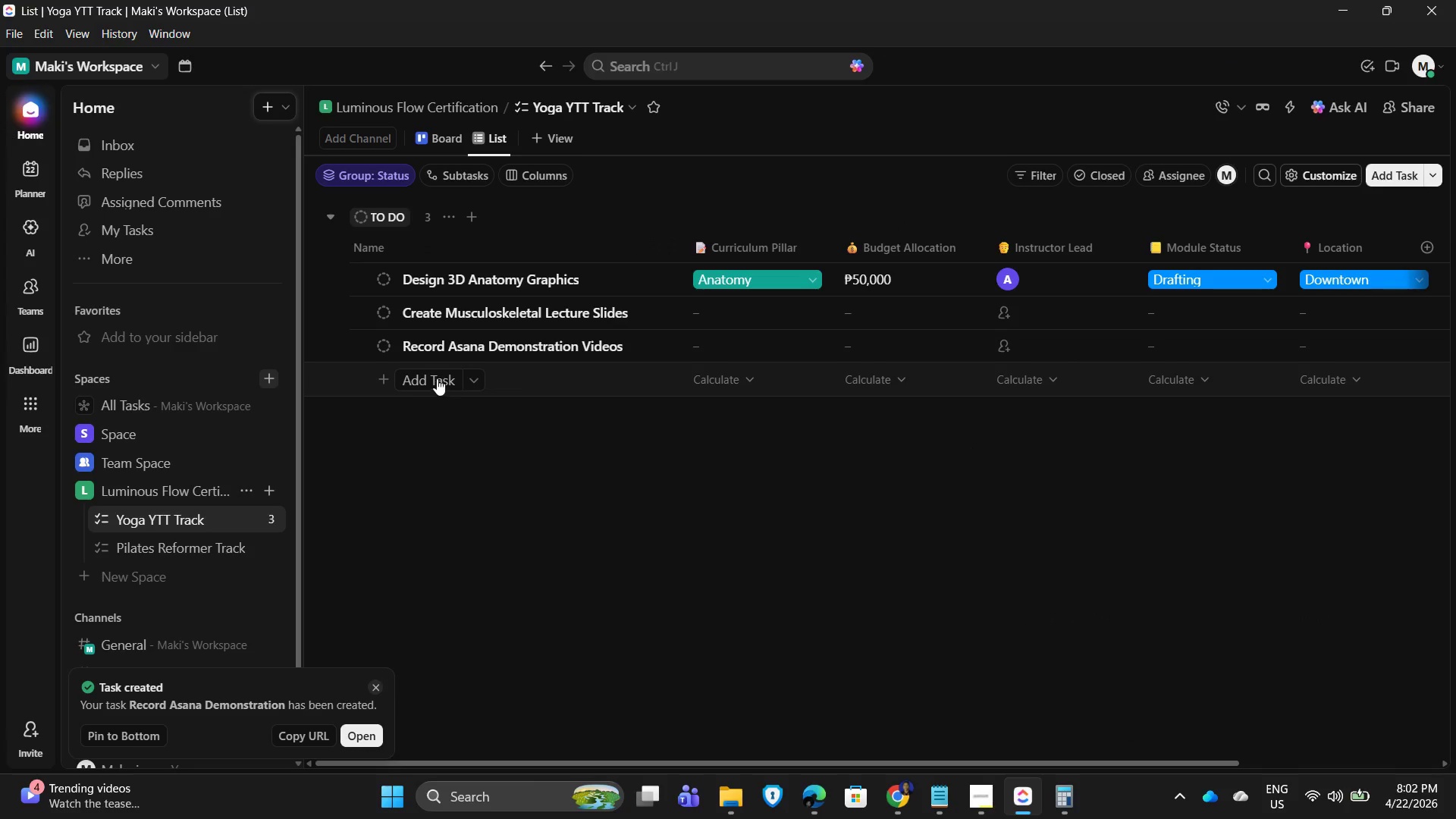 
left_click([422, 378])
 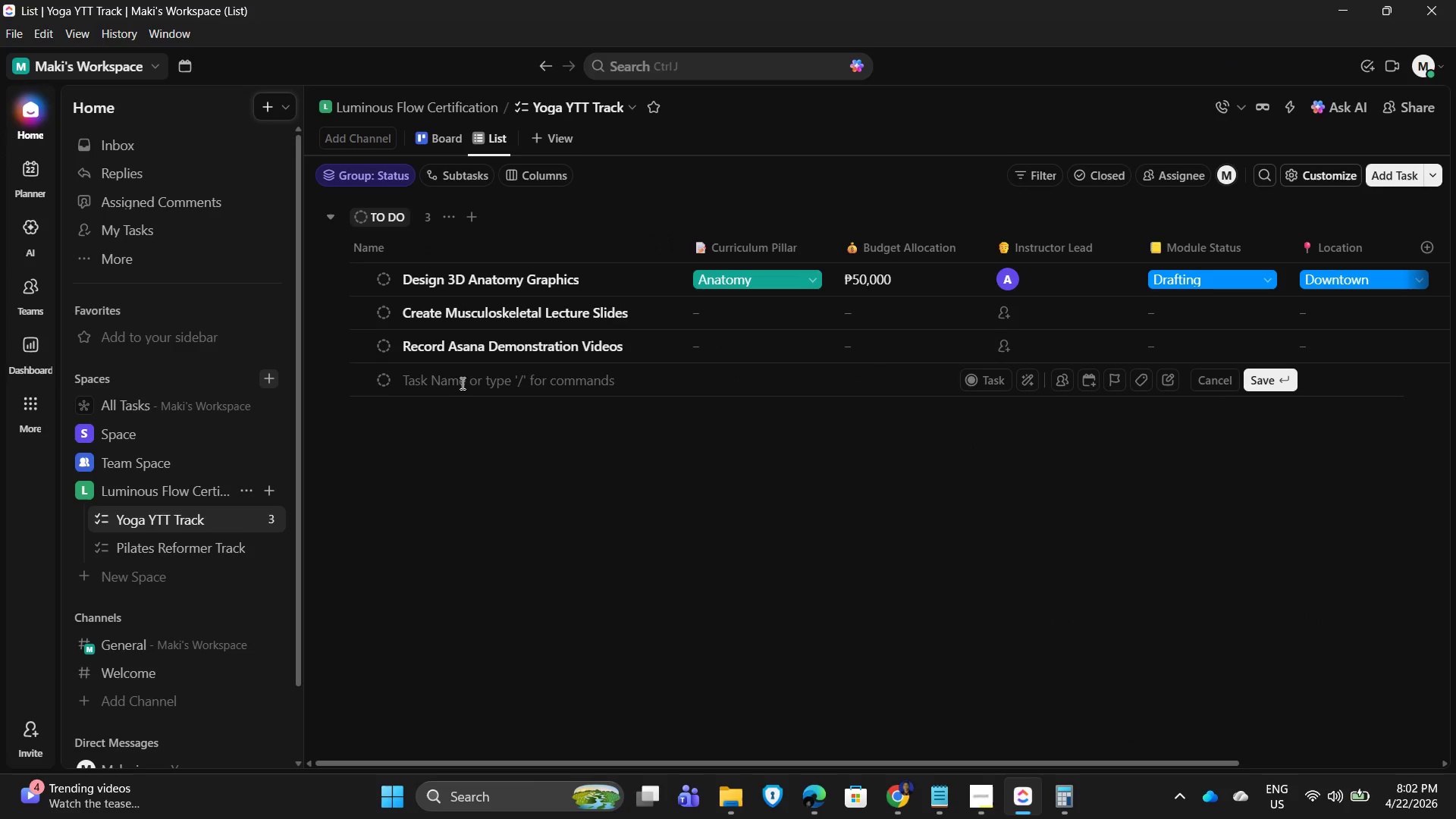 
type(F)
key(Backspace)
type(Draft Yoga Philosophy Modi)
key(Backspace)
type(ule (Yoga Sutras))
 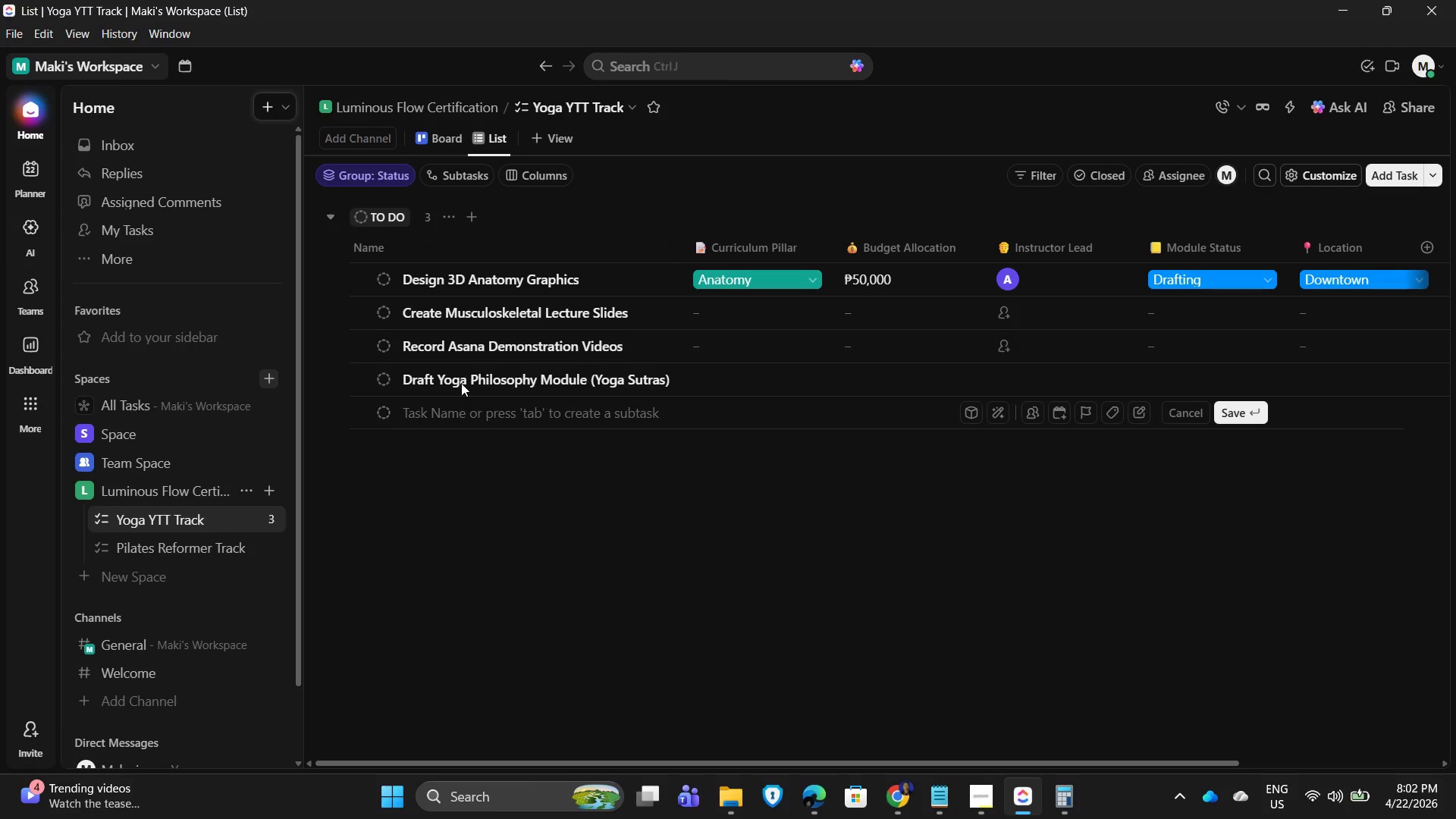 
 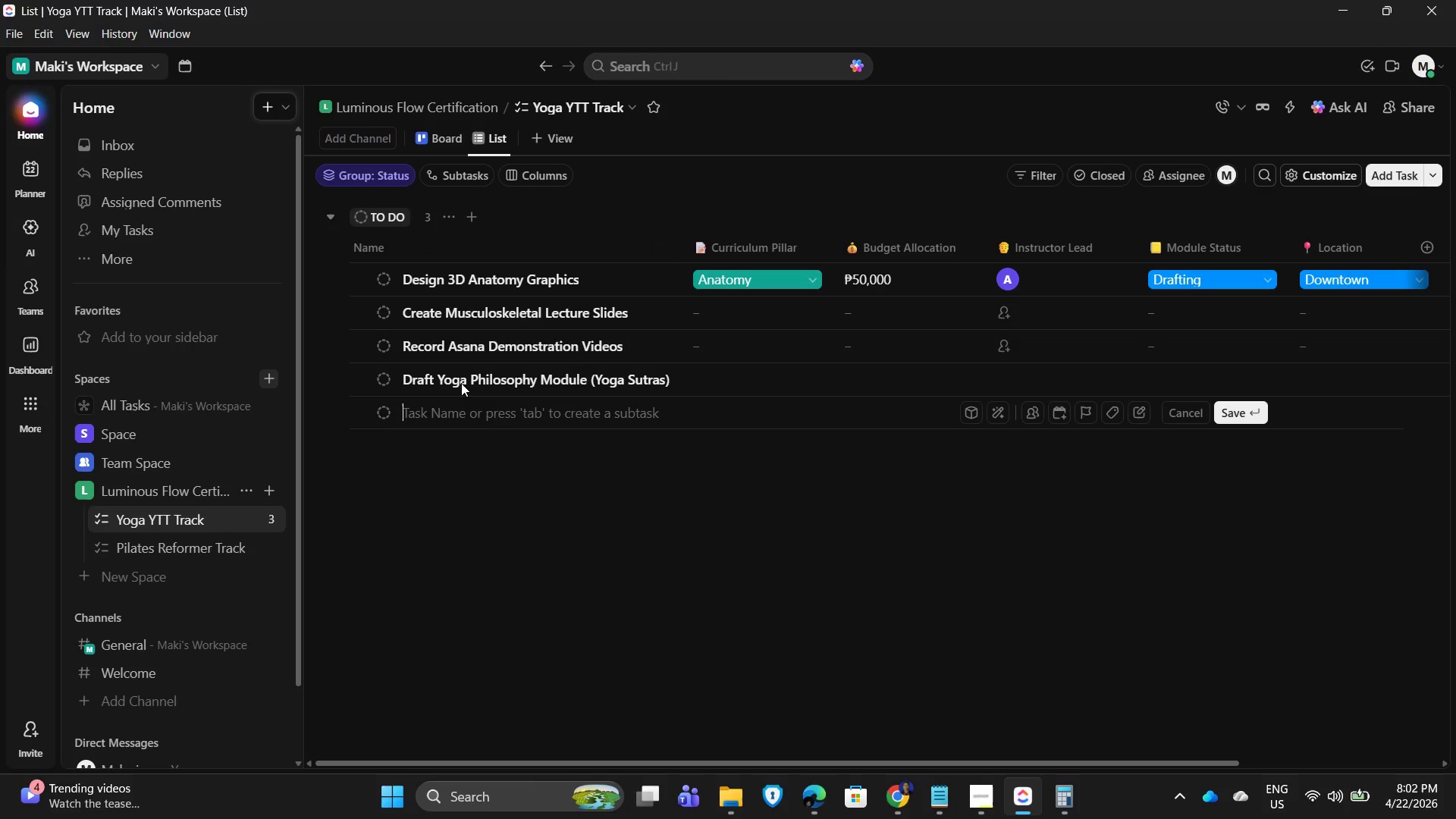 
key(Enter)
 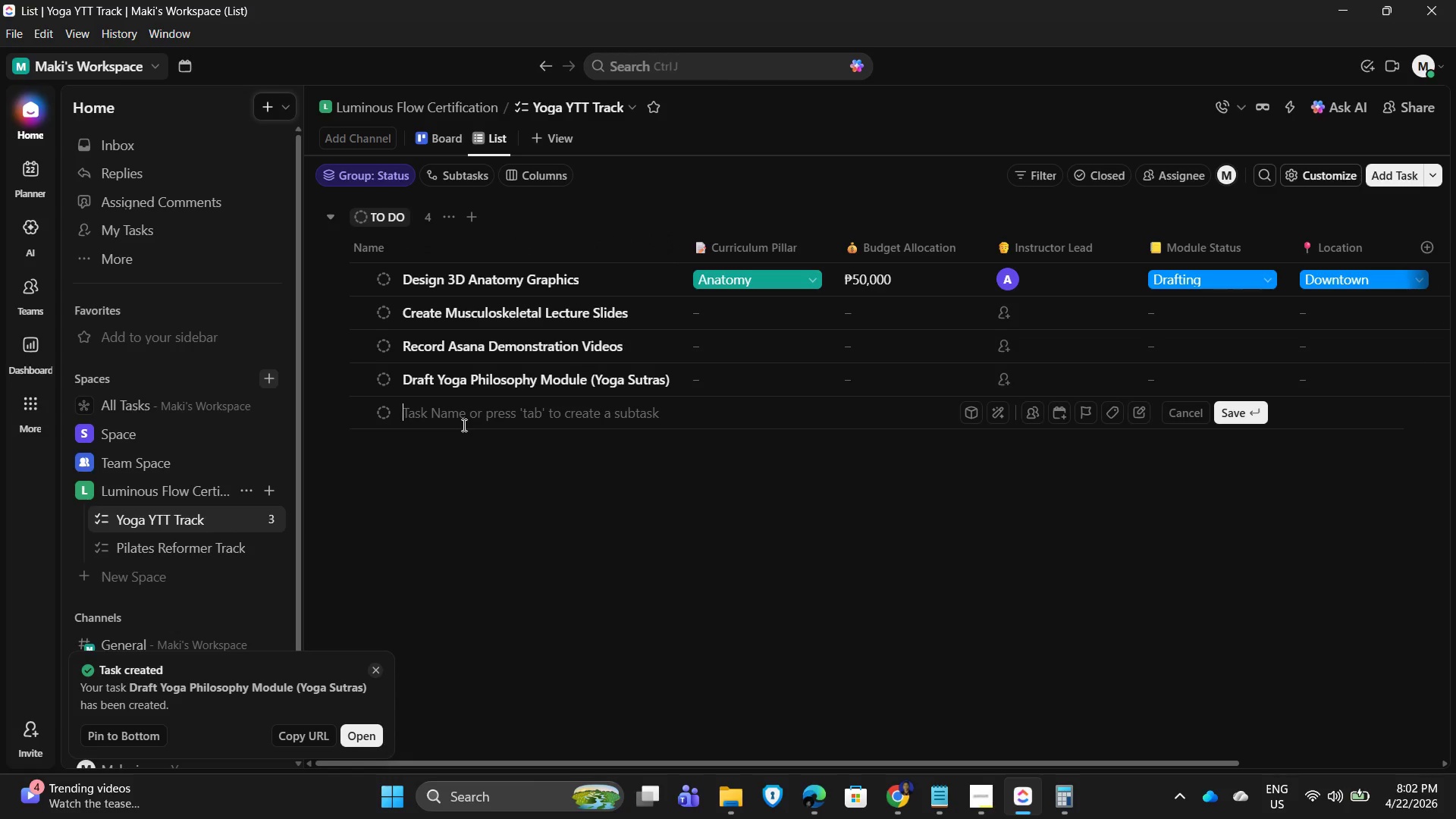 
wait(5.69)
 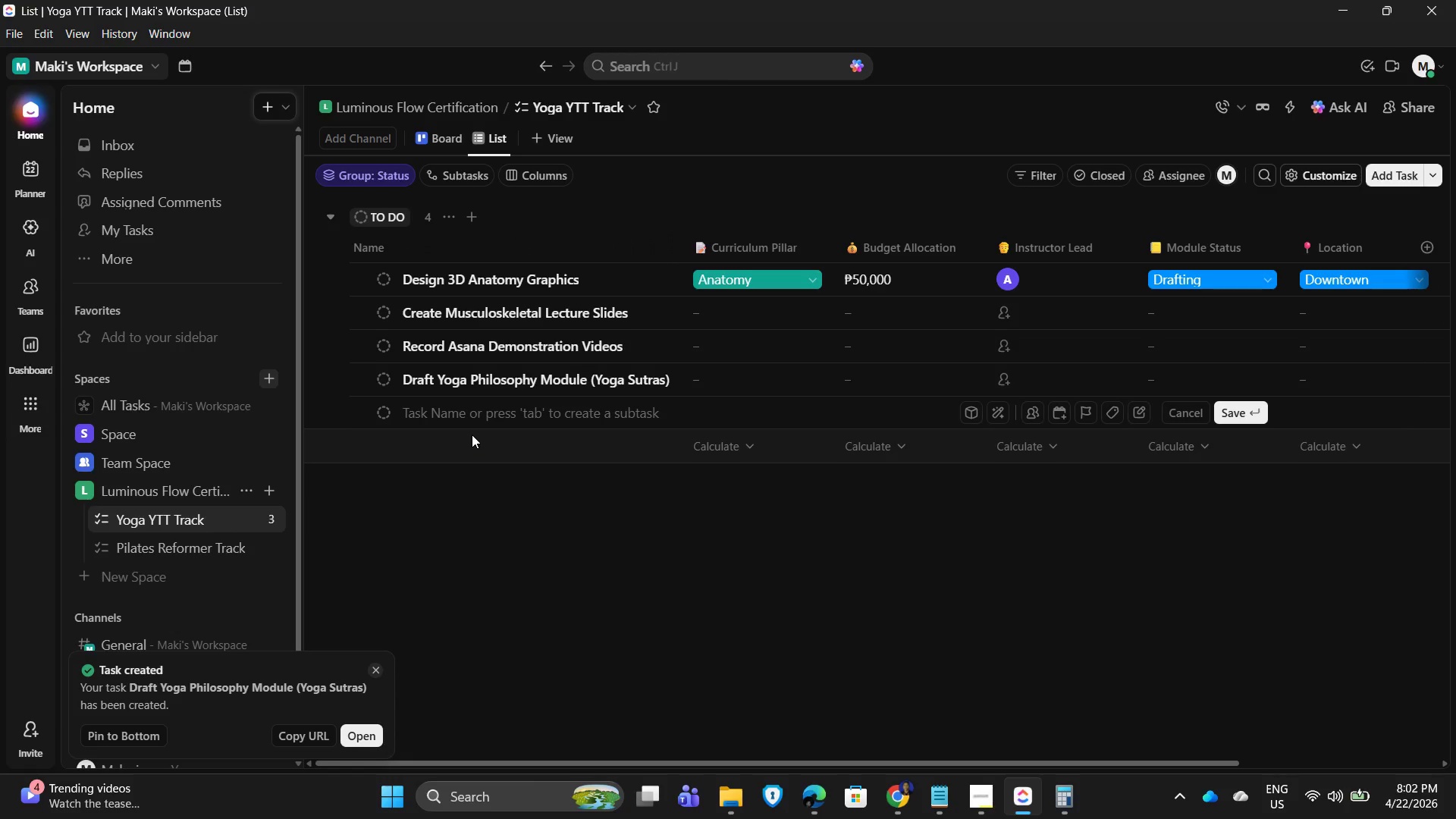 
hold_key(key=ShiftLeft, duration=0.62)
 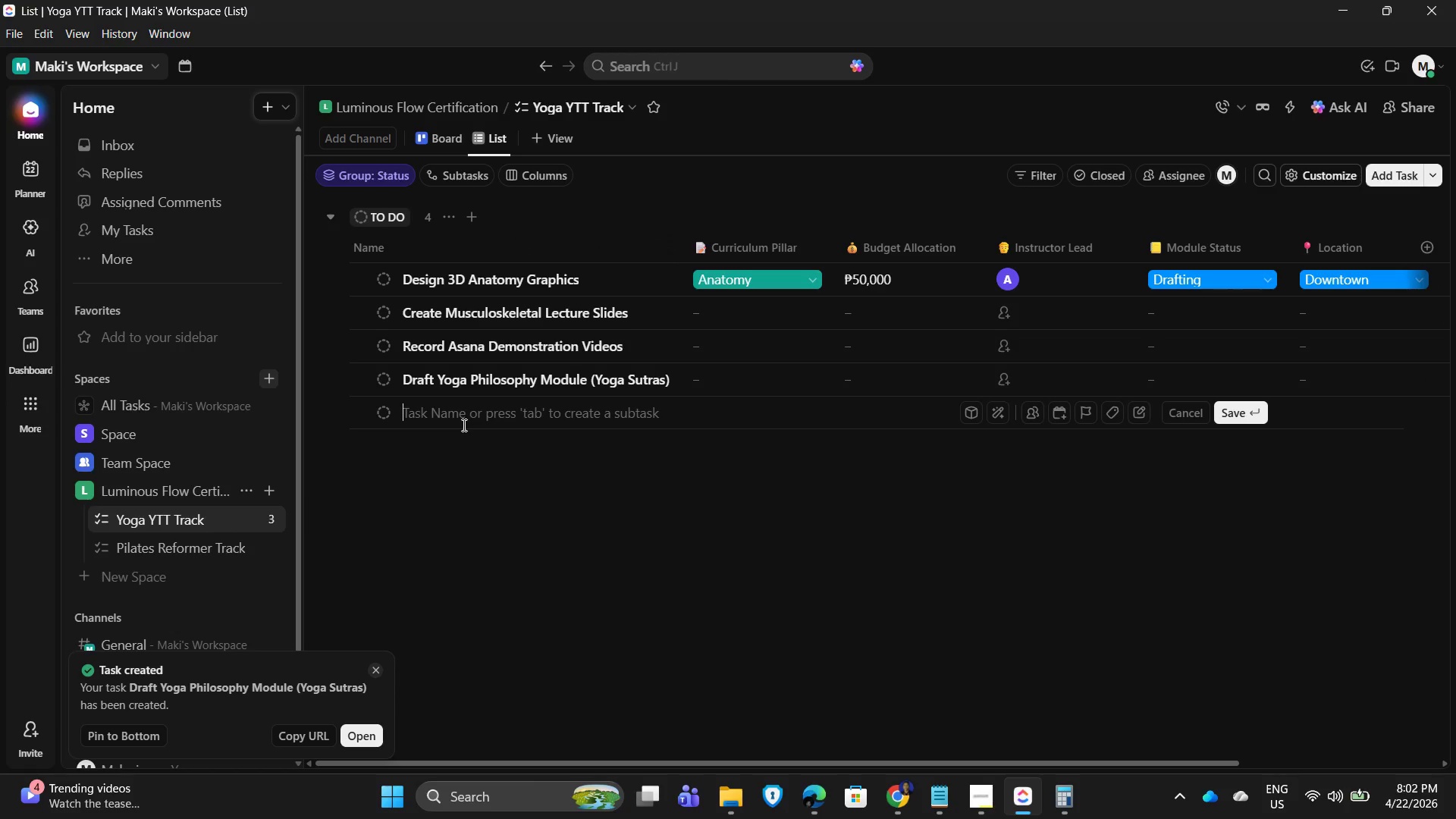 
type(Finalize)
 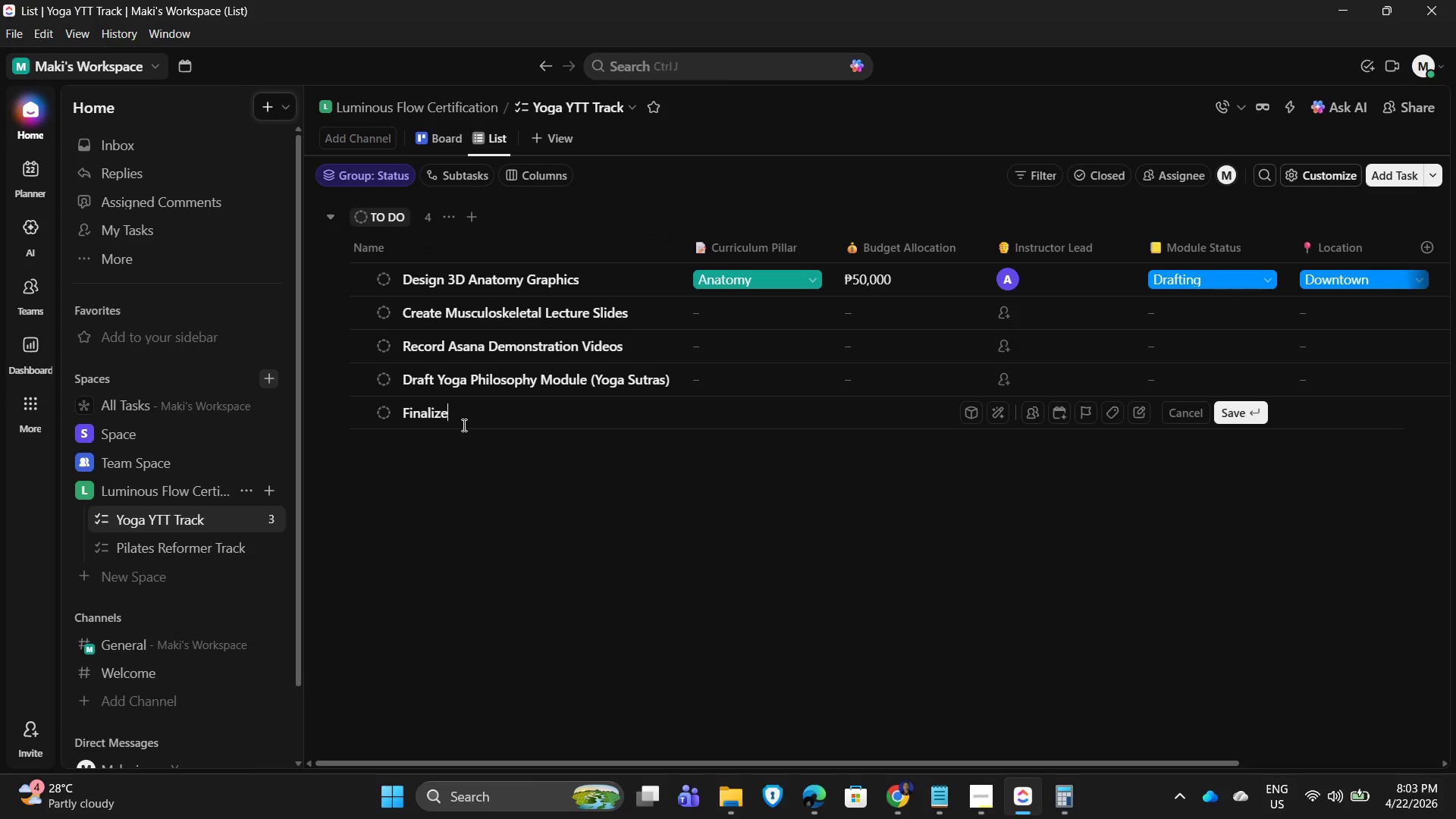 
wait(9.53)
 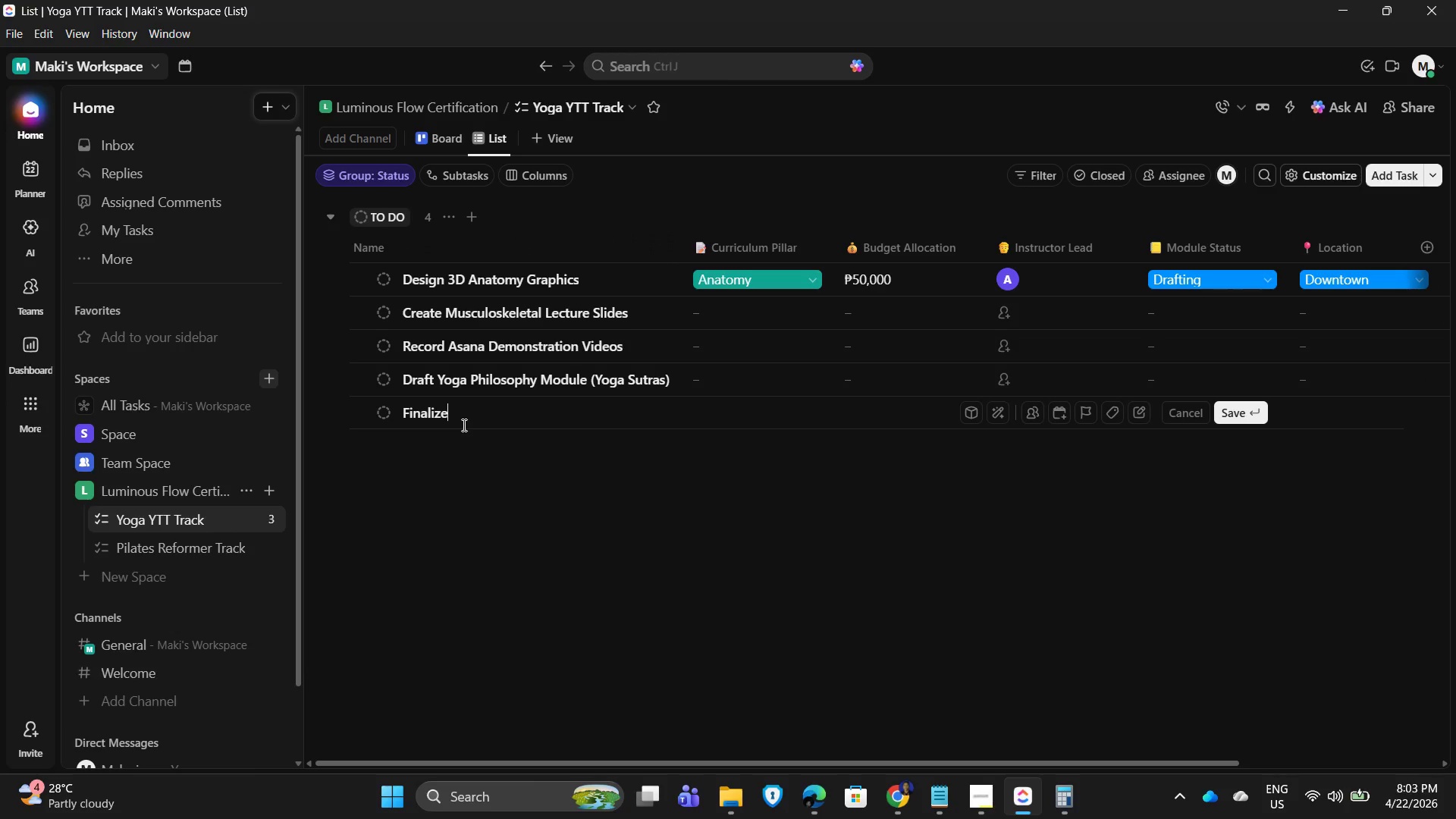 
type( Ethics Training Handbook)
 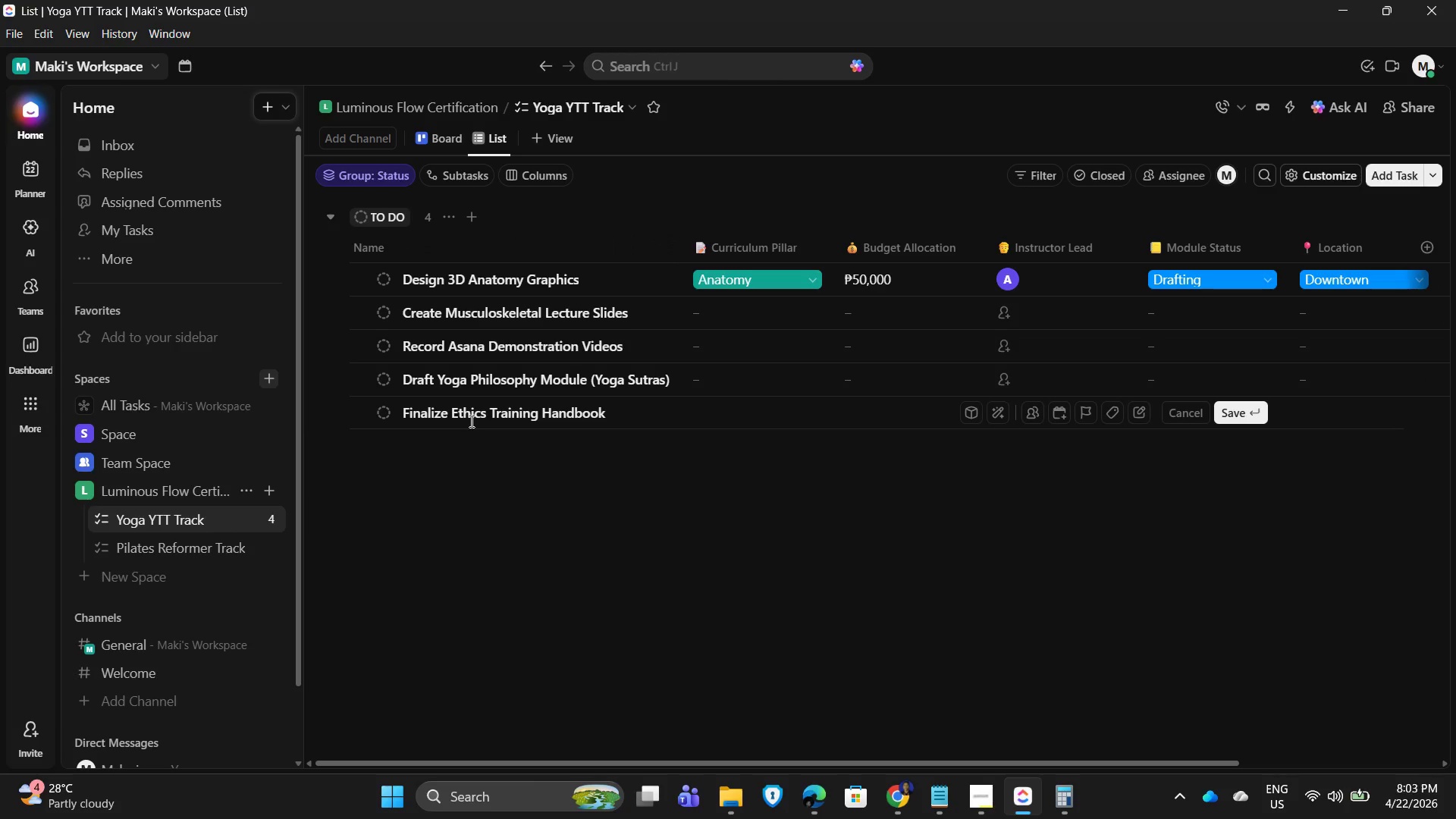 
key(Enter)
 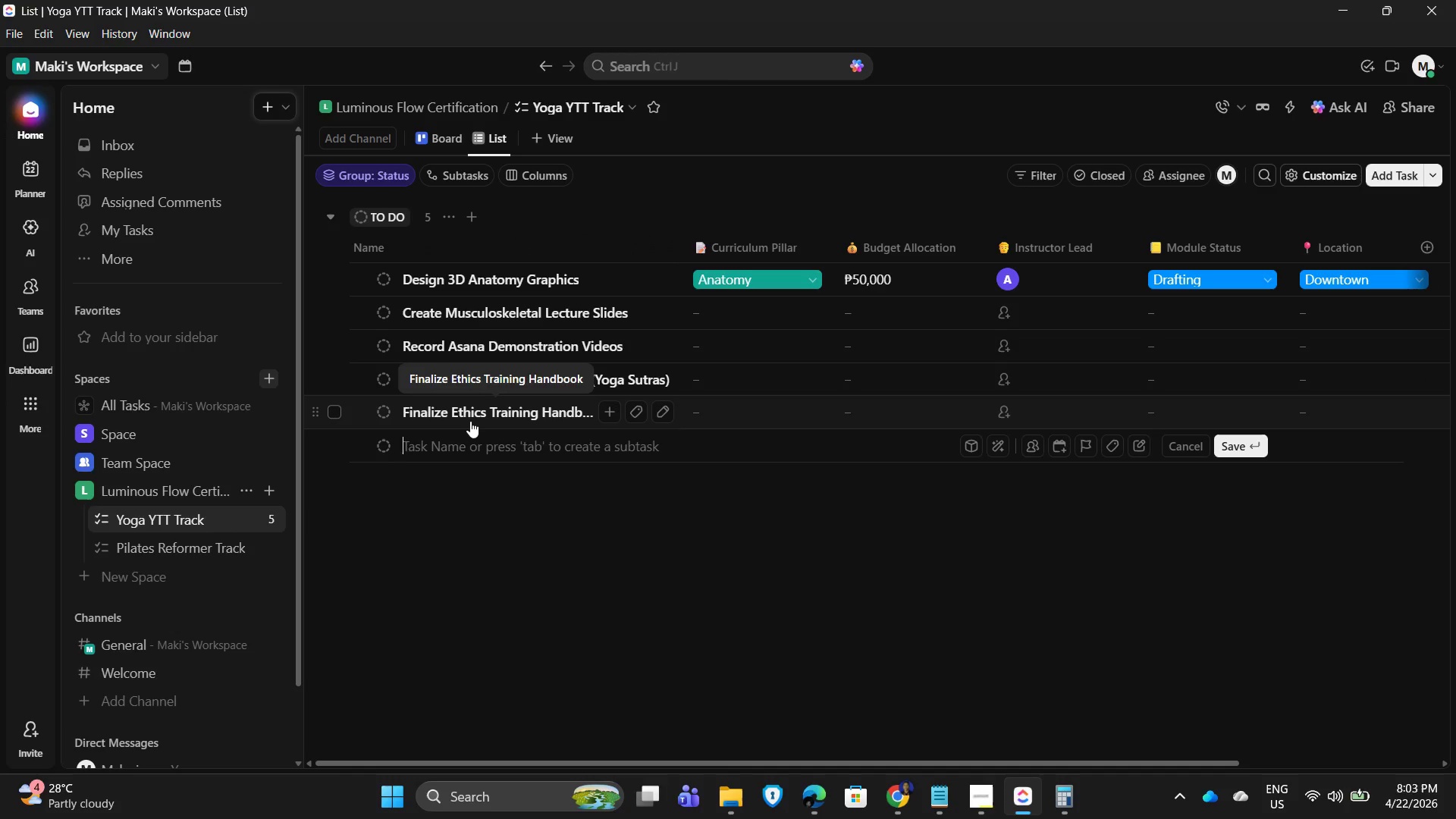 
wait(22.77)
 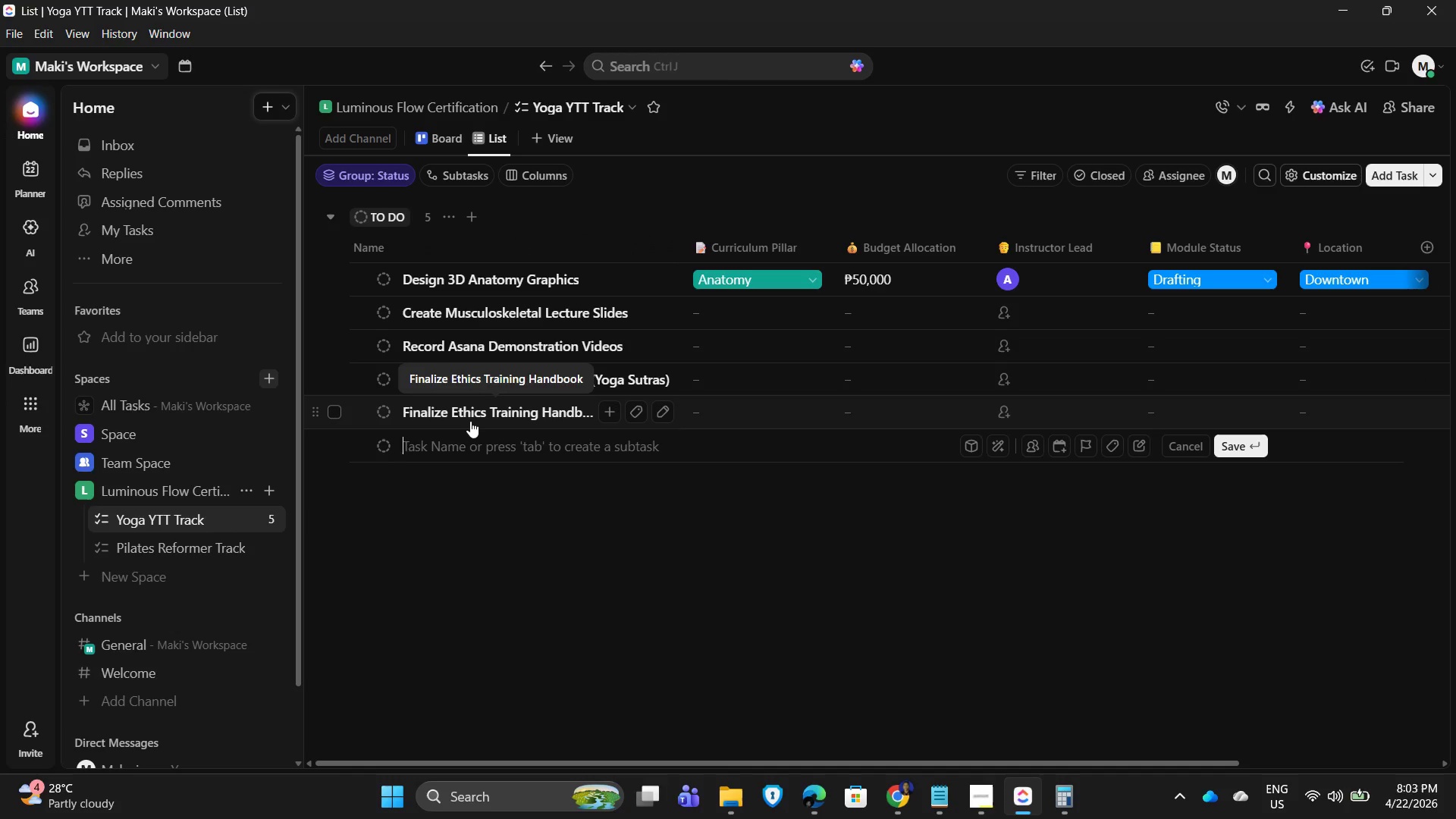 
left_click([457, 452])
 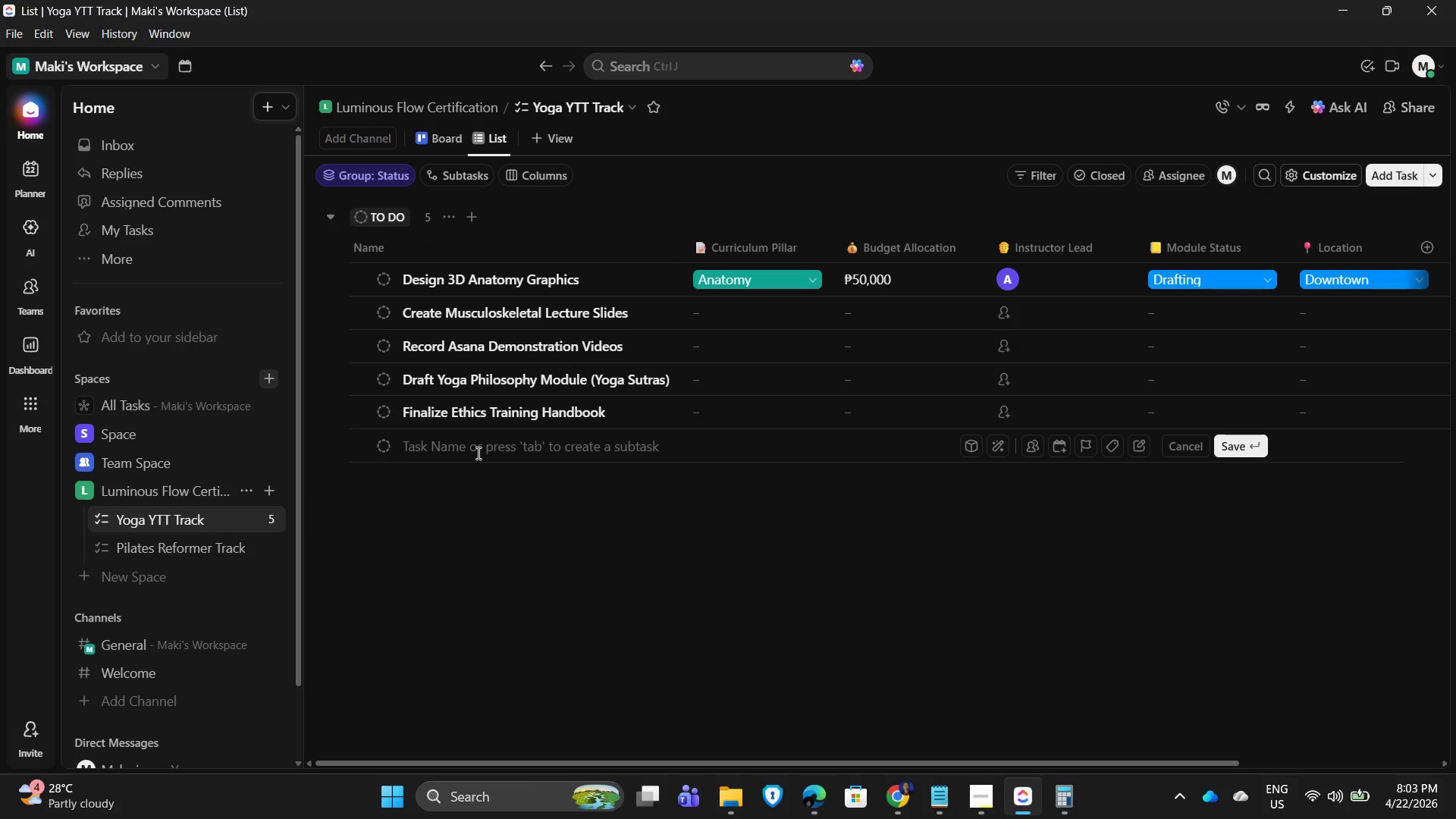 
type(Dvelop)
key(Backspace)
key(Backspace)
key(Backspace)
key(Backspace)
key(Backspace)
type(evelop Breathwork Currici)
key(Backspace)
type(ulum)
 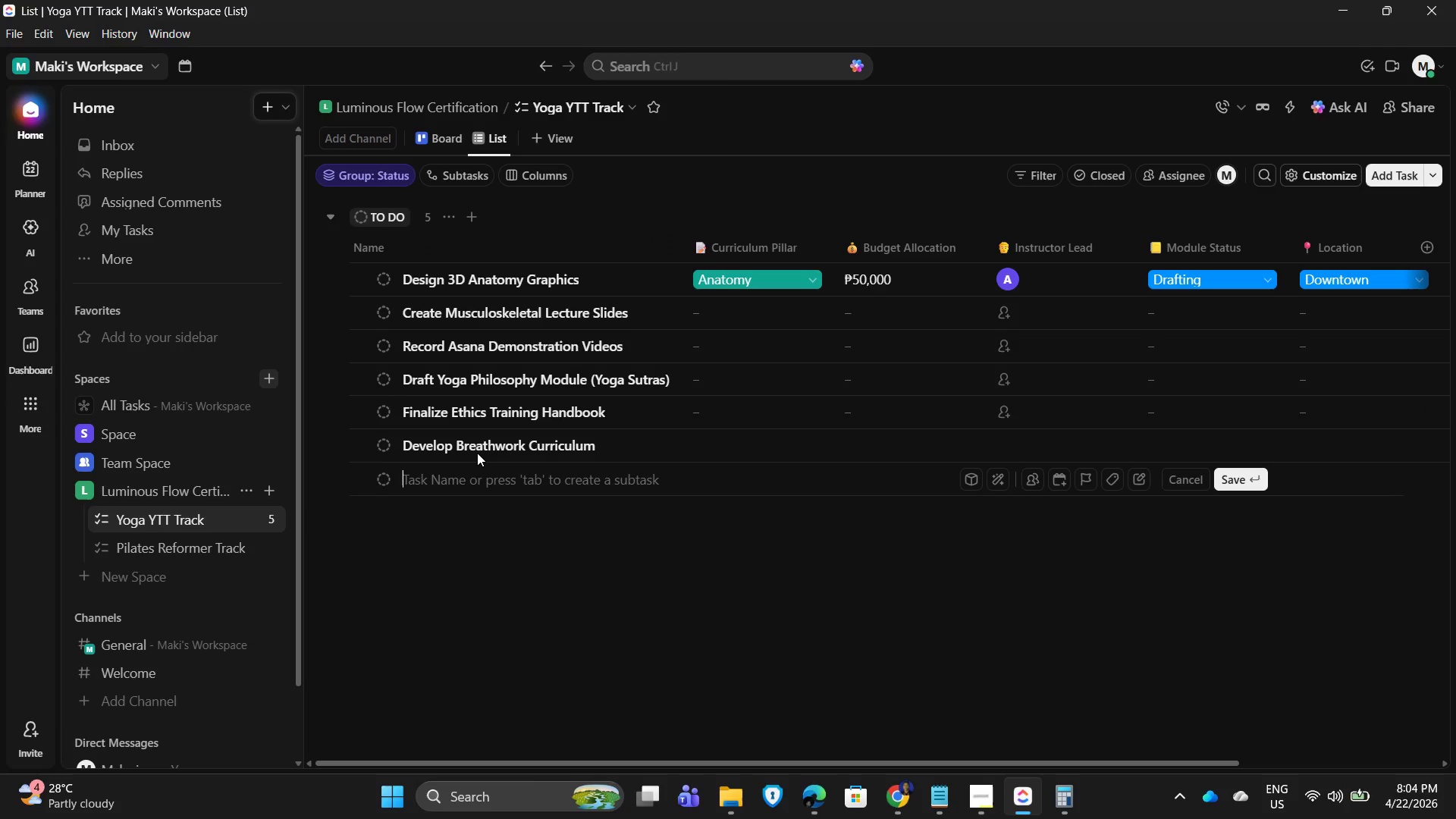 
key(Enter)
 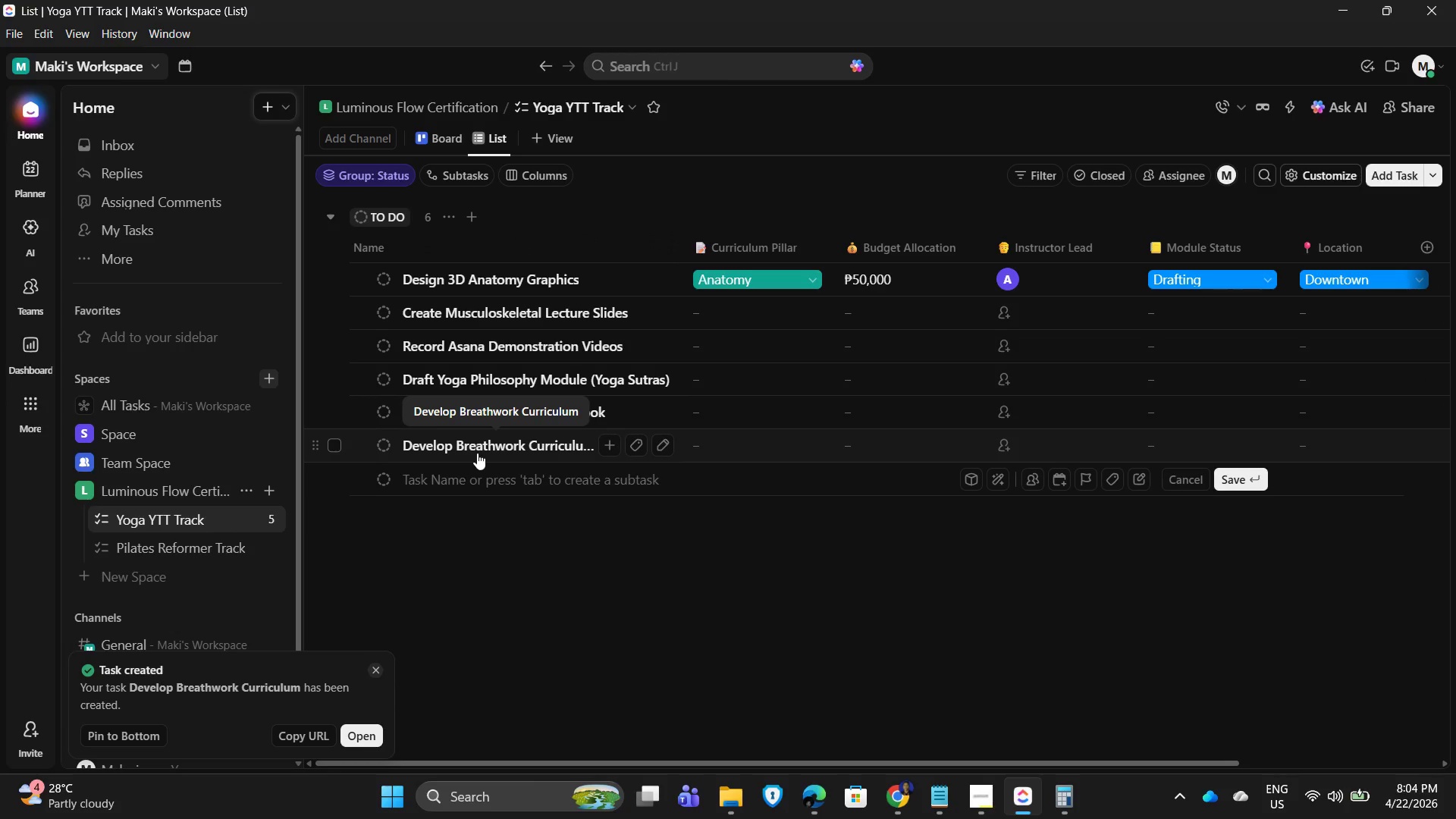 
wait(5.11)
 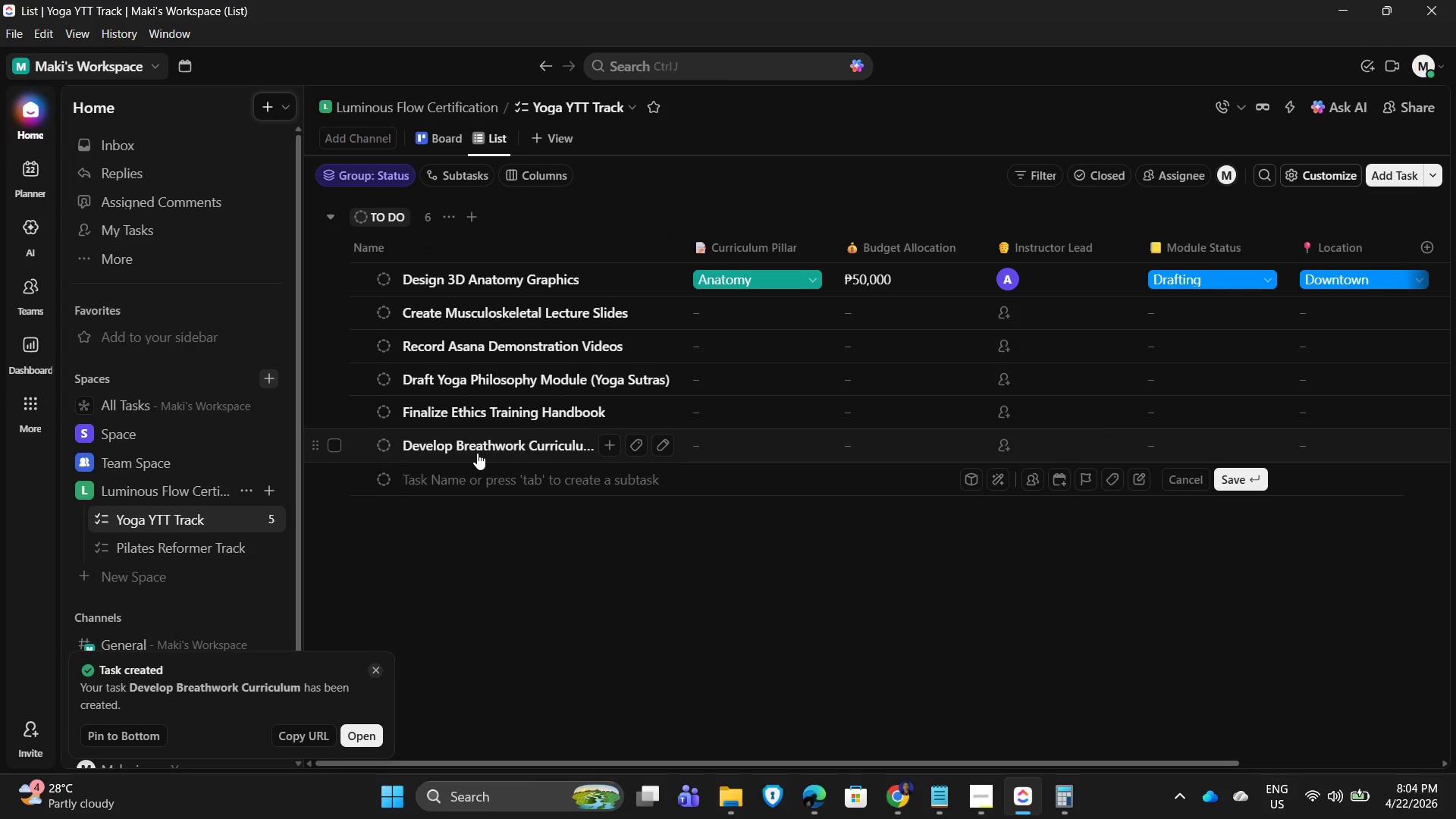 
type(Create Assessment Rubrics)
 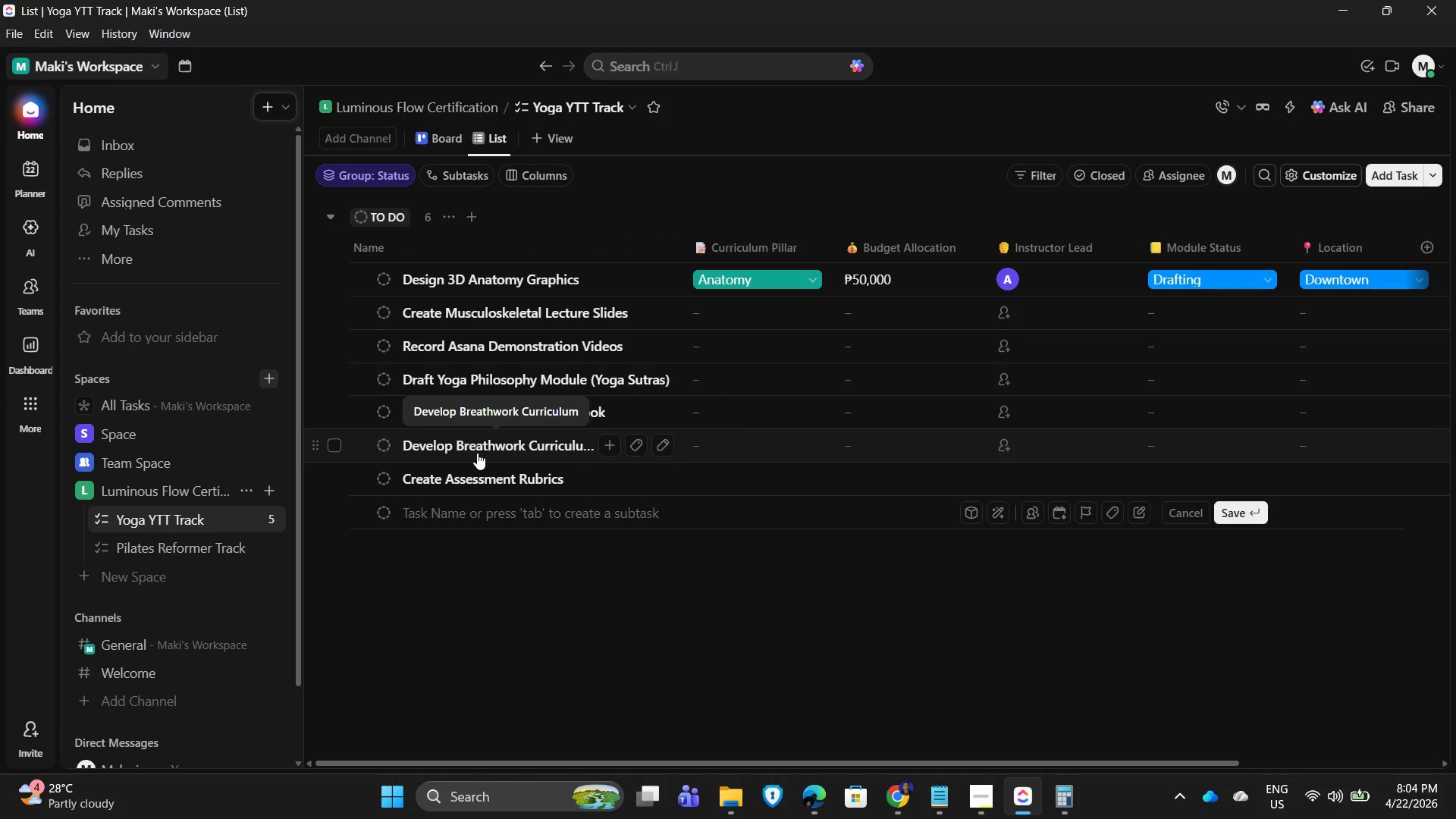 
 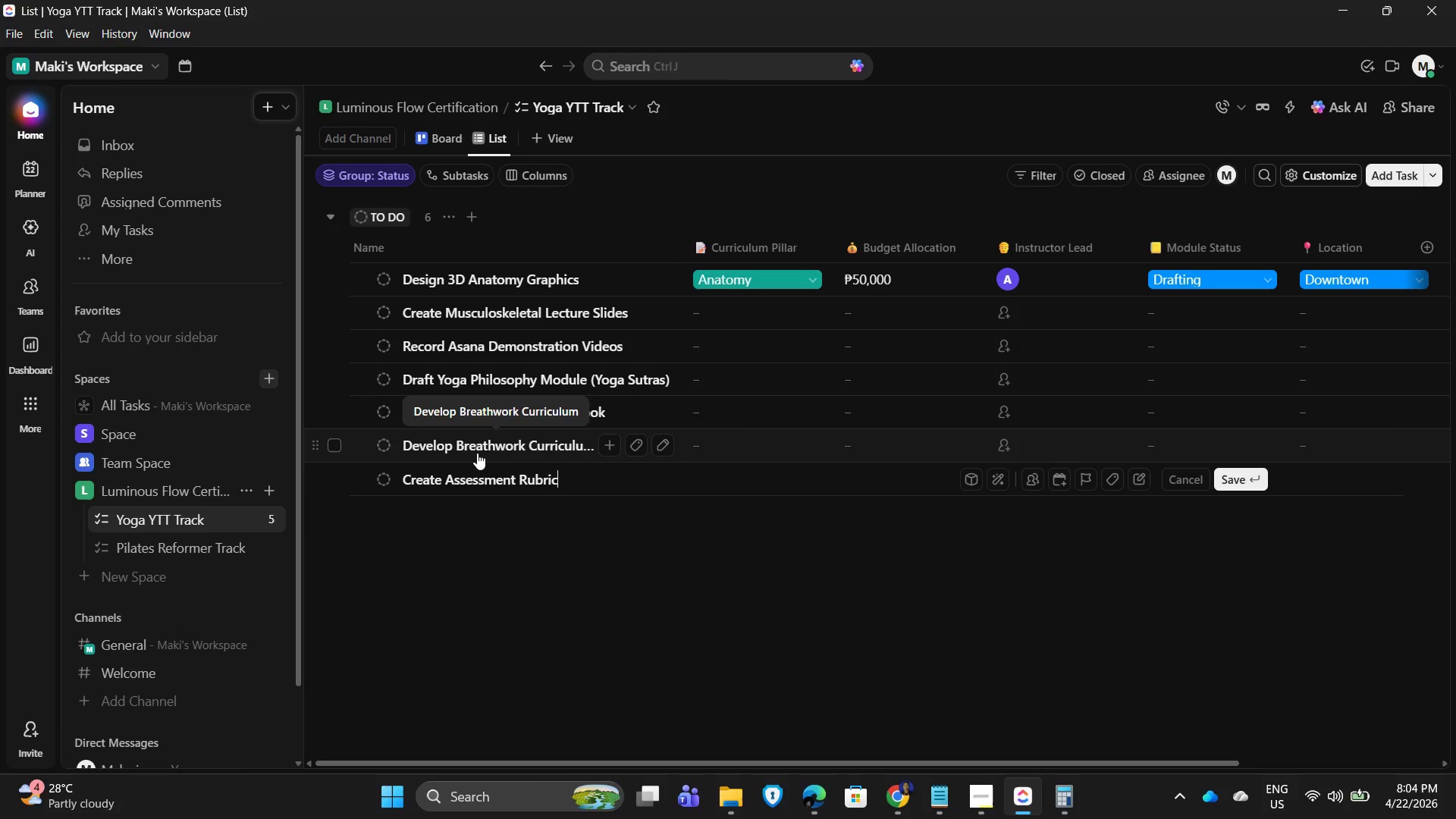 
key(Enter)
 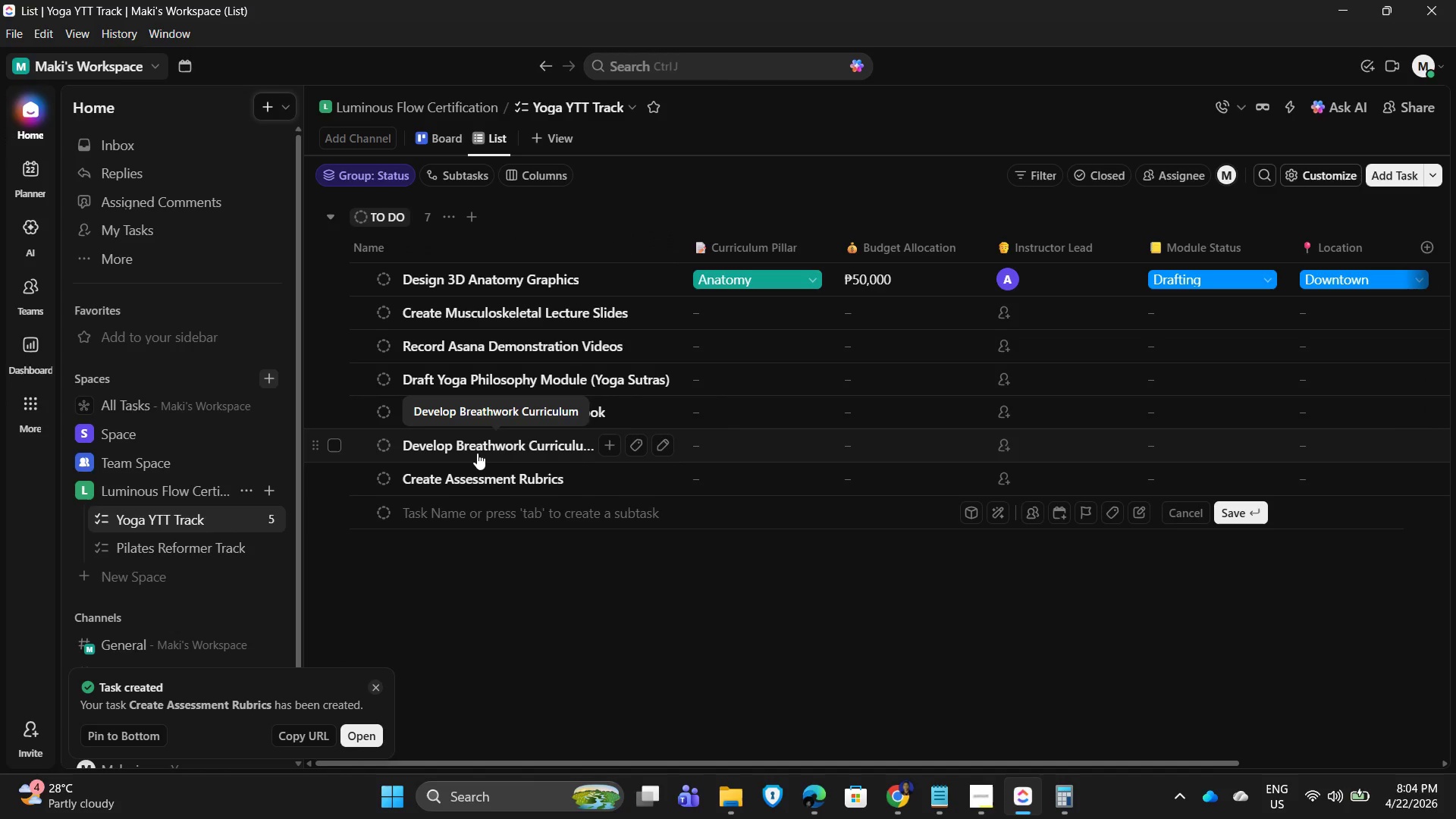 
type(Book Guests)
key(Backspace)
type( Lecturer - Meditation Expert)
 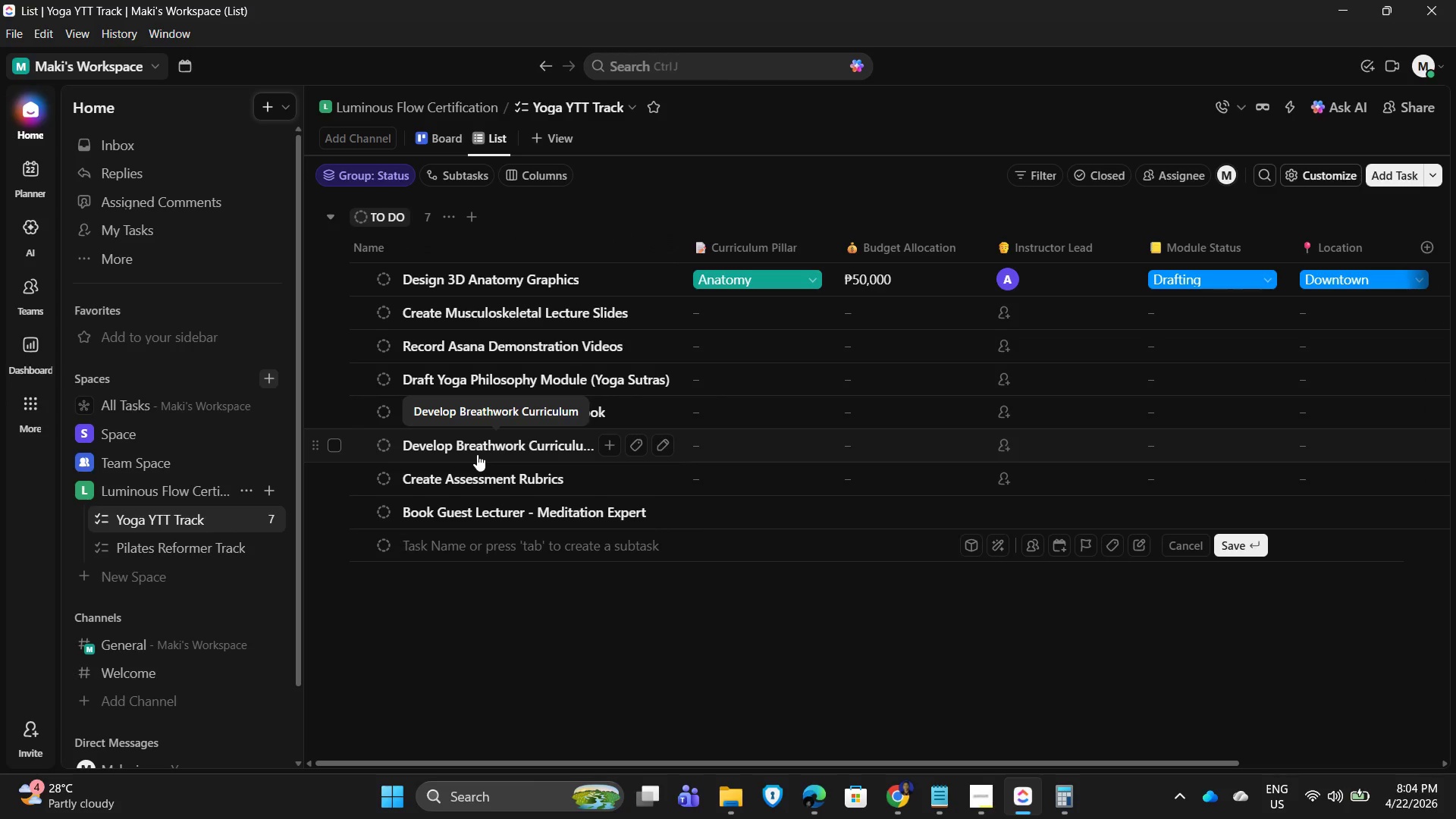 
 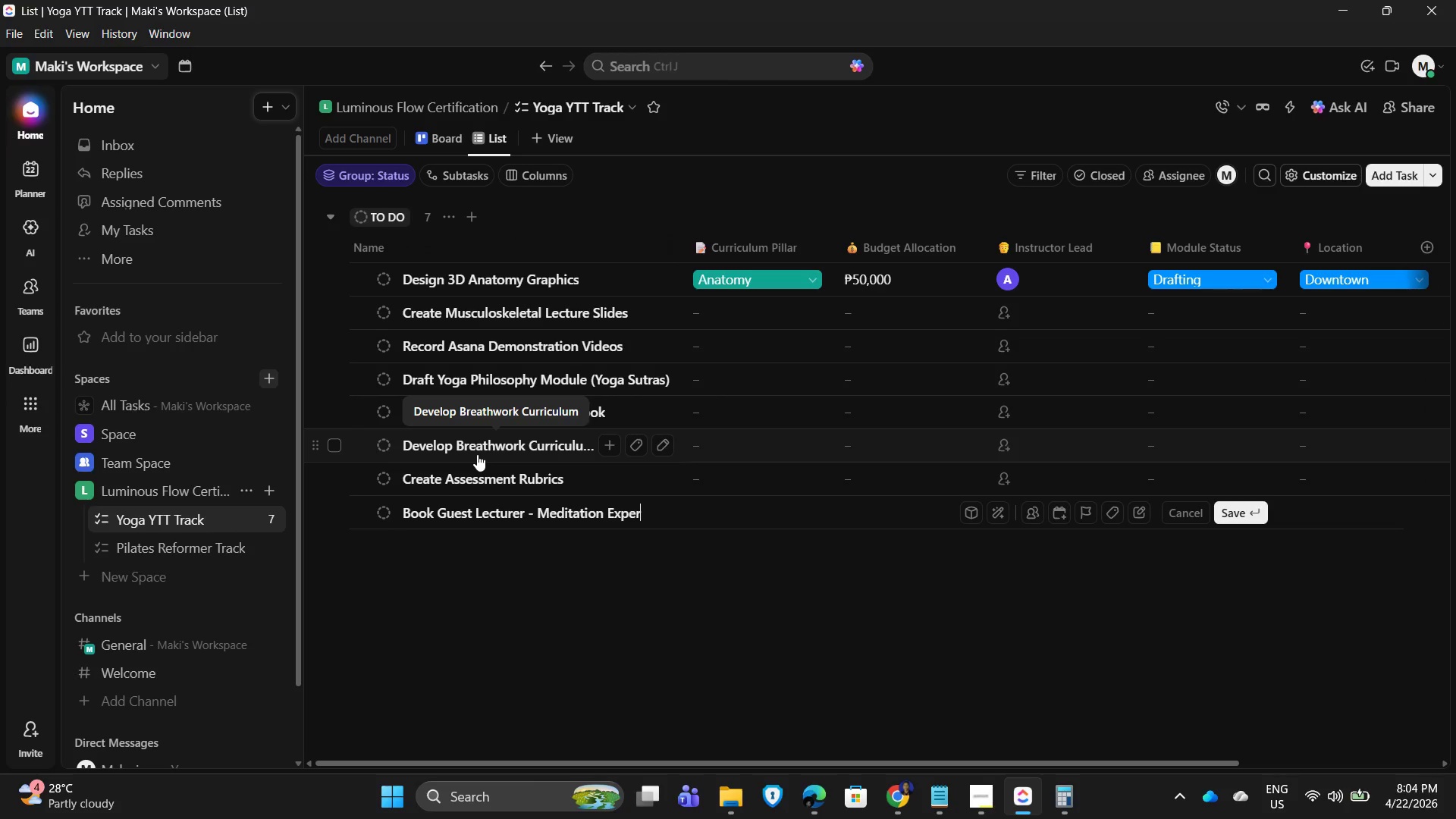 
key(Enter)
 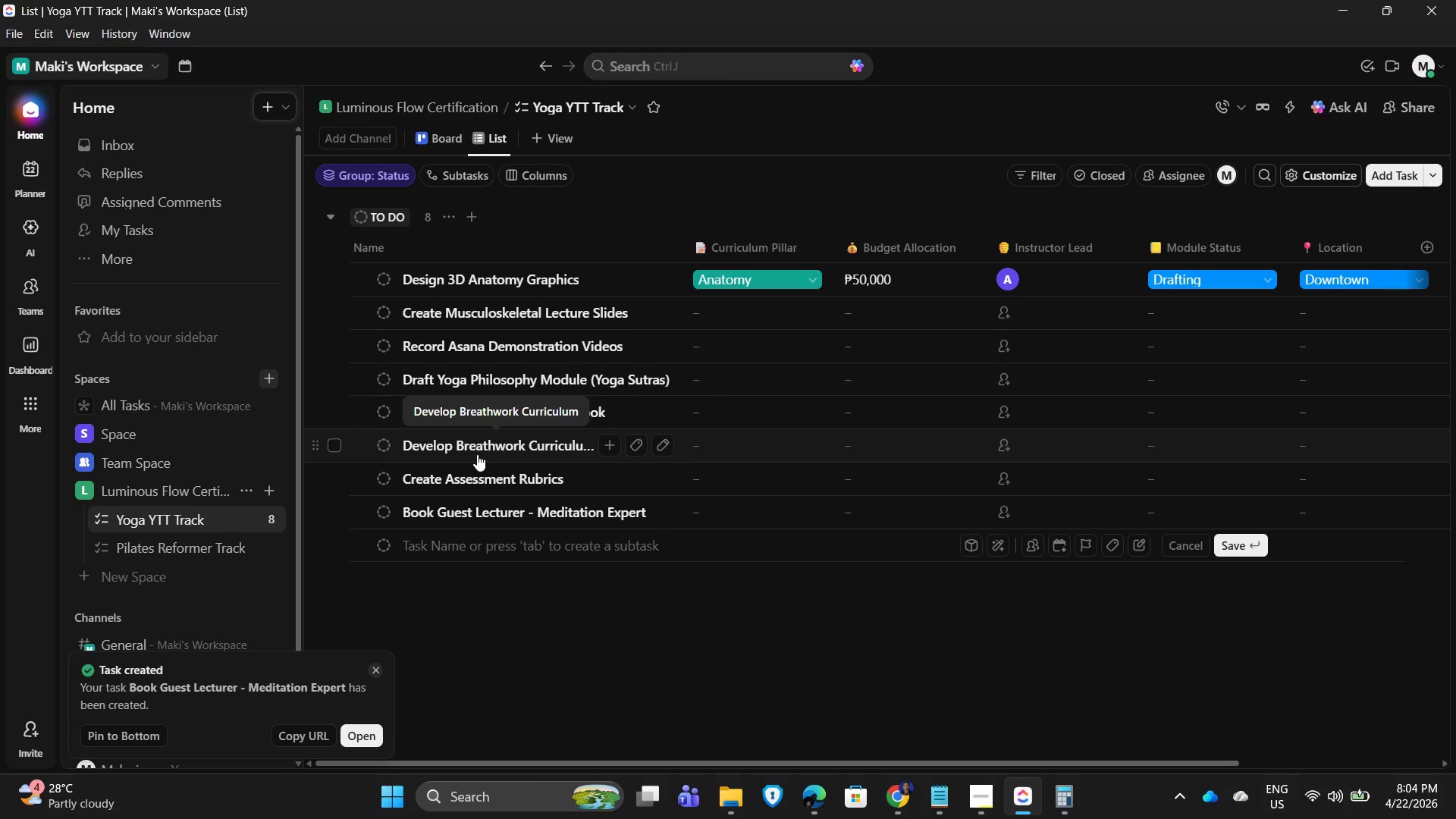 
type(Prepare Retreat)
 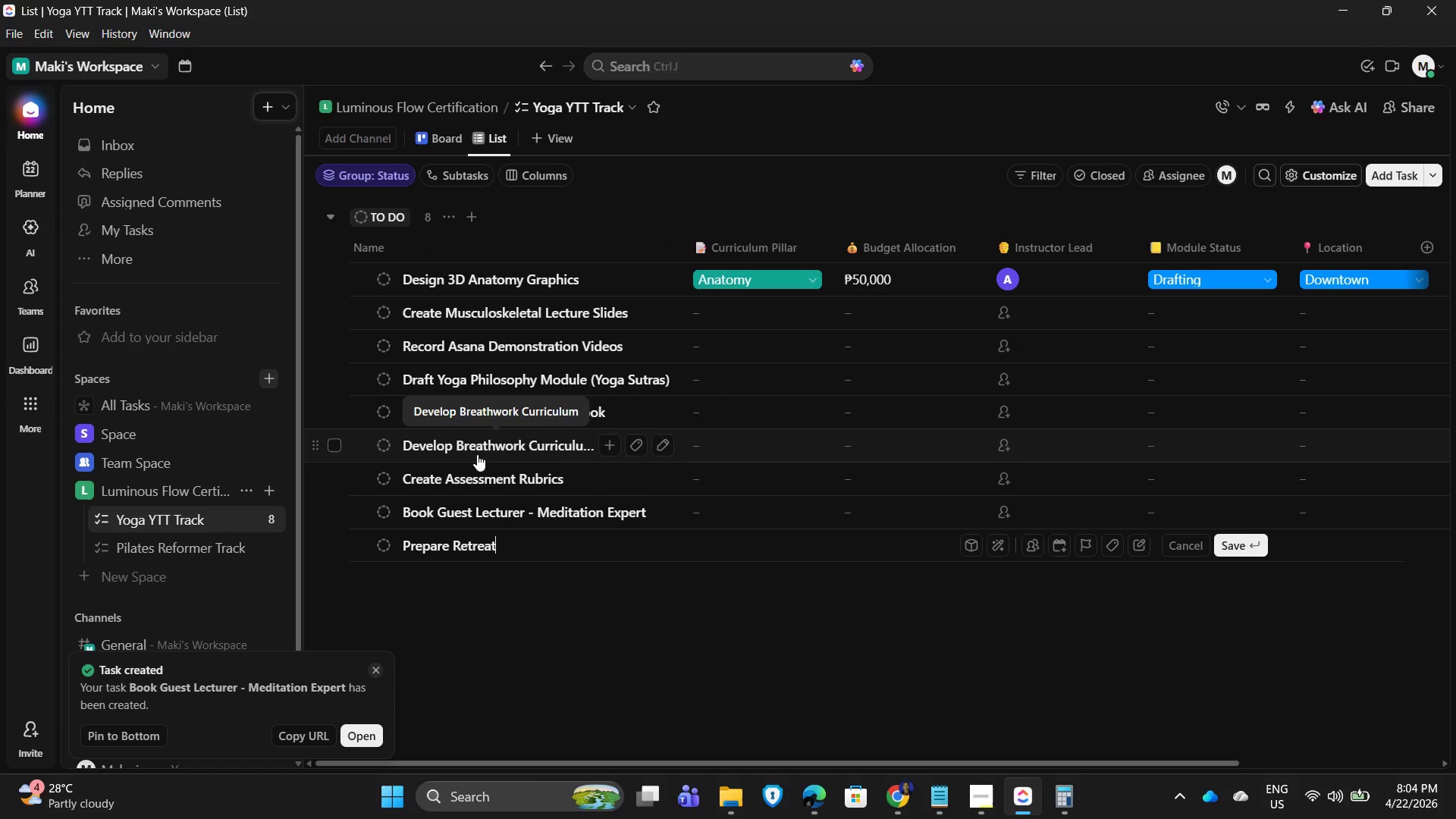 
type( Center Schedule)
 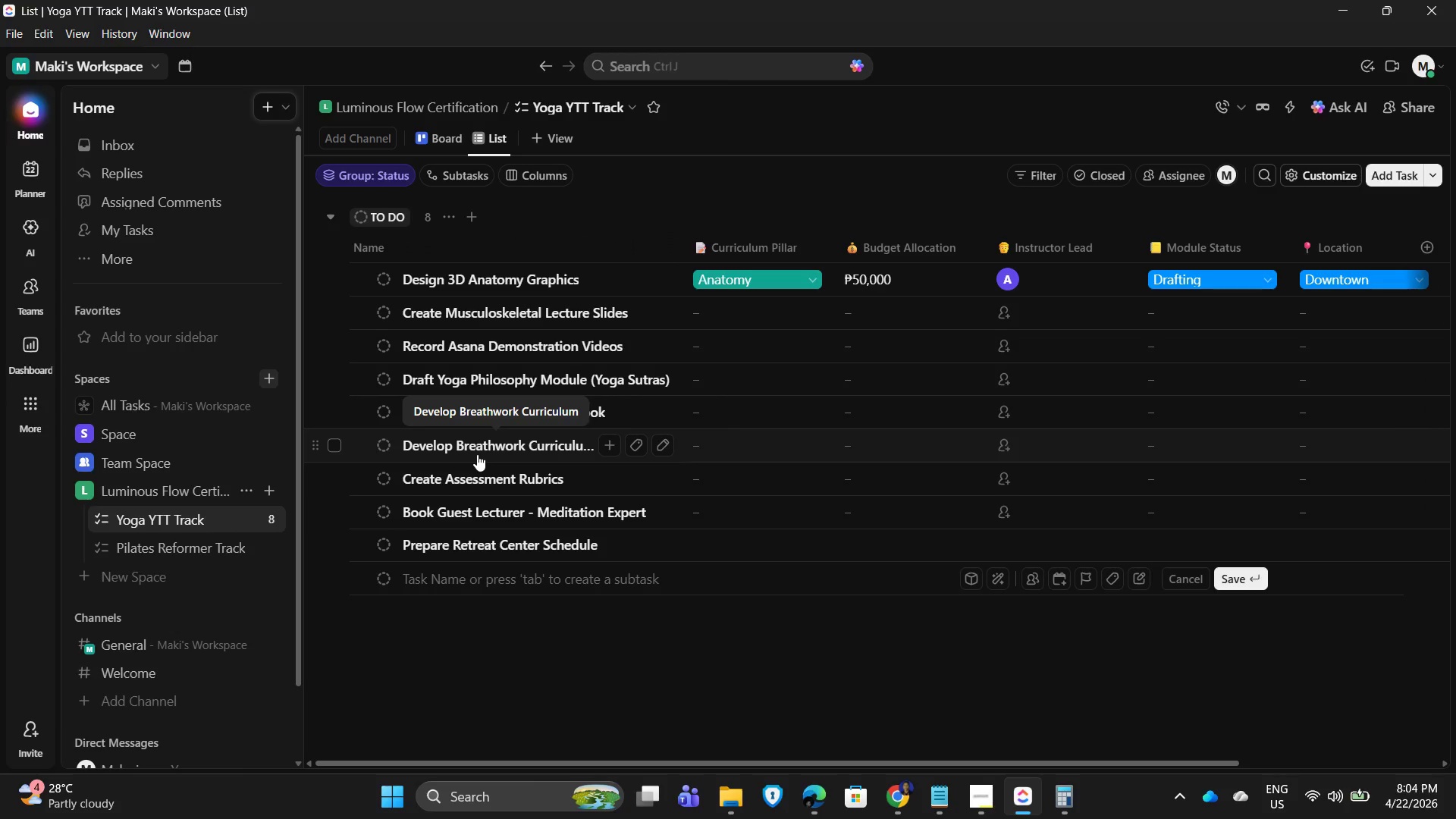 
 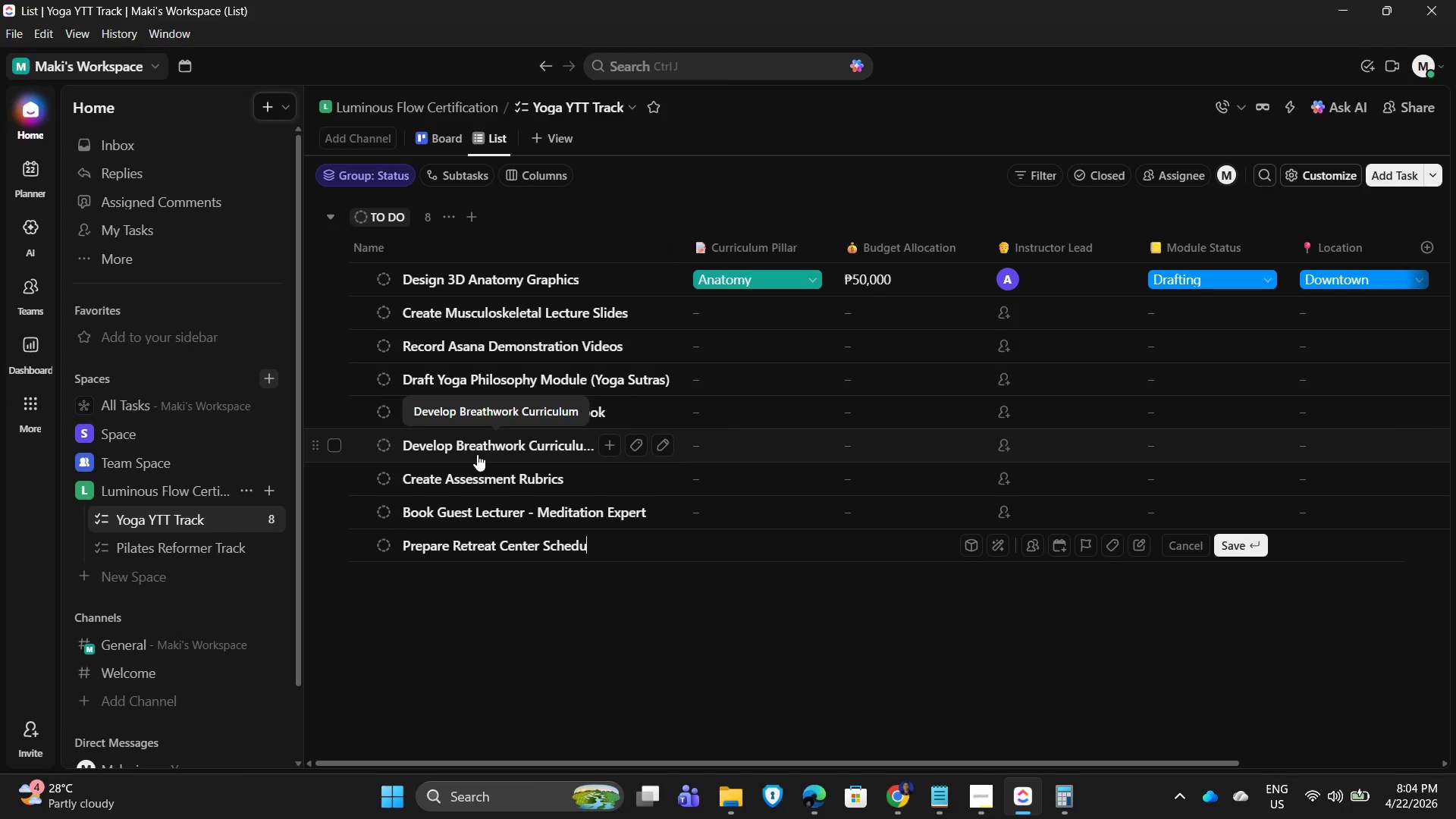 
key(Enter)
 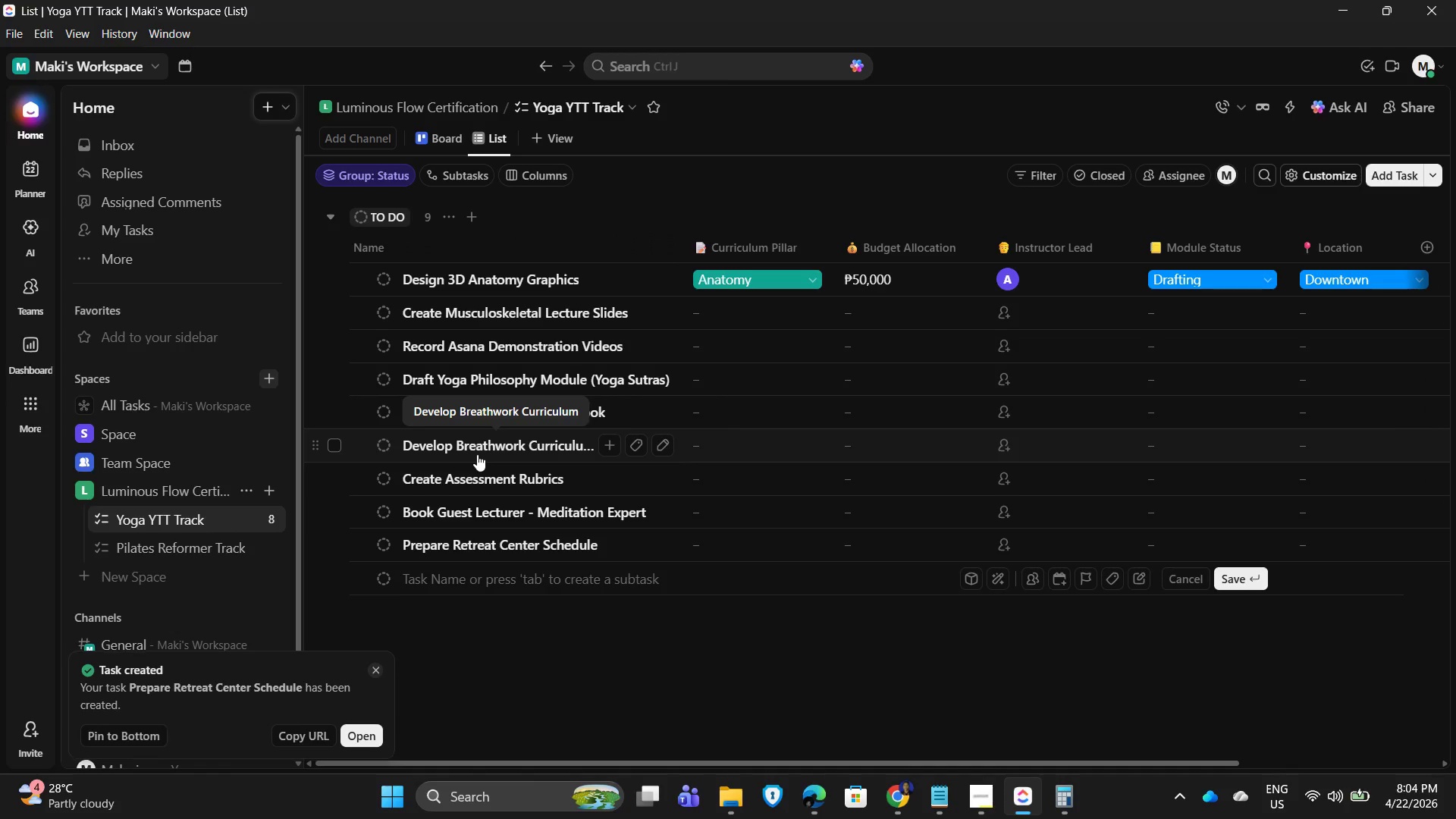 
type(Draft Student Training Manual)
 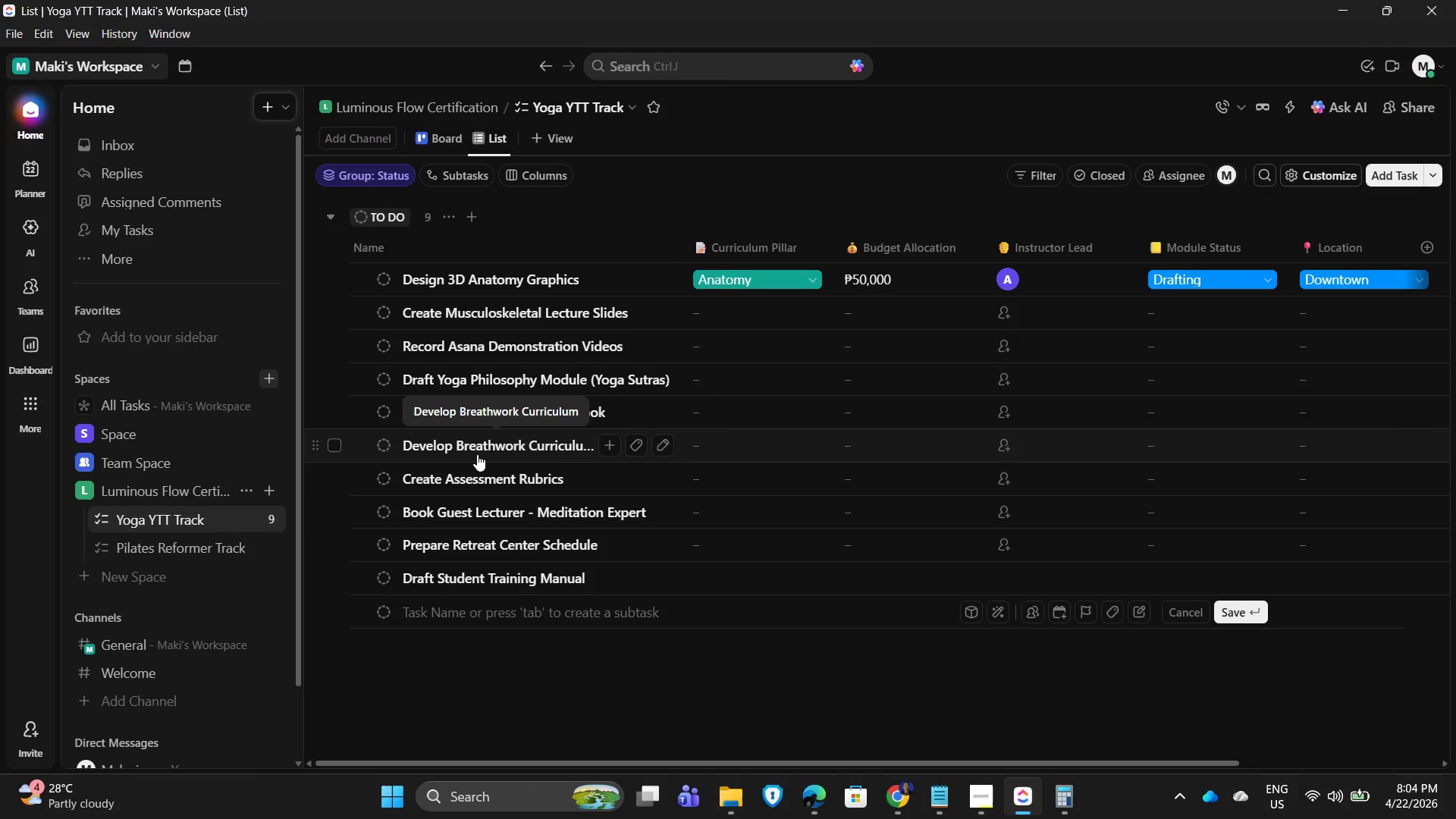 
 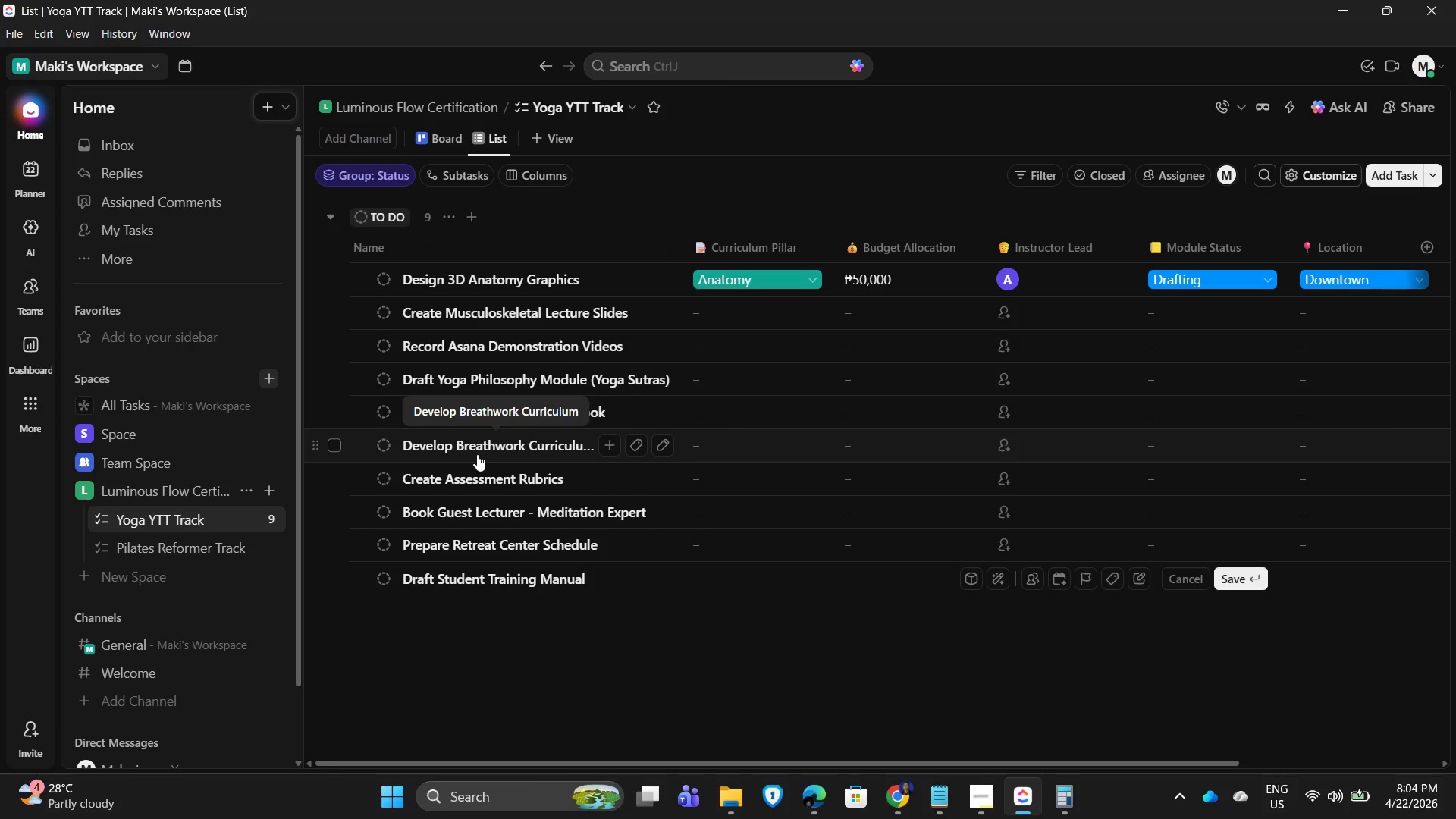 
key(Enter)
 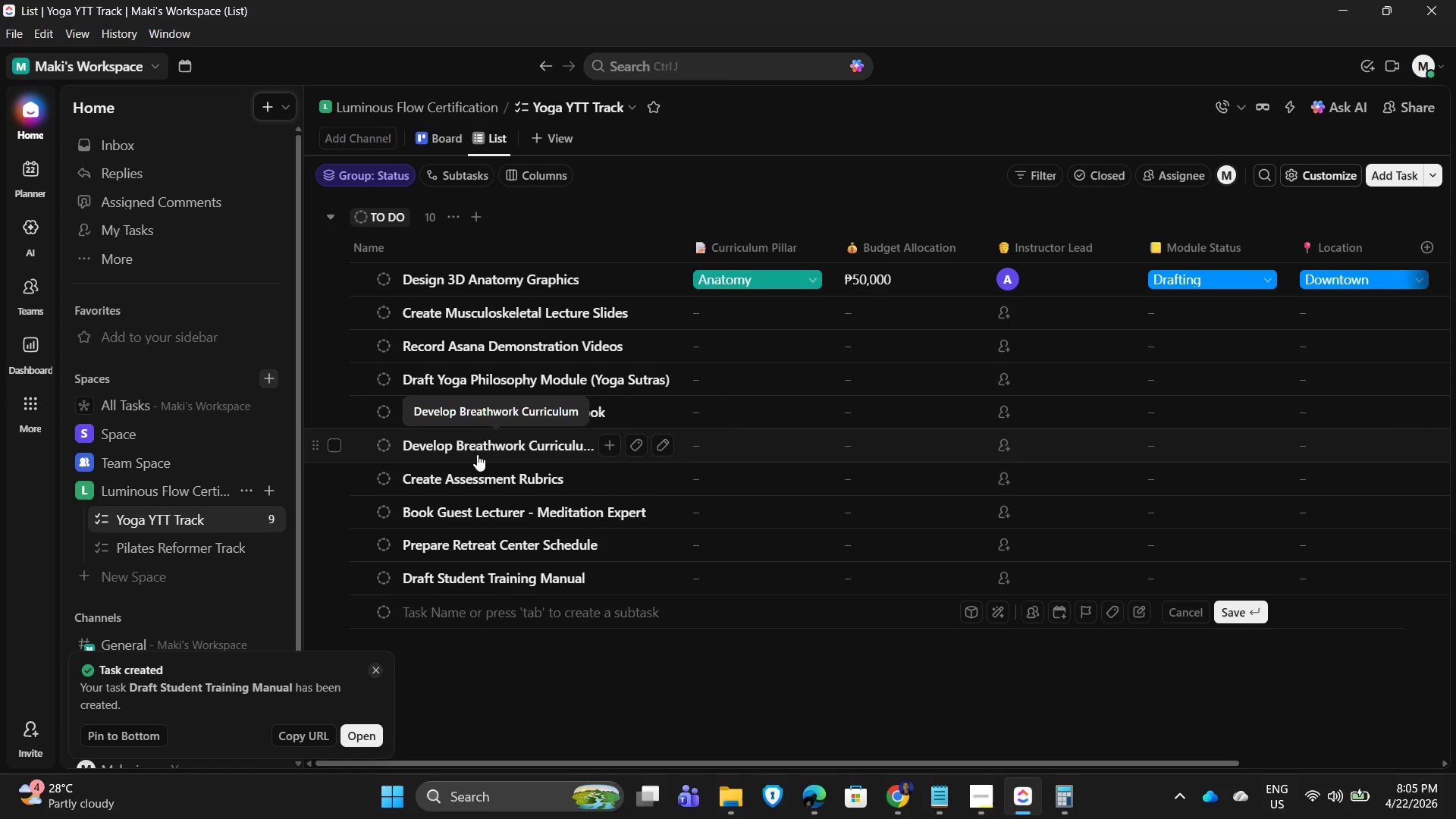 
type(Peer Review Curriculum Contec)
key(Backspace)
type(nt)
 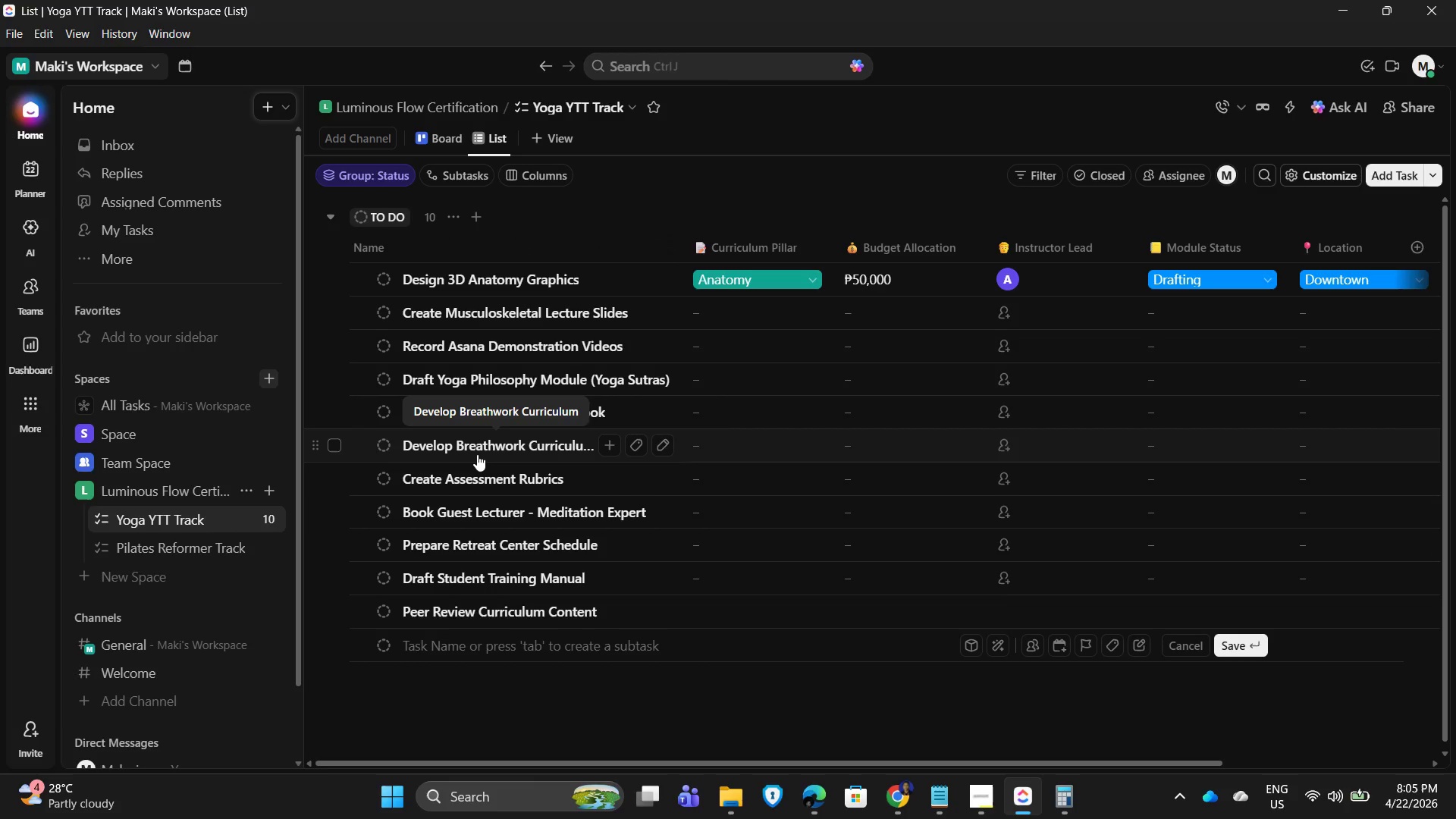 
 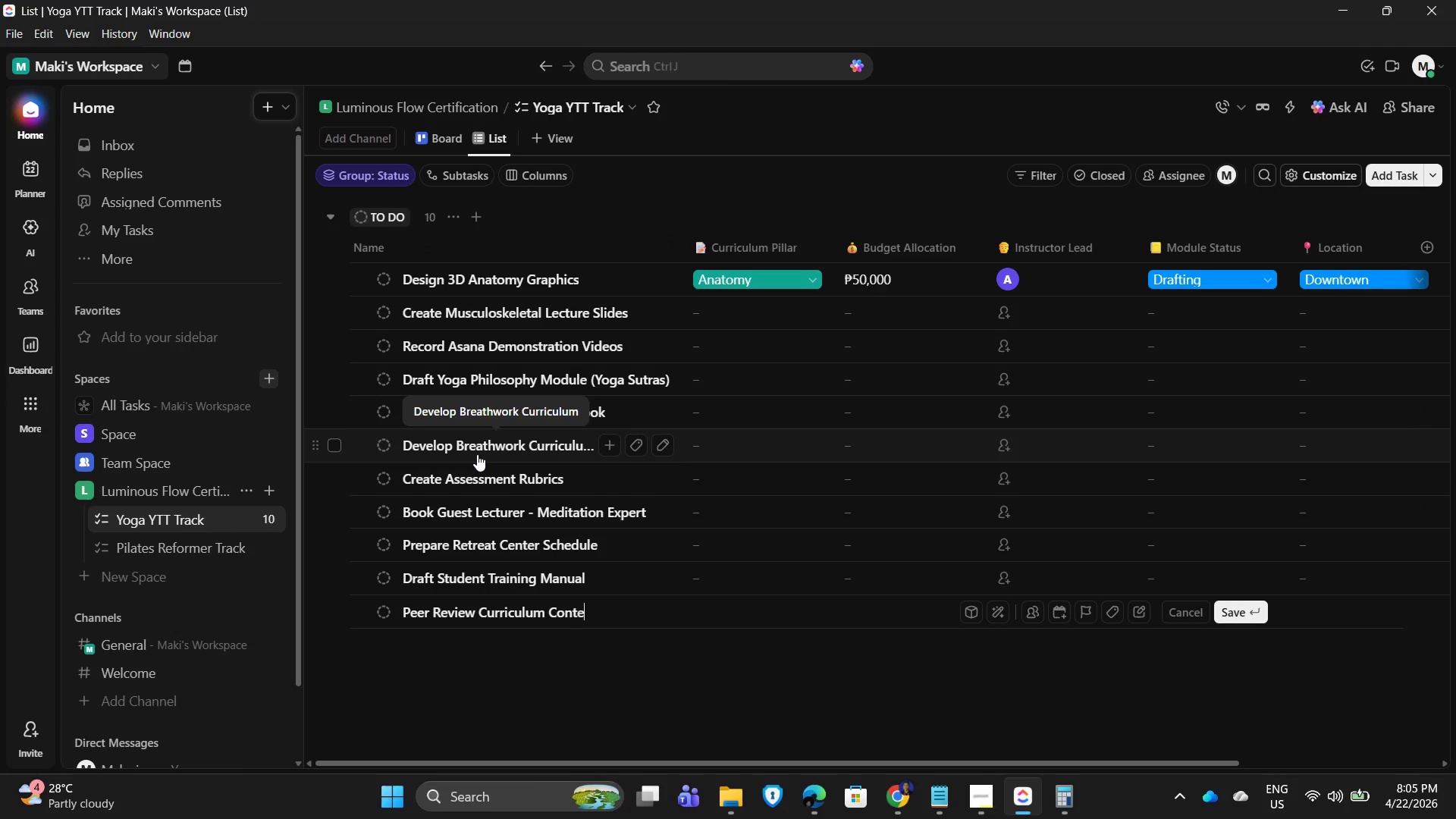 
key(Enter)
 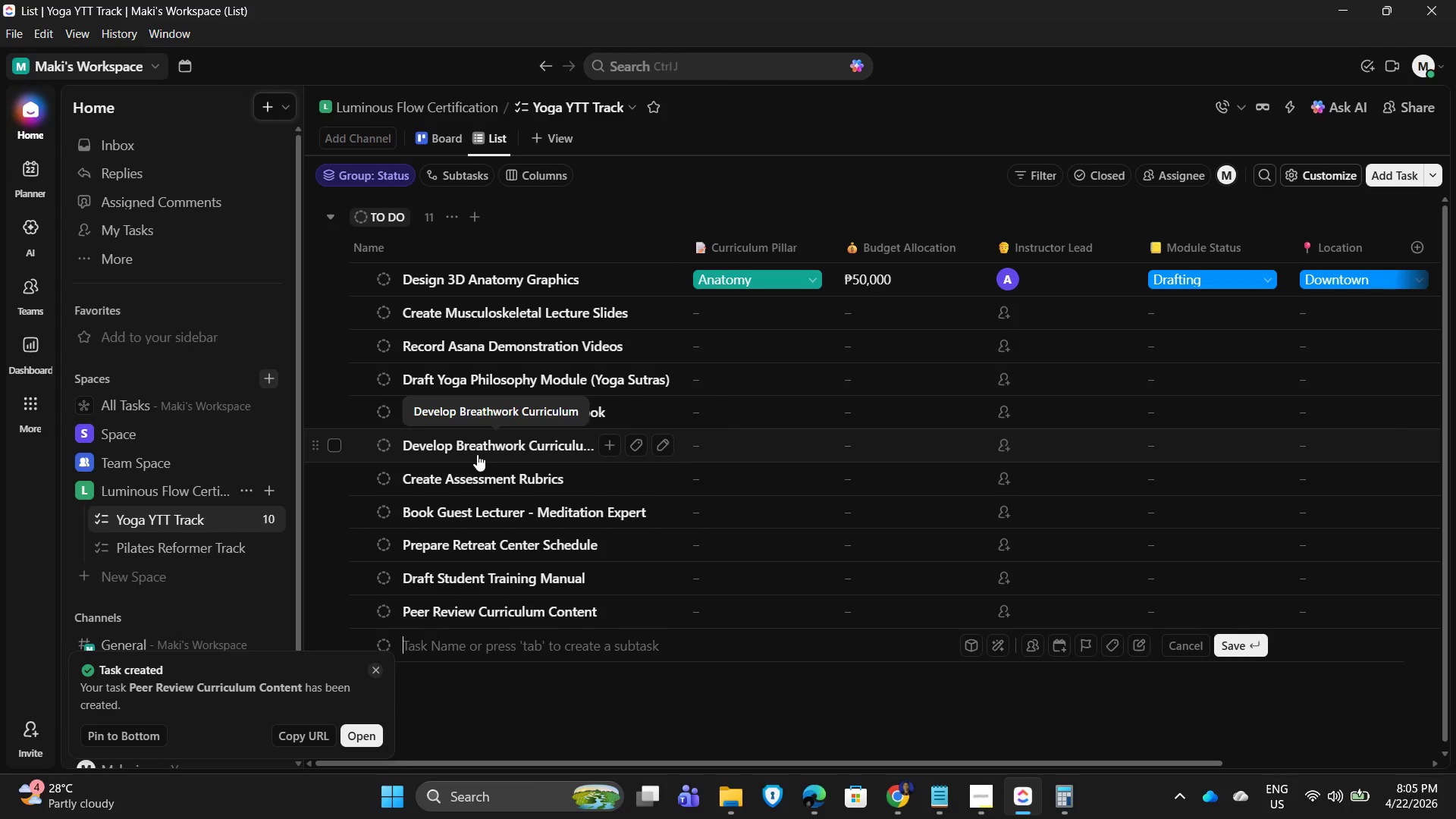 
type(Finalize Curriculum Package)
 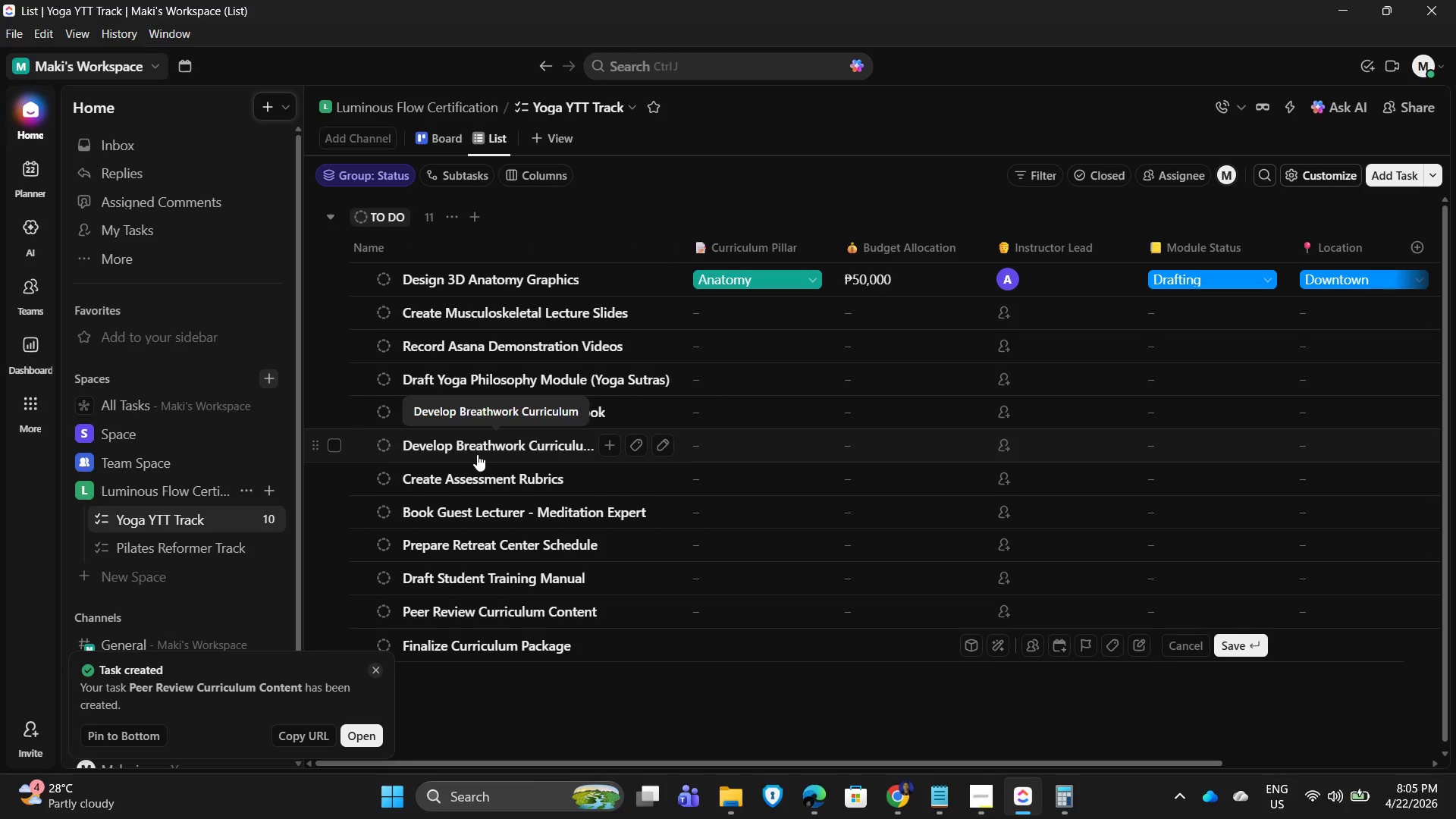 
key(Enter)
 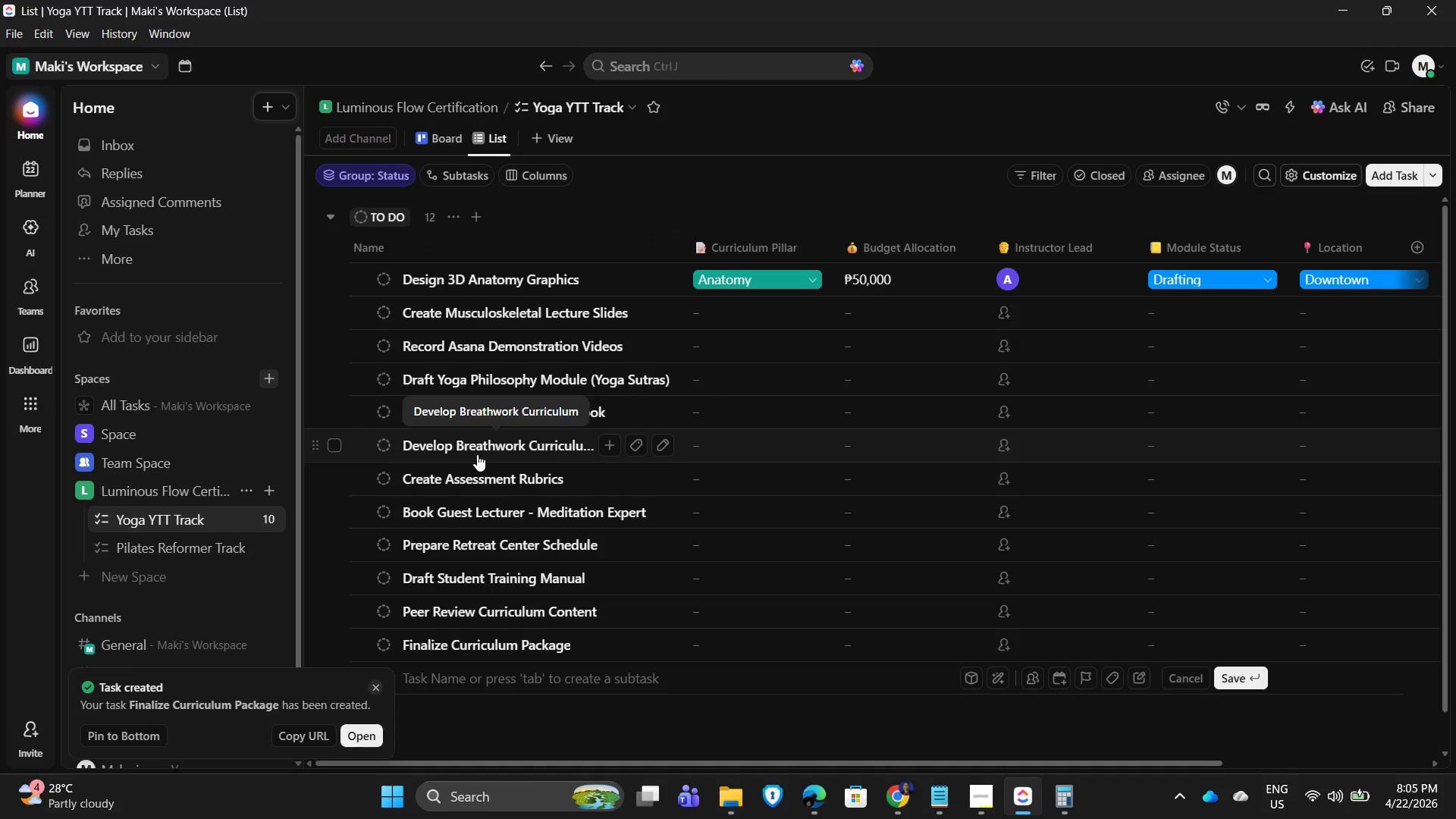 
type(Print Trainib)
key(Backspace)
type(ng Manuals)
 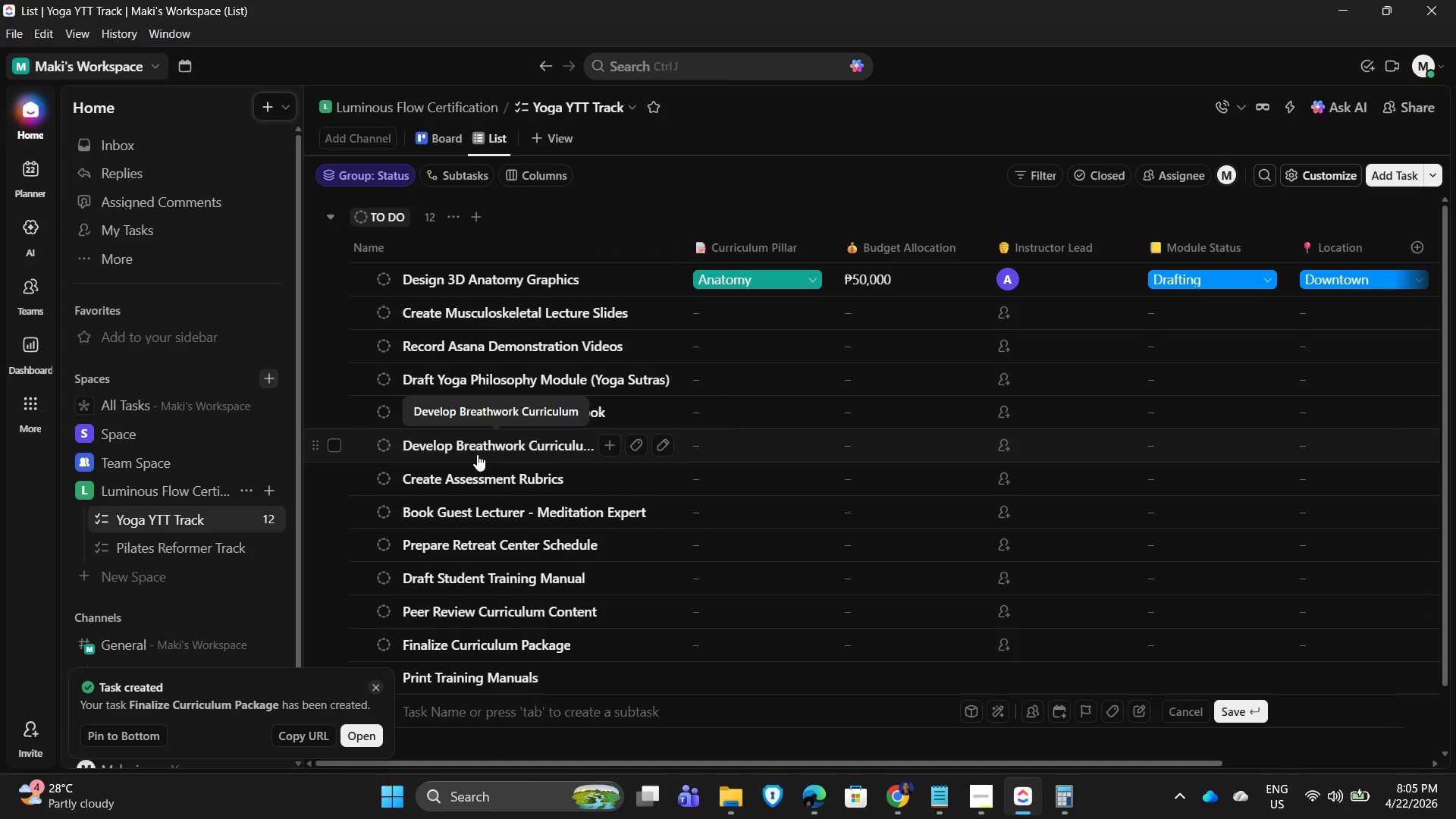 
 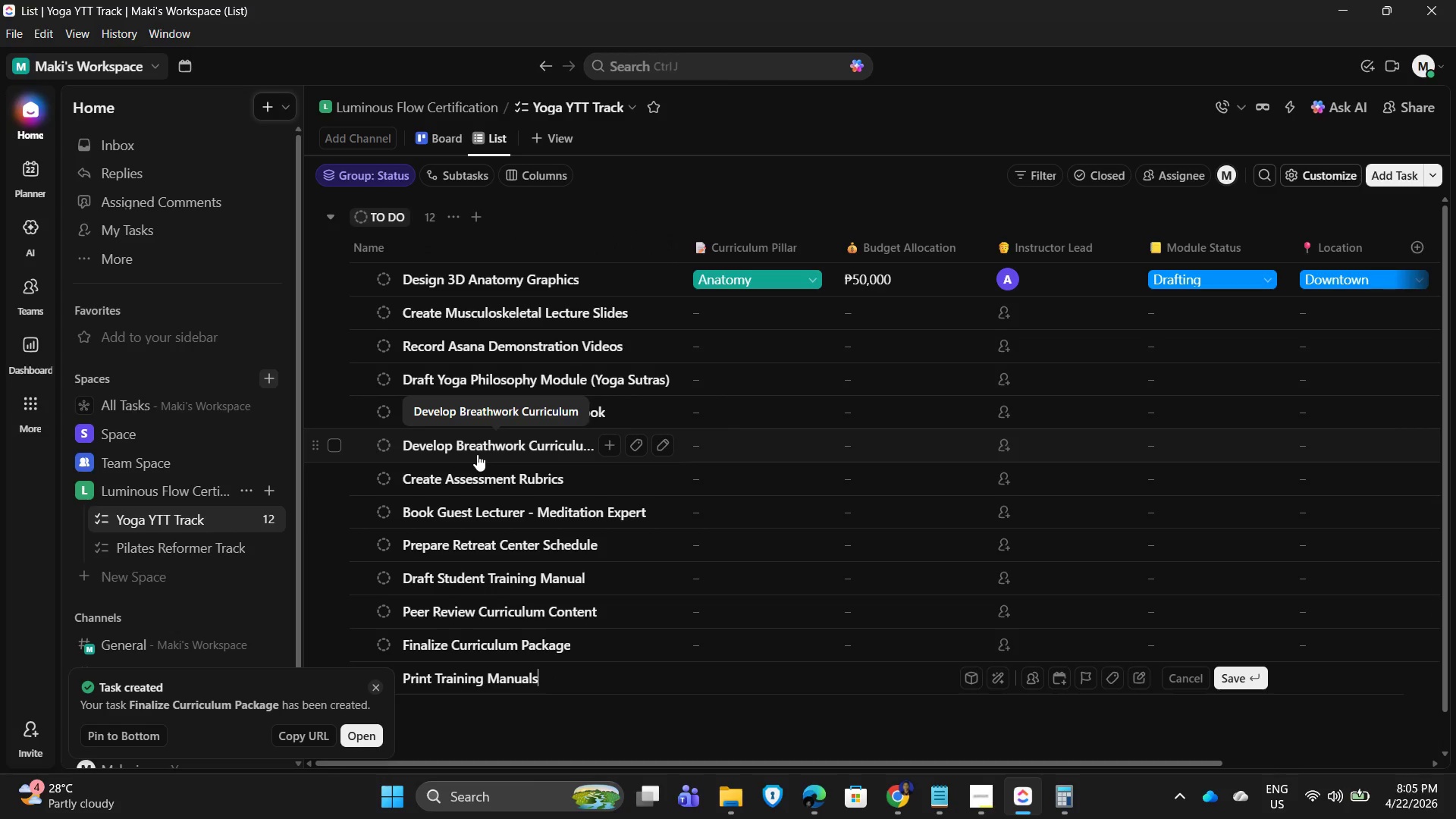 
key(Enter)
 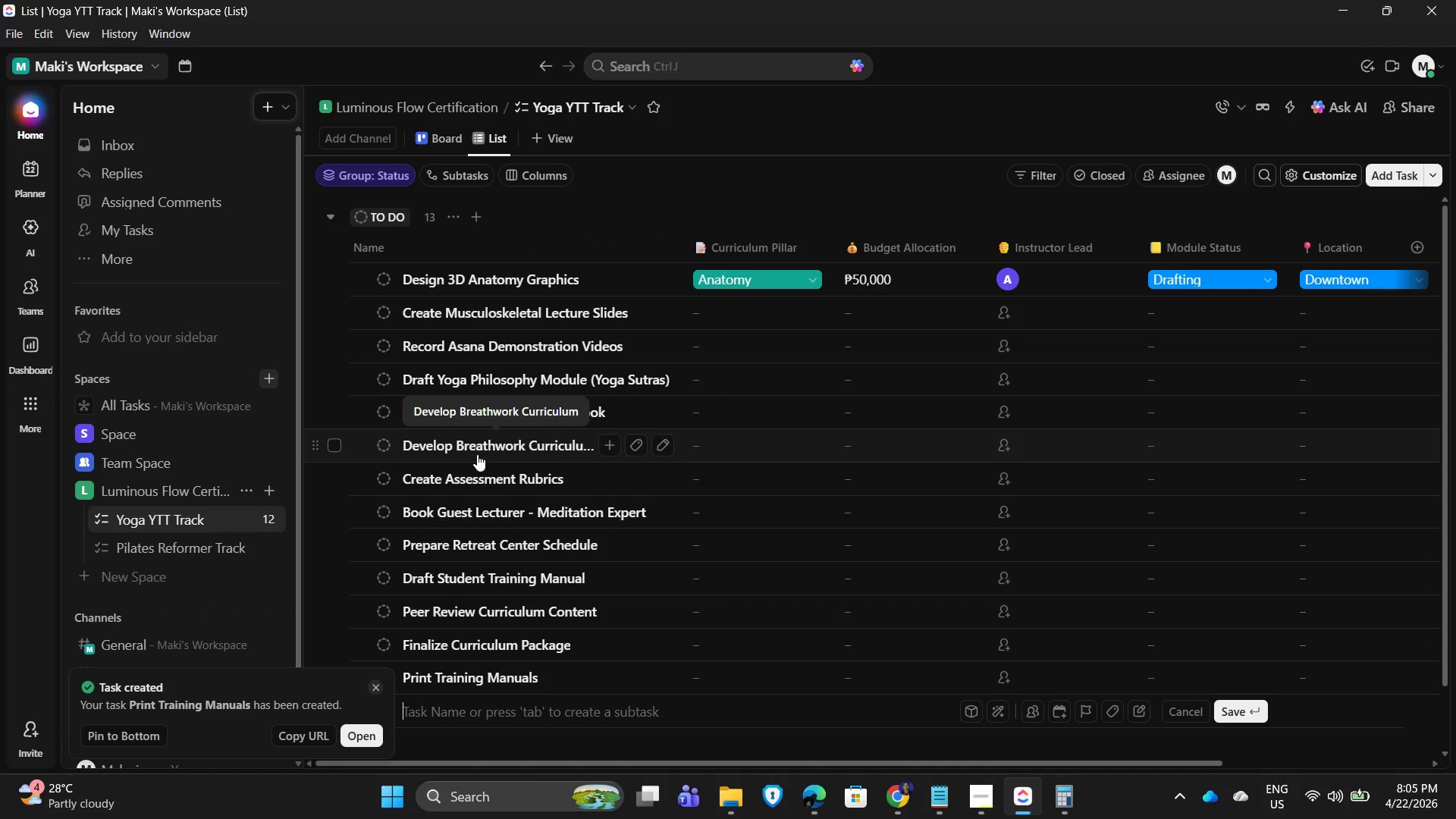 
type(Conduct Trial Class Run)
 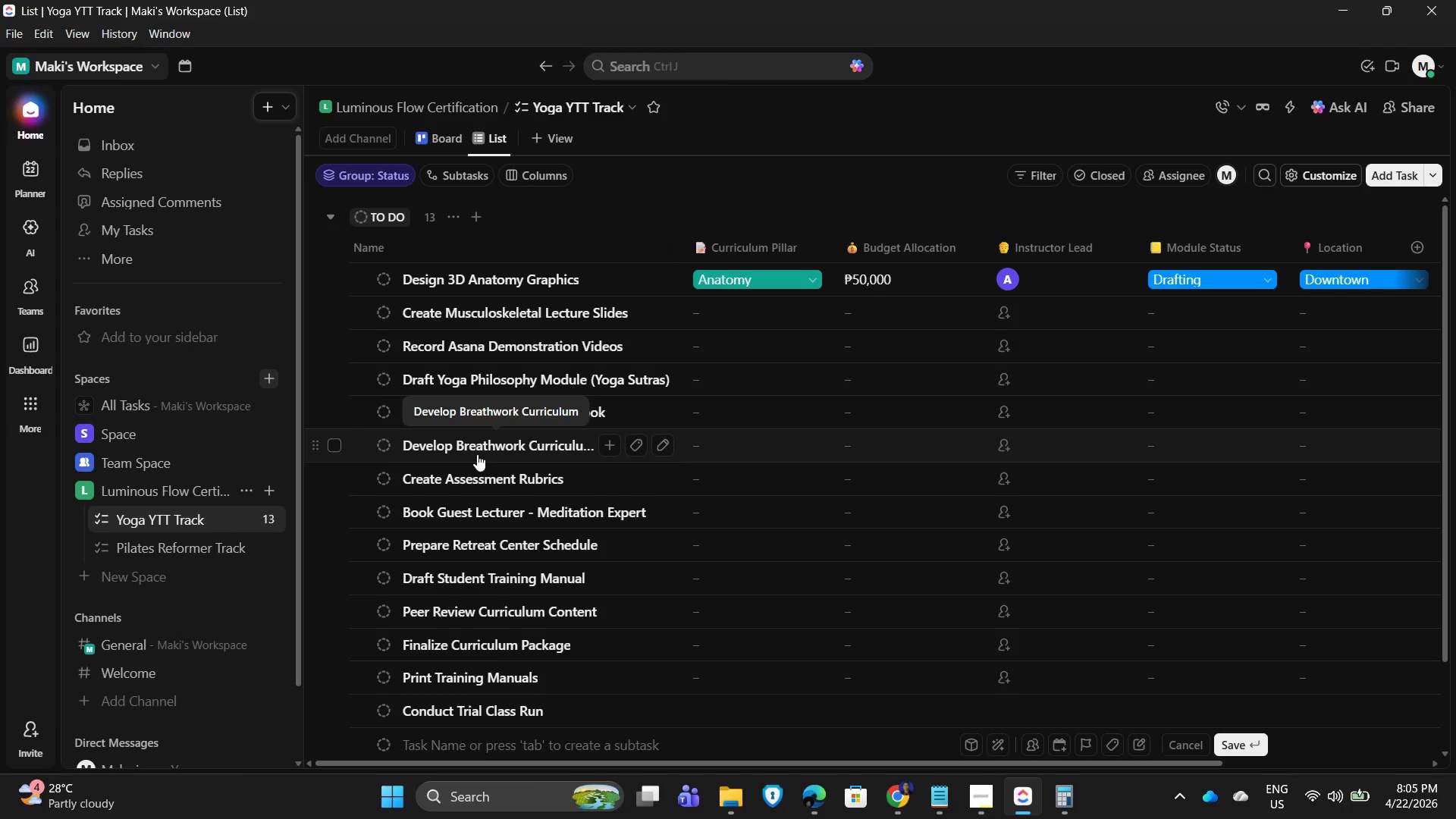 
 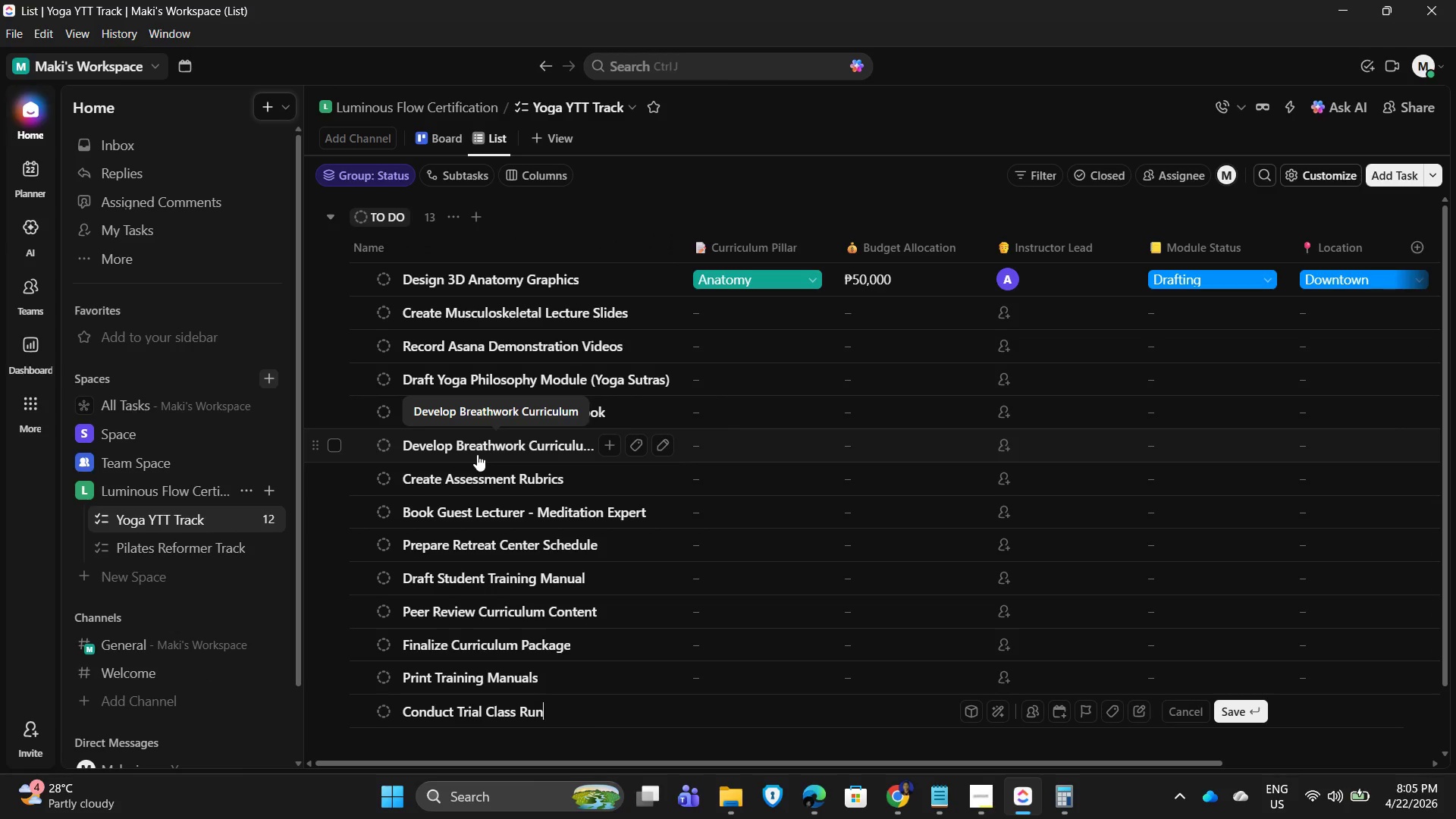 
key(Enter)
 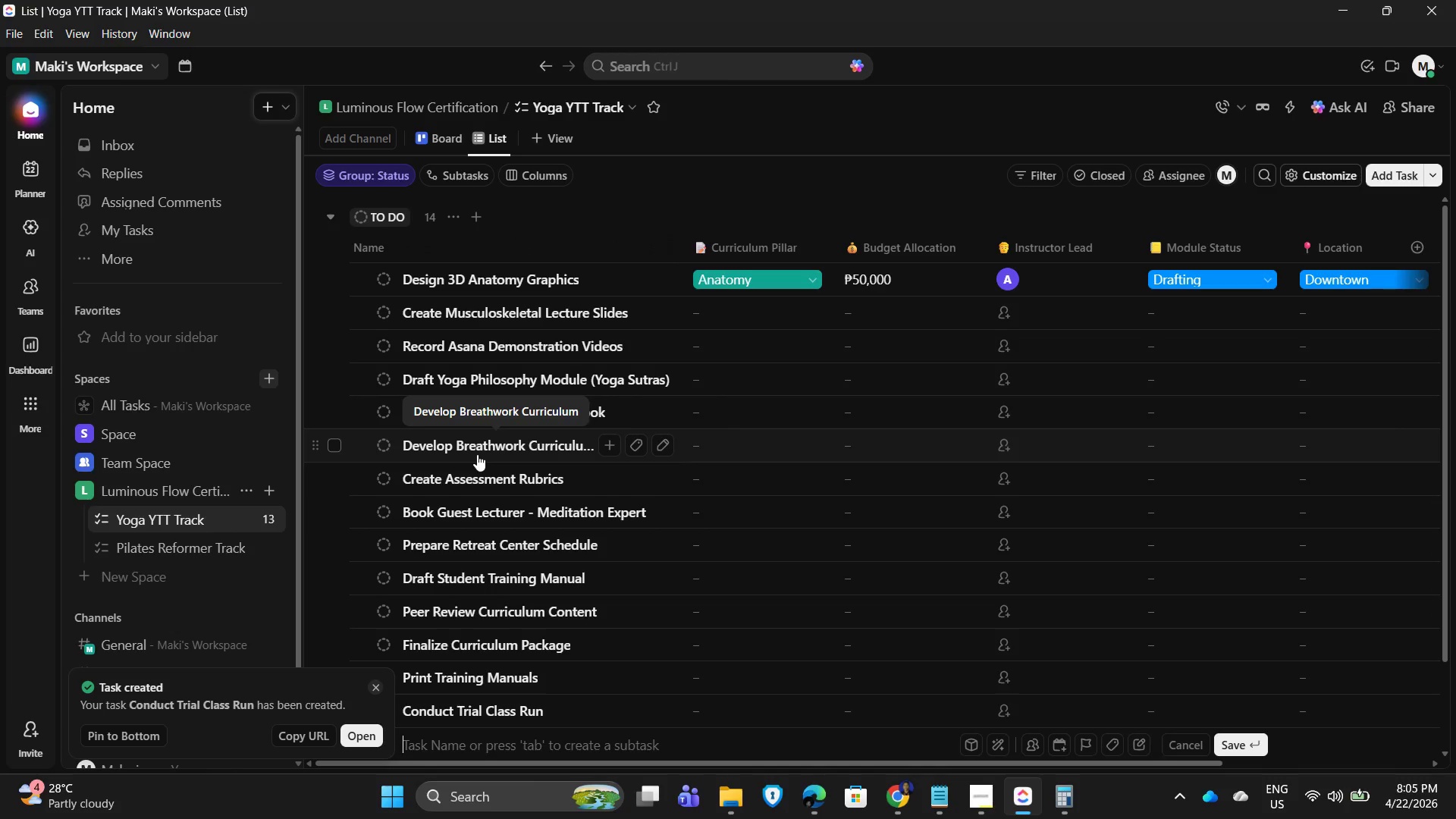 
type(Evaluate Student Feedback System)
 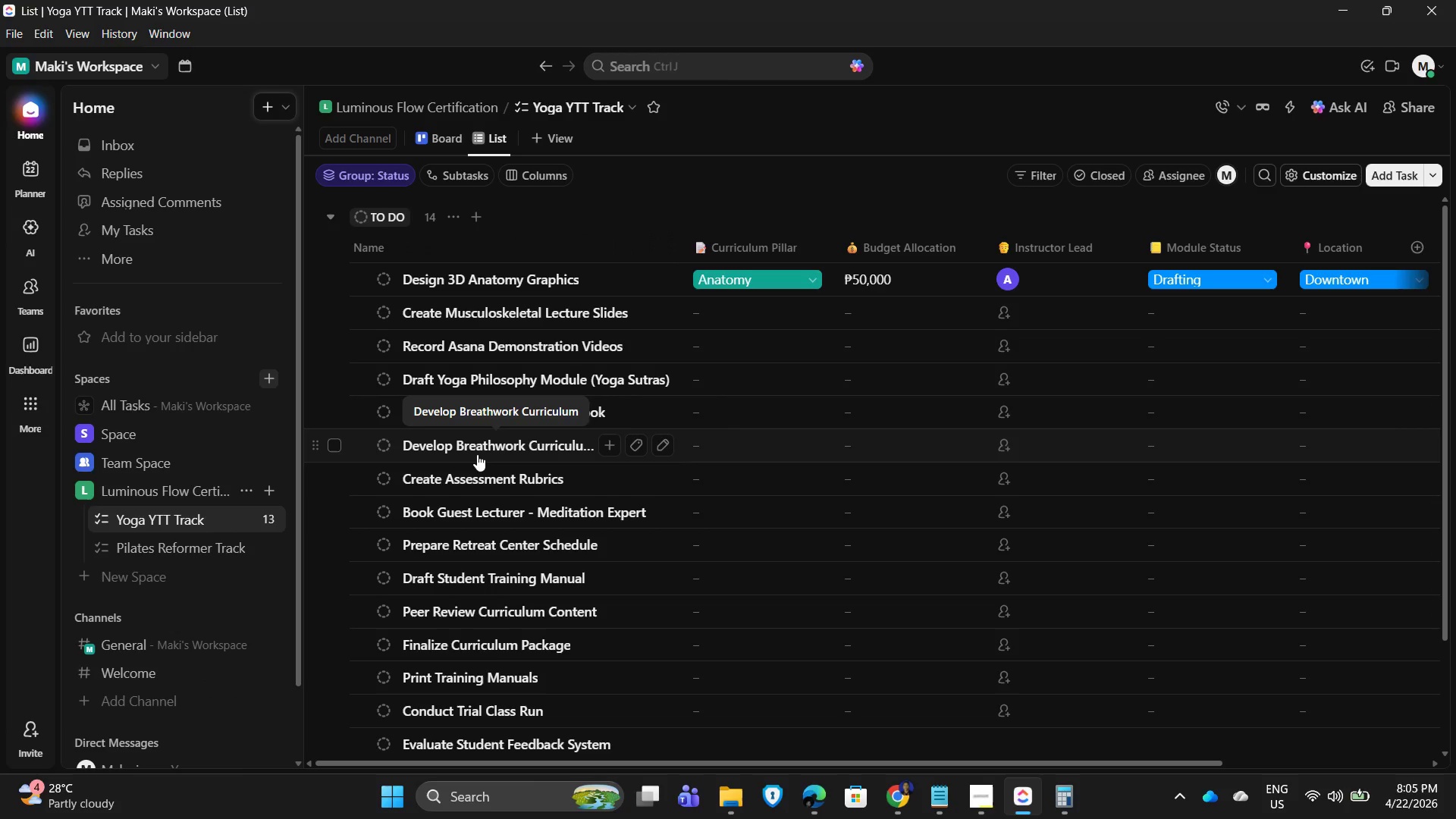 
 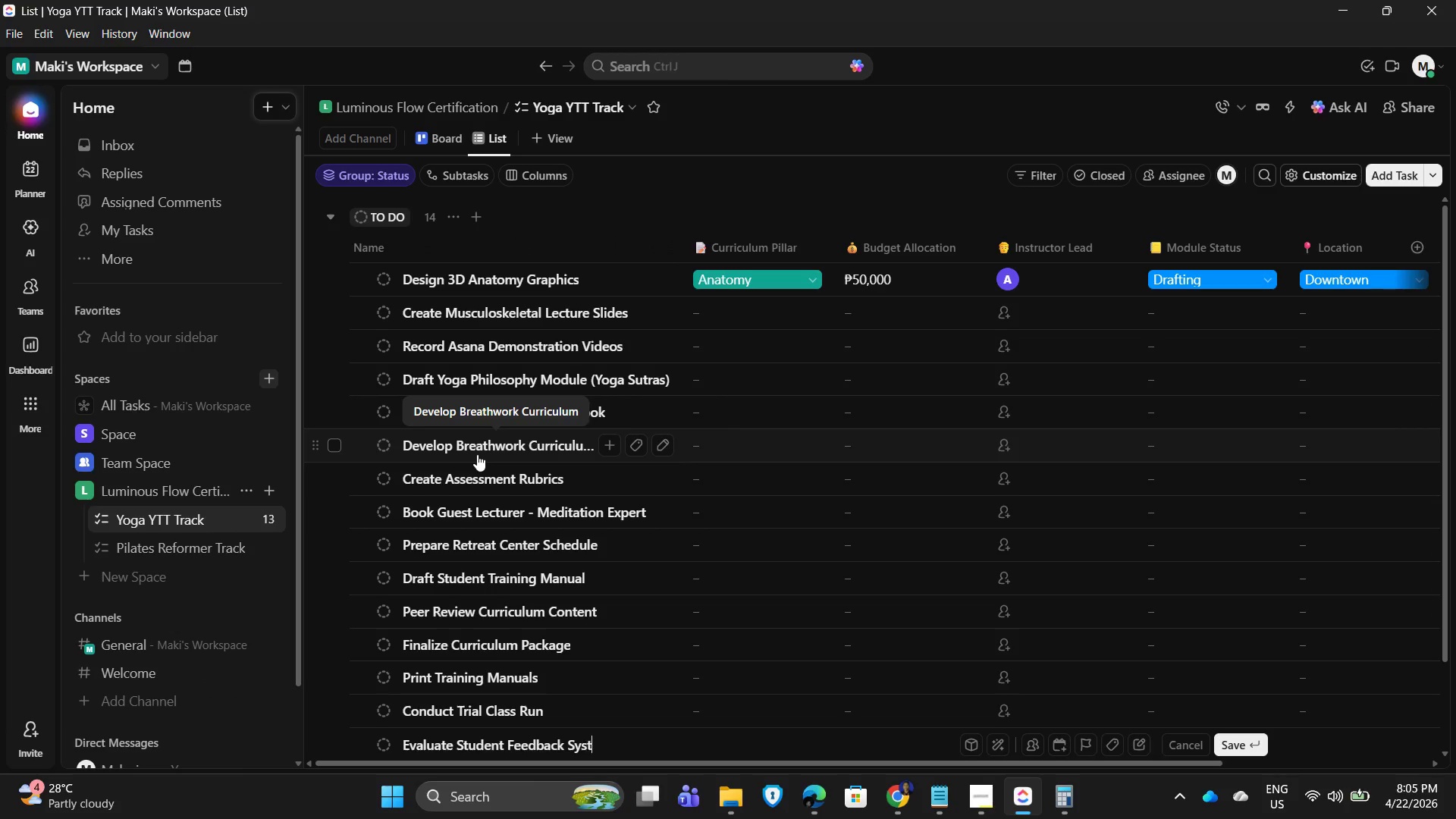 
key(Enter)
 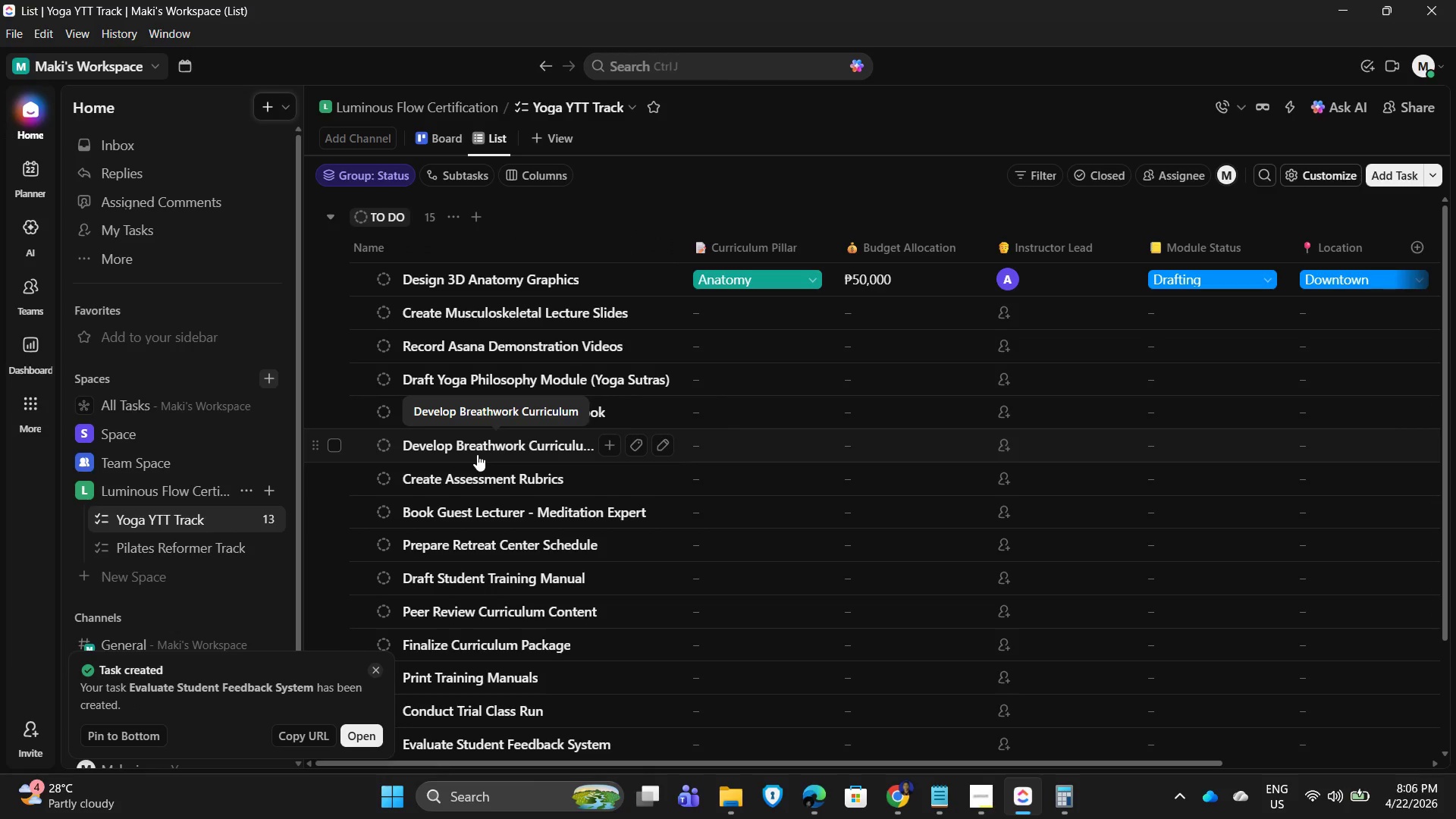 
scroll: coordinate [604, 482], scroll_direction: down, amount: 3.0
 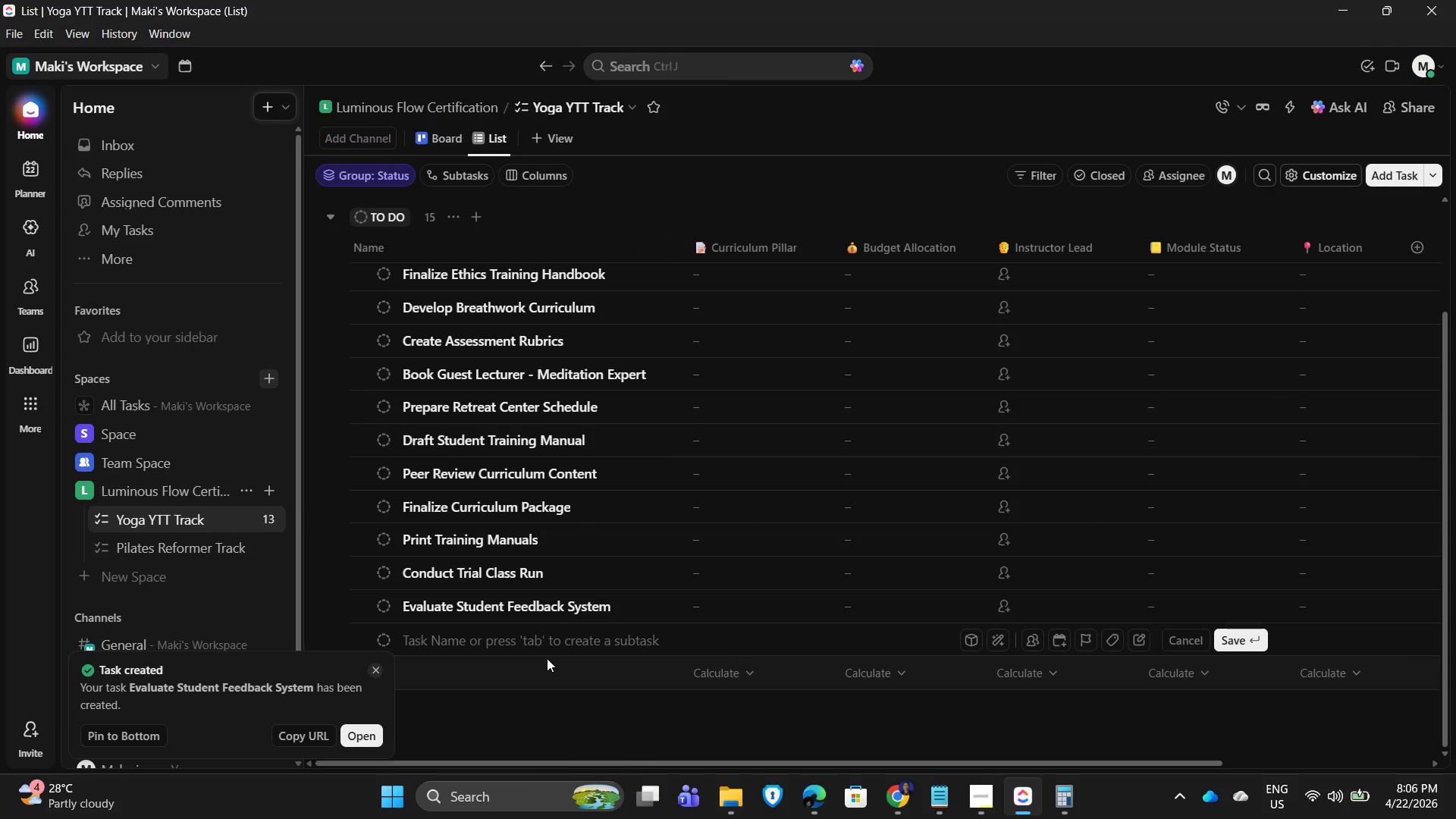 
type(Dvelopme)
key(Backspace)
key(Backspace)
key(Backspace)
key(Backspace)
key(Backspace)
key(Backspace)
key(Backspace)
type(evelop Certification Criteria)
 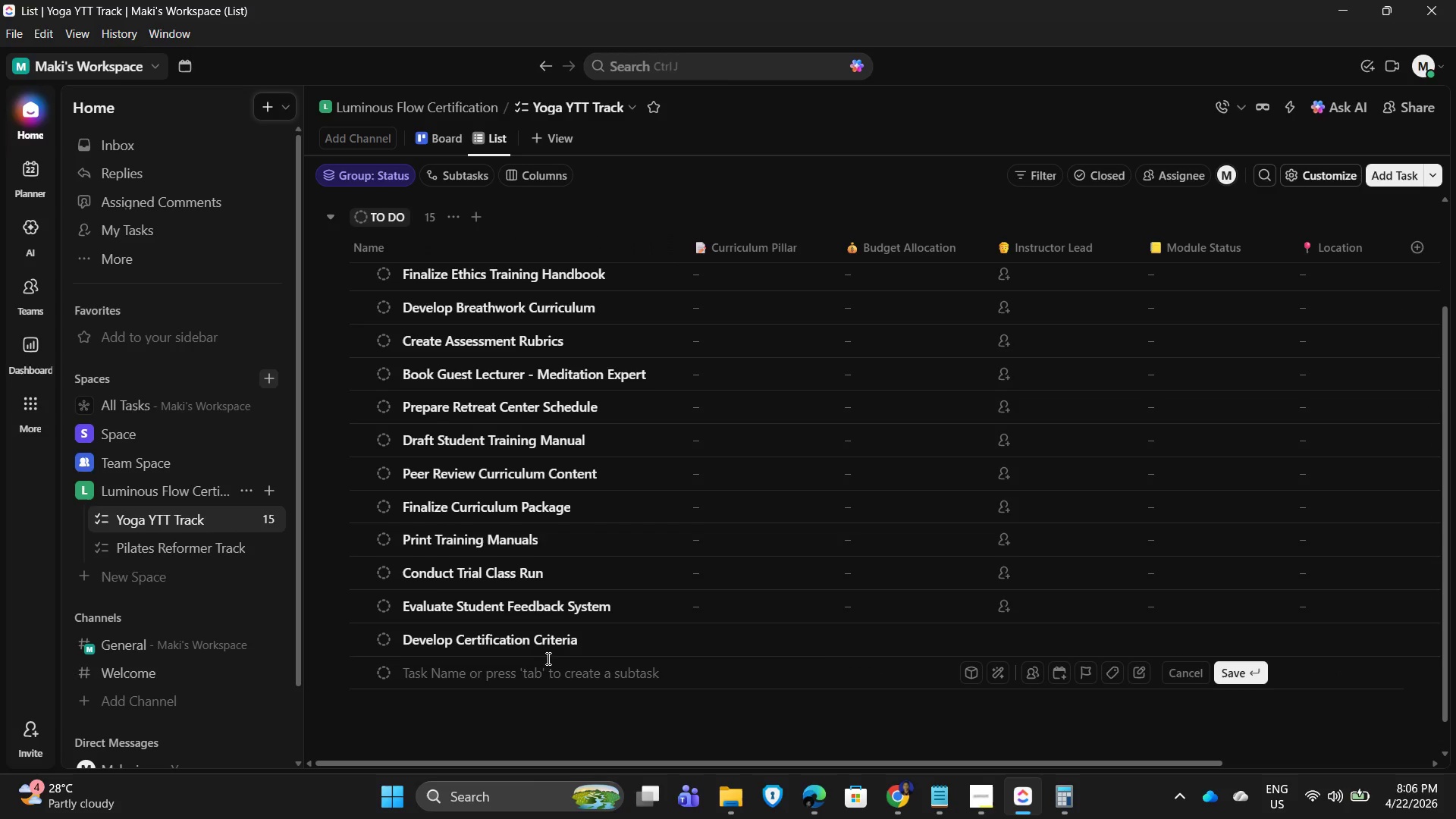 
 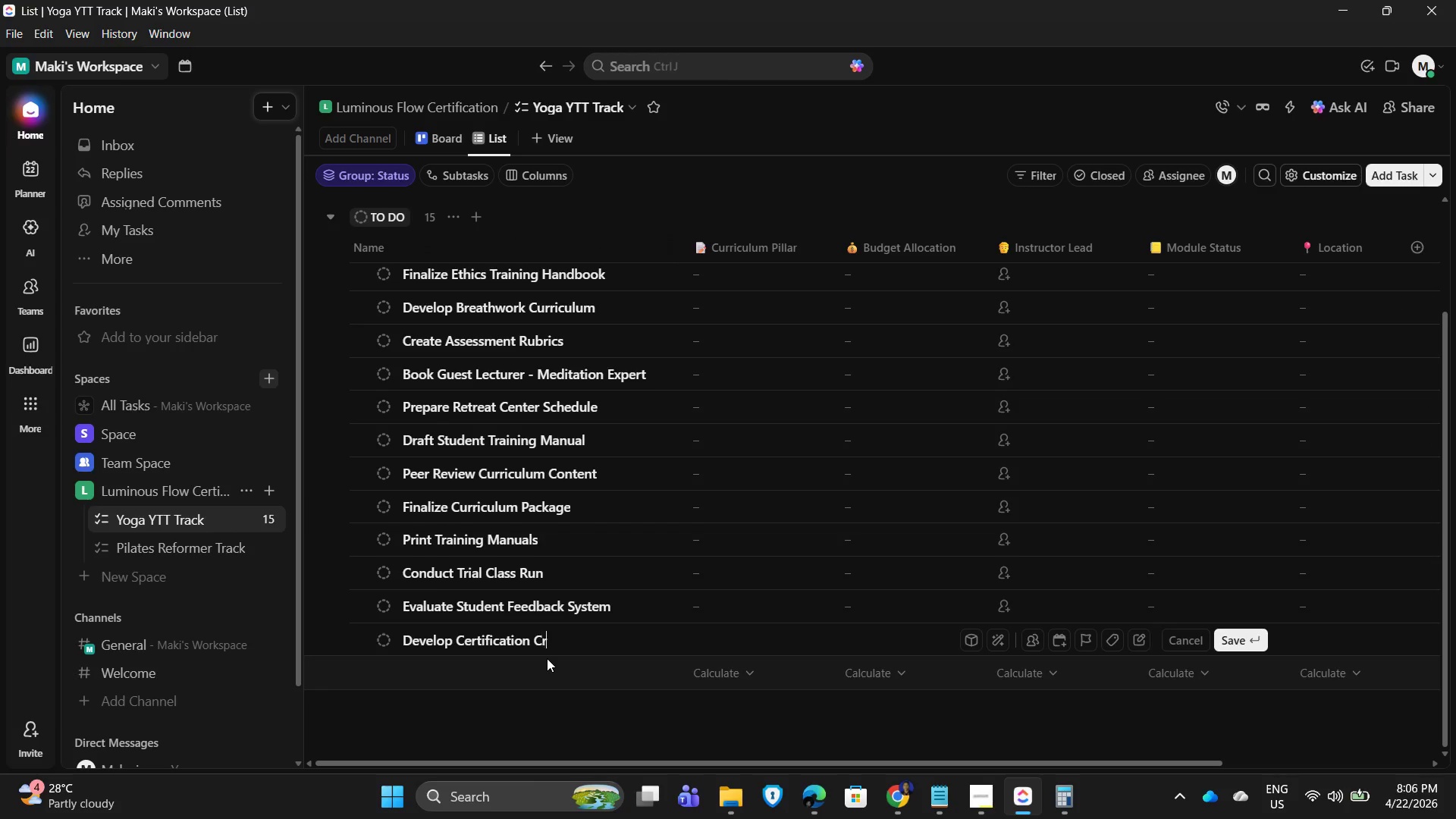 
key(Enter)
 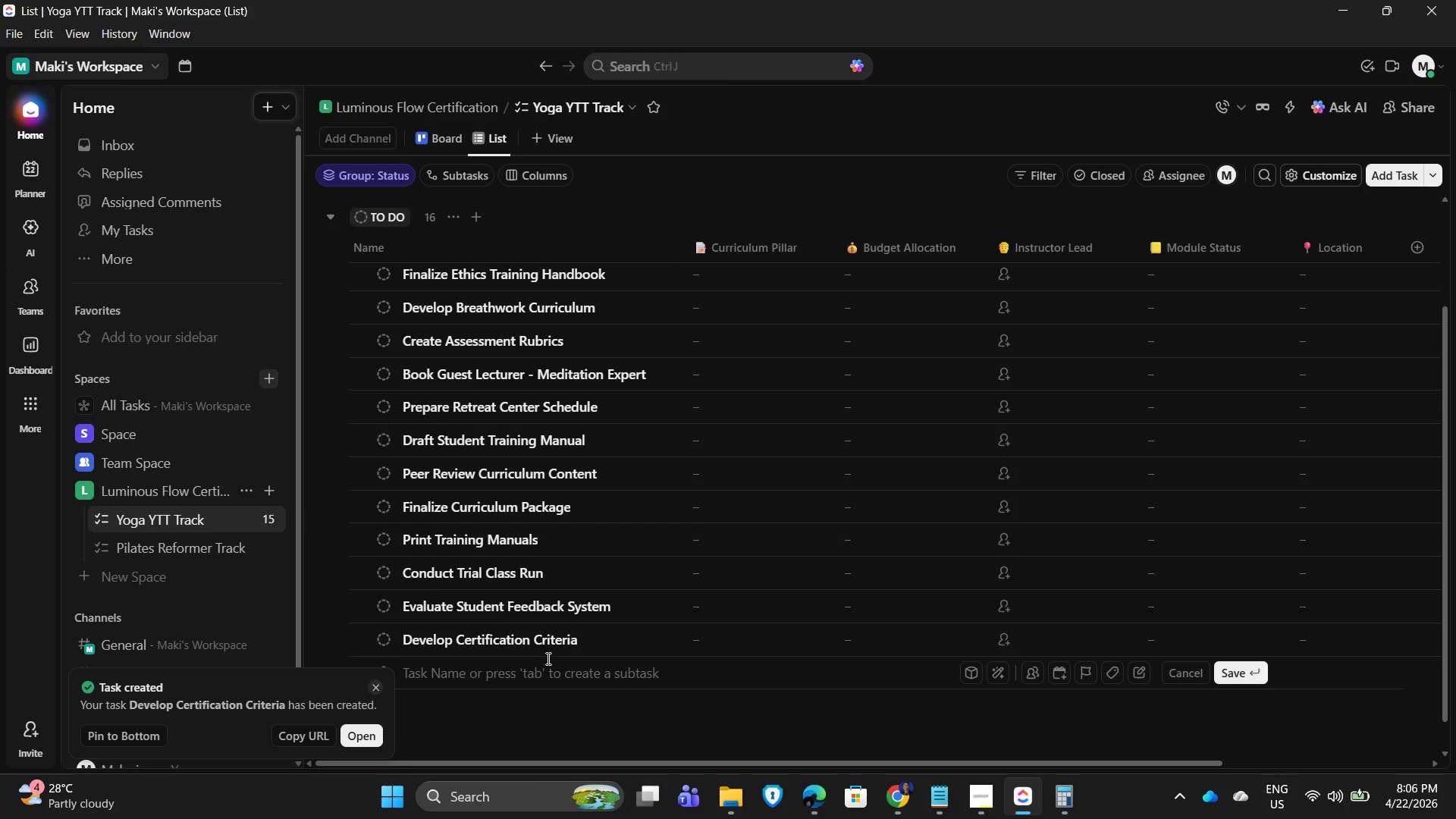 
type(Upload Course)
 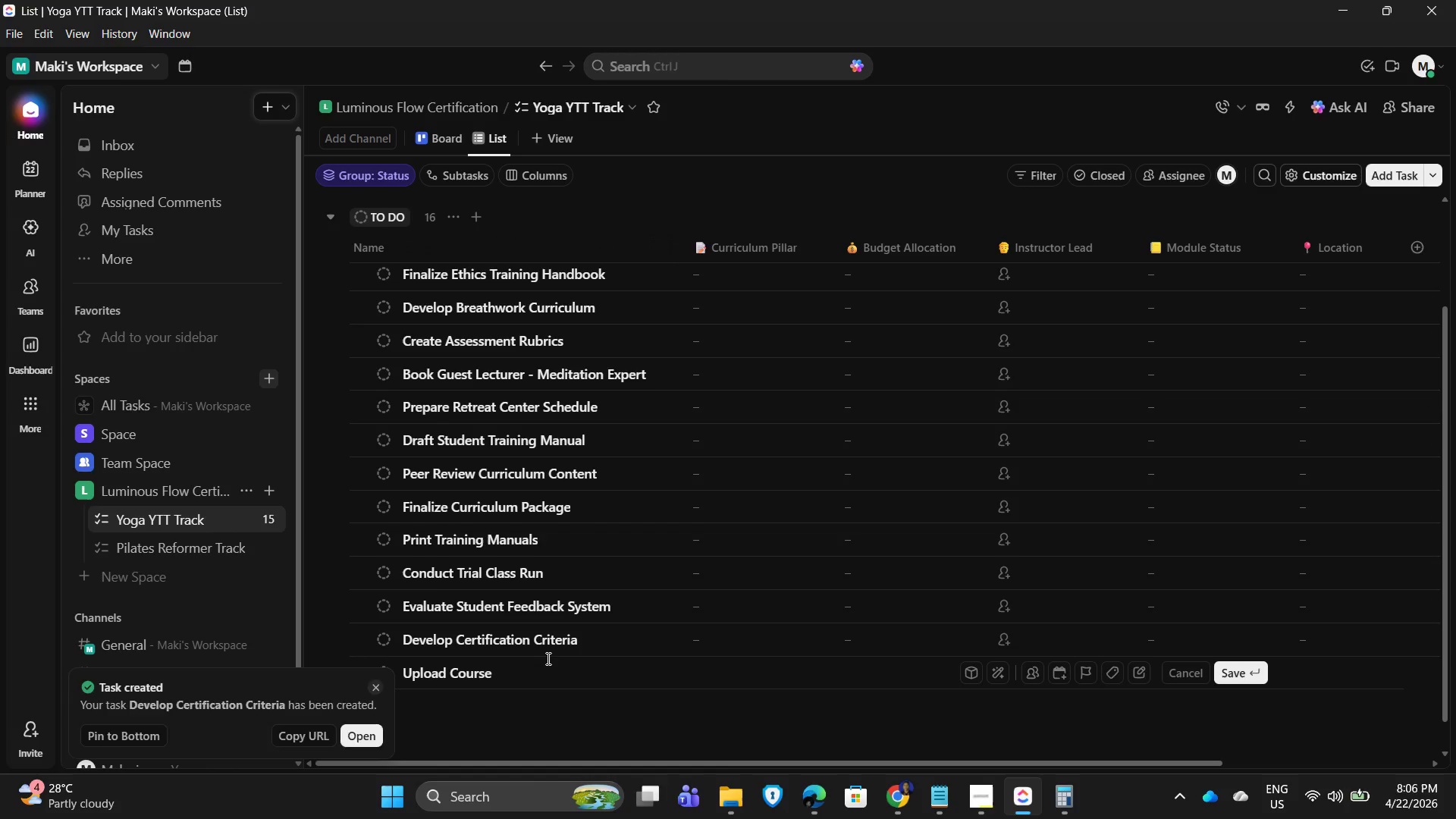 
type( Materials to LMS)
 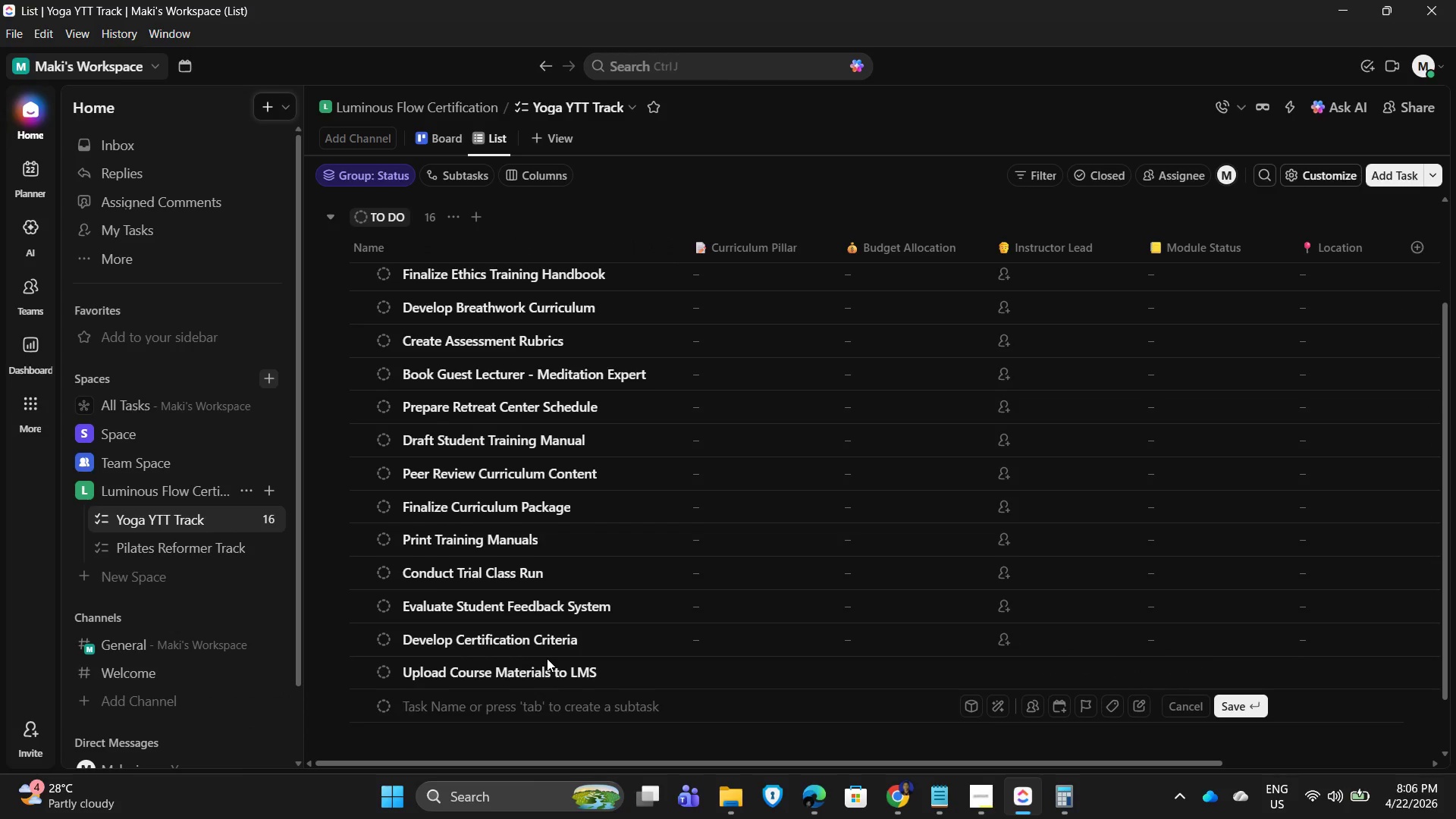 
 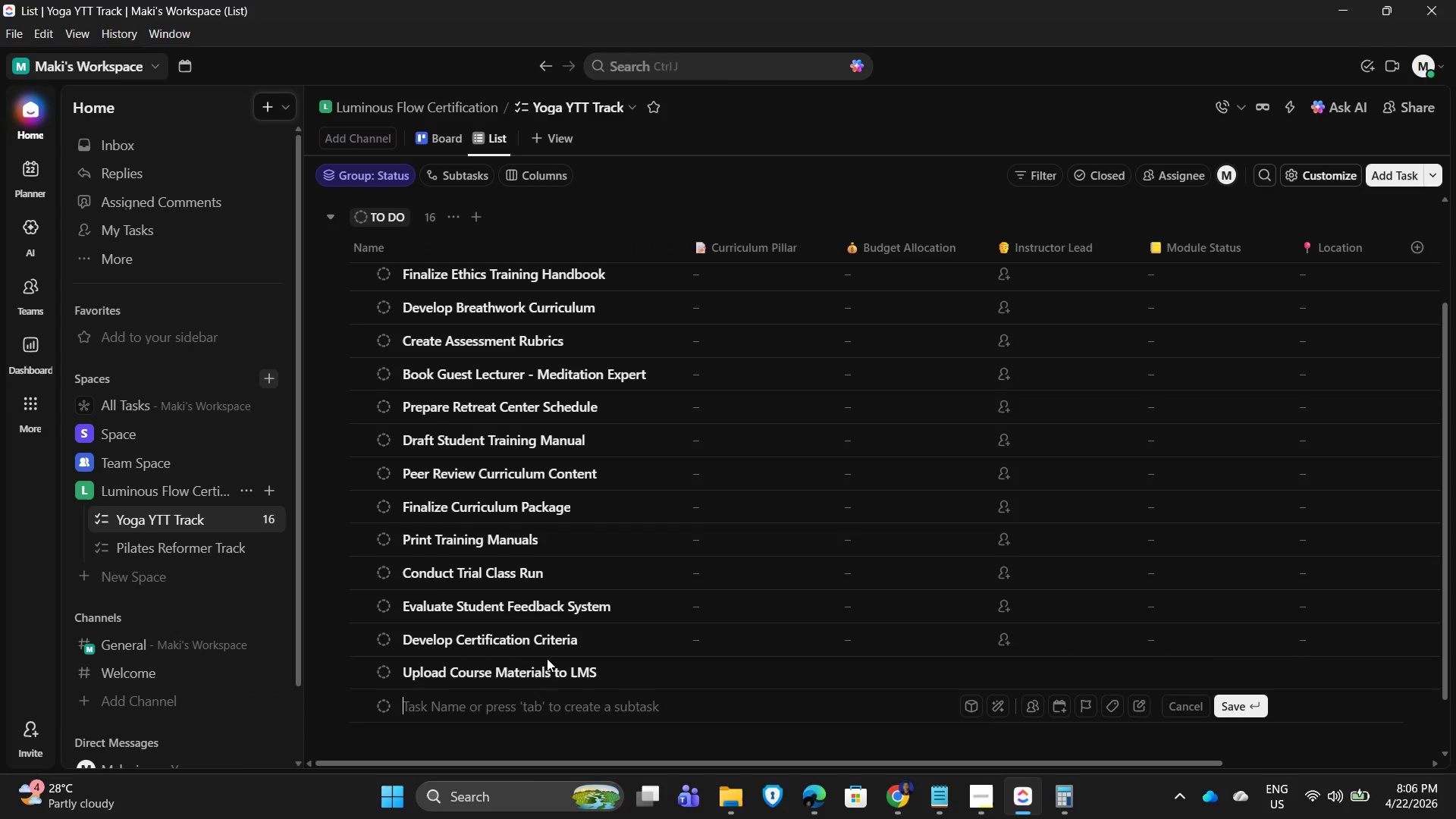 
key(Enter)
 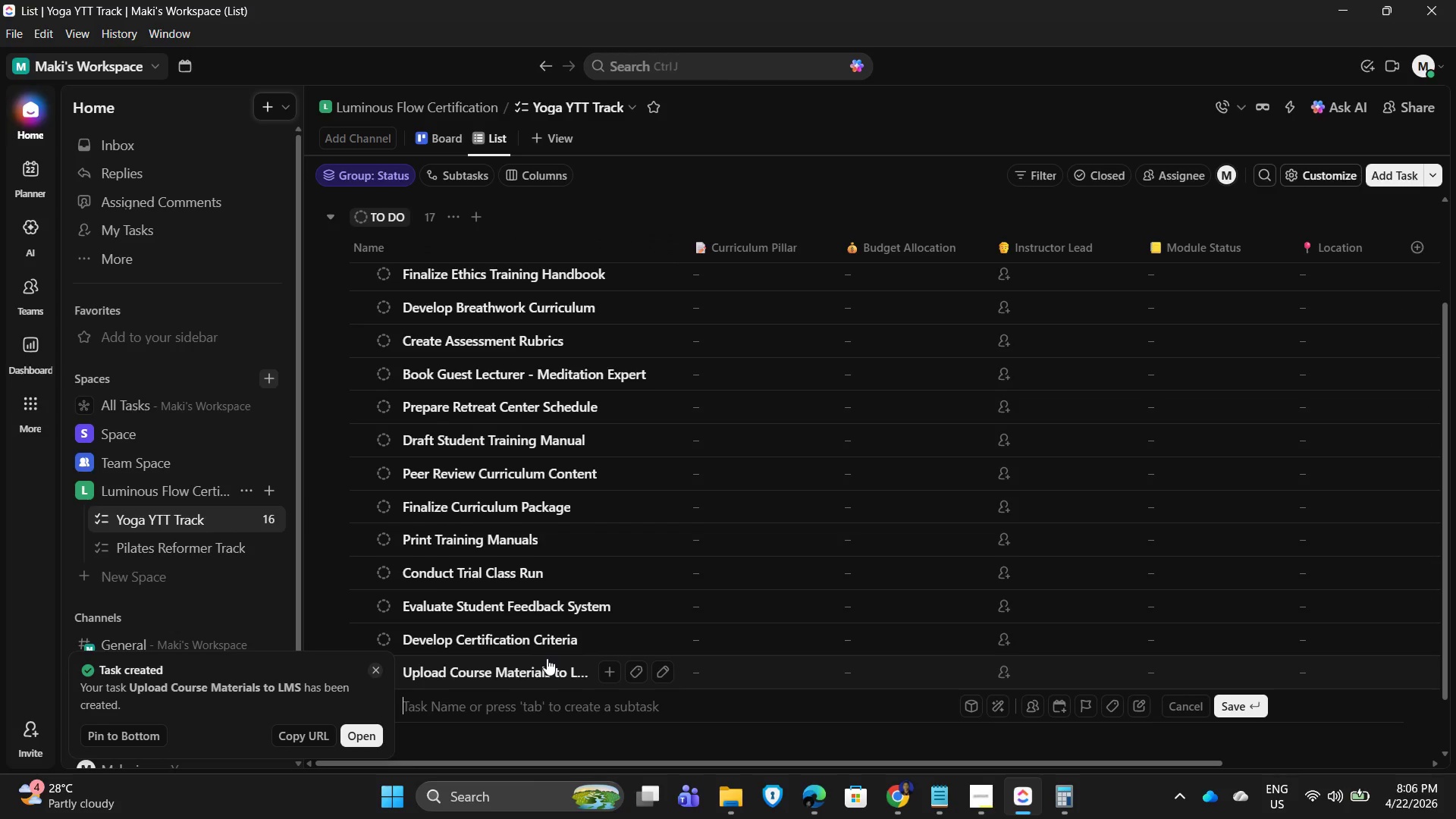 
type(Final Certification Approval)
 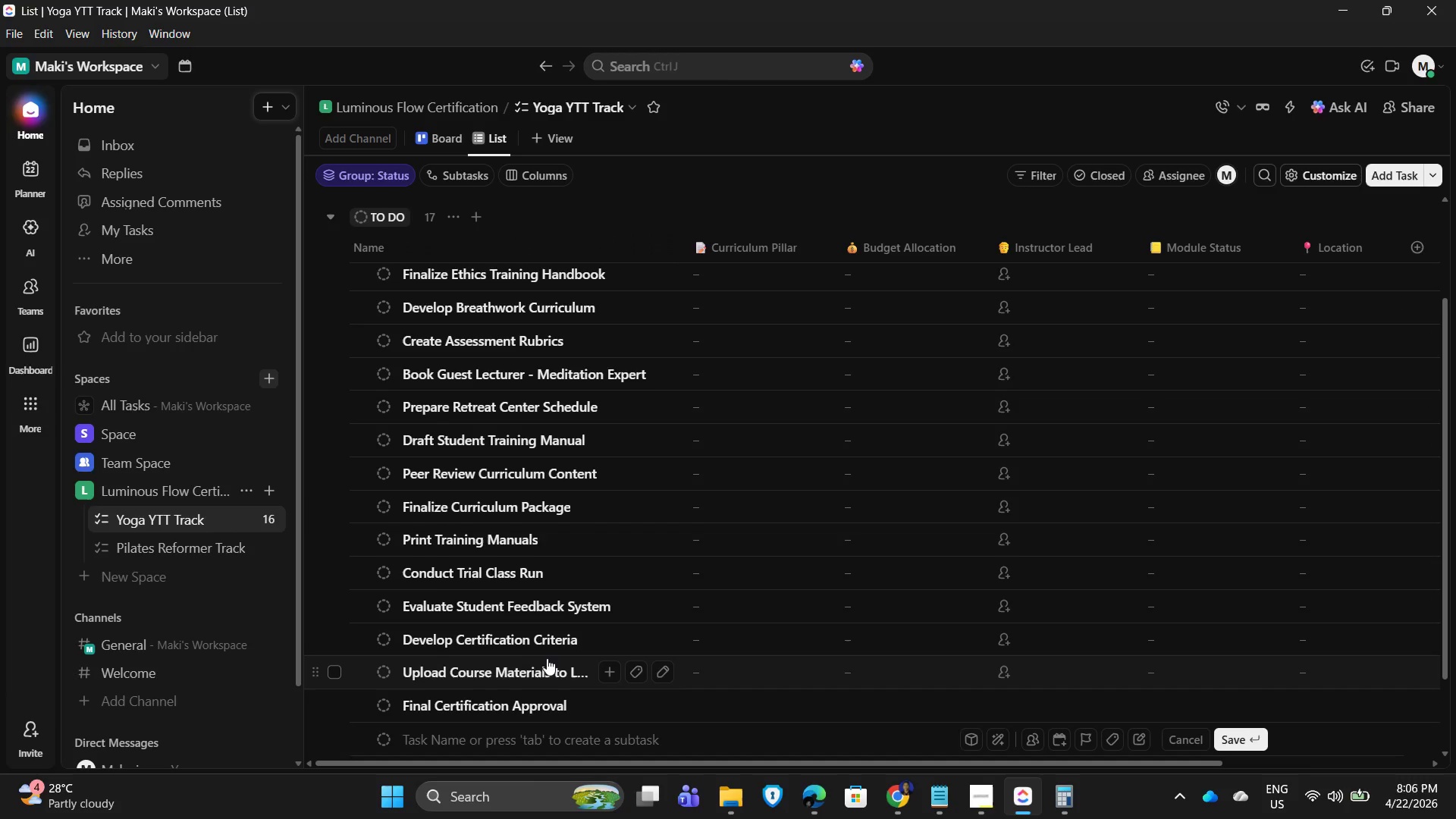 
 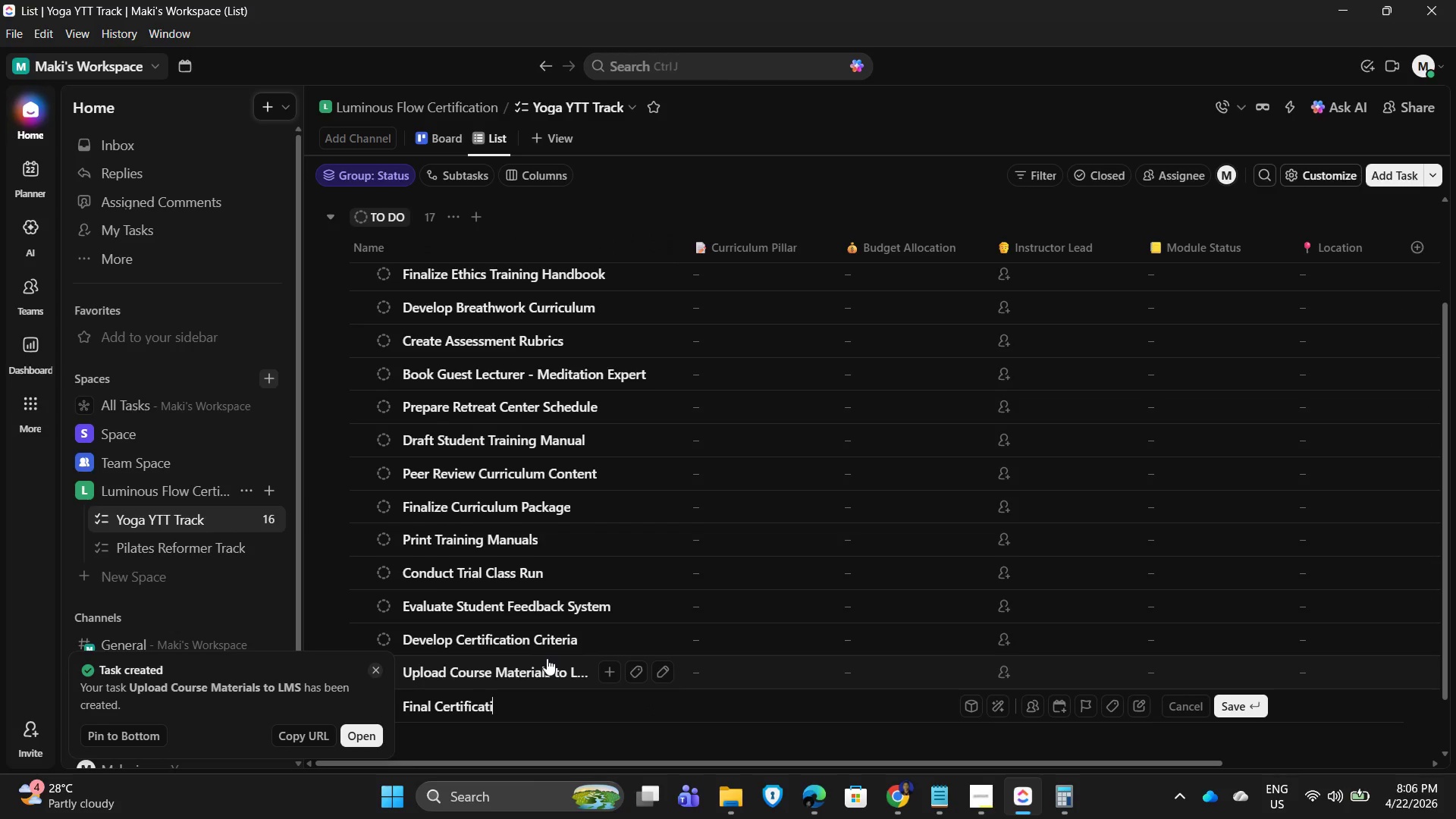 
key(Enter)
 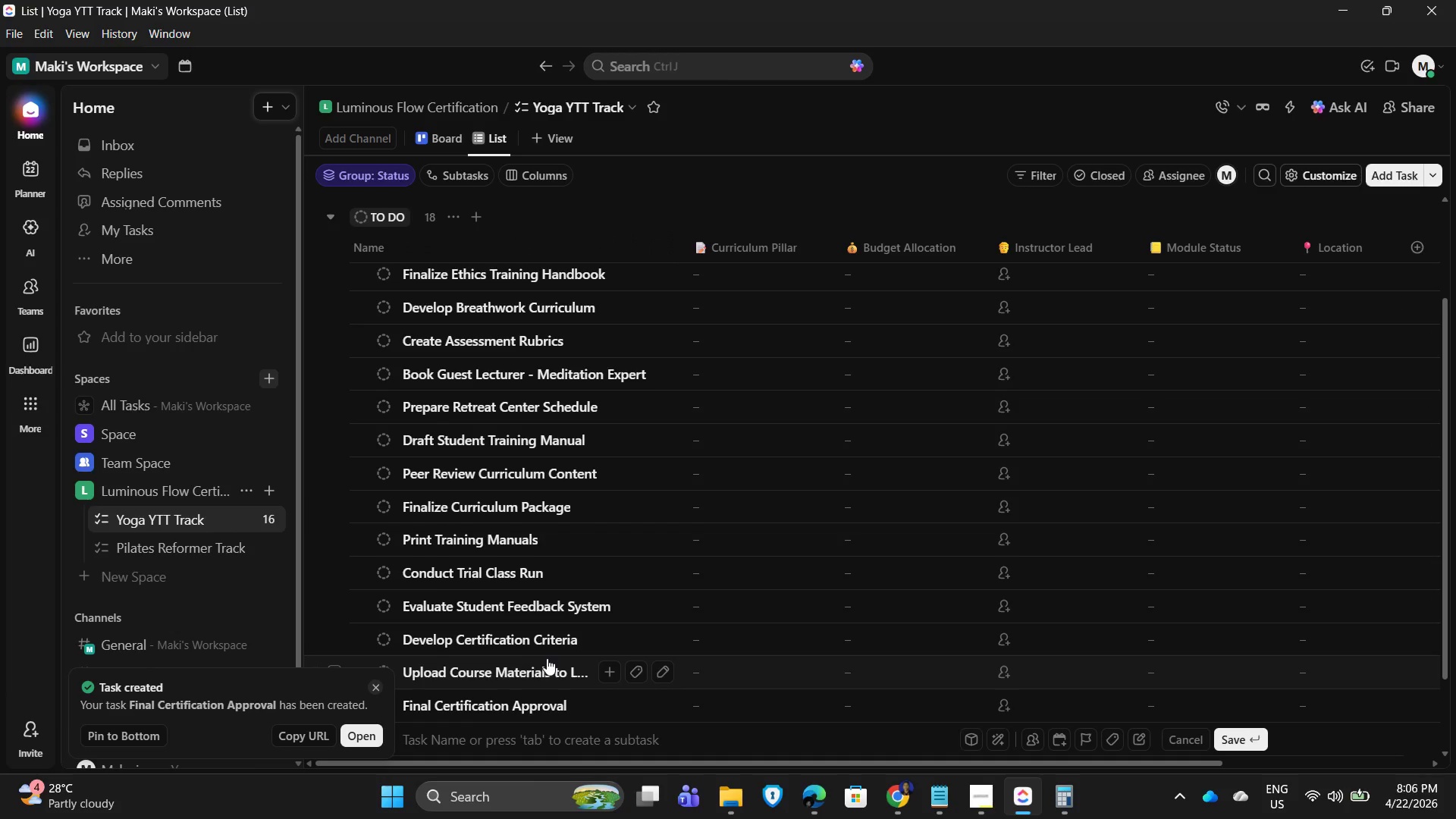 
type(Launch YTT Enrollmemt)
key(Backspace)
key(Backspace)
type(nt)
 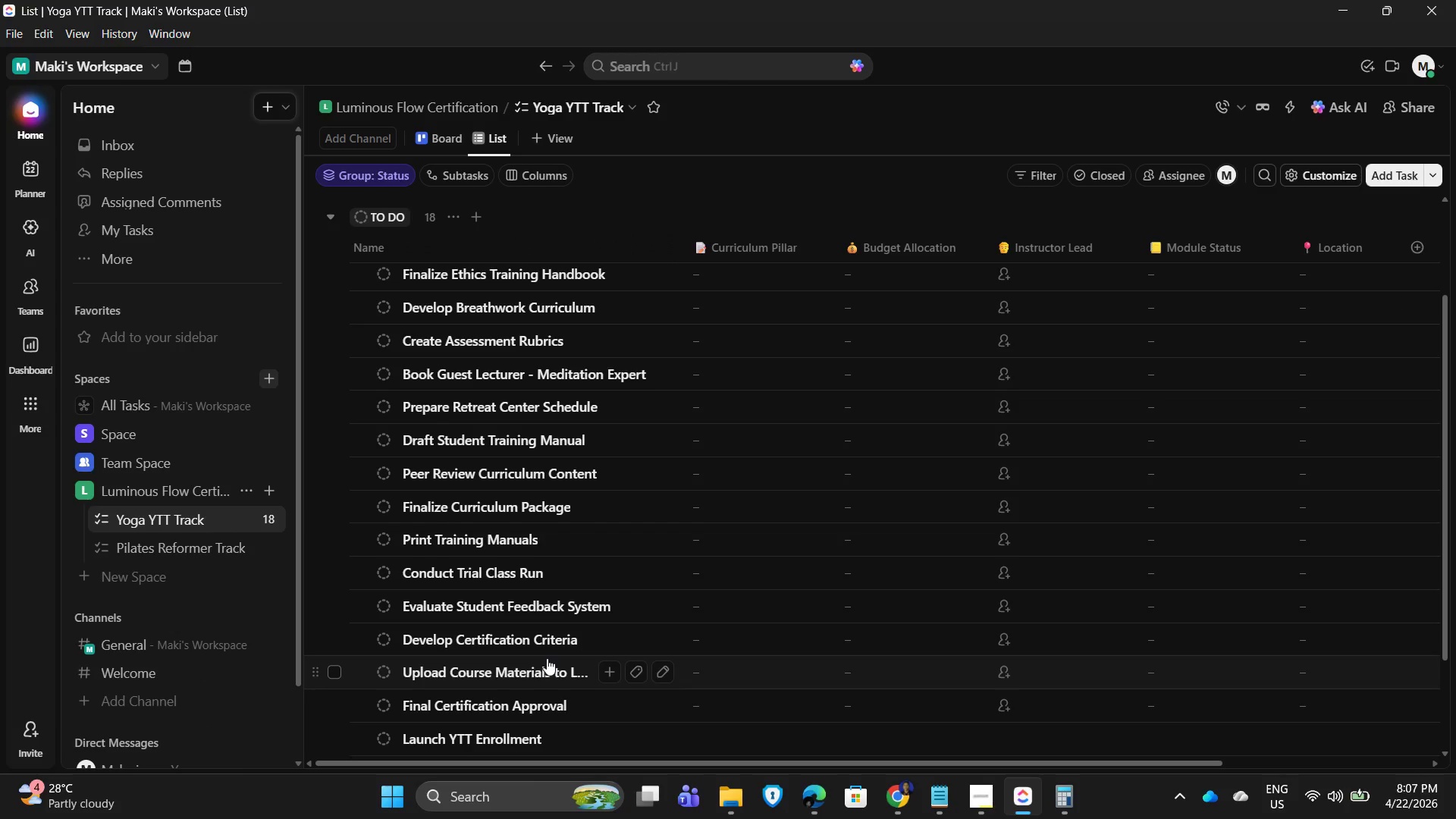 
 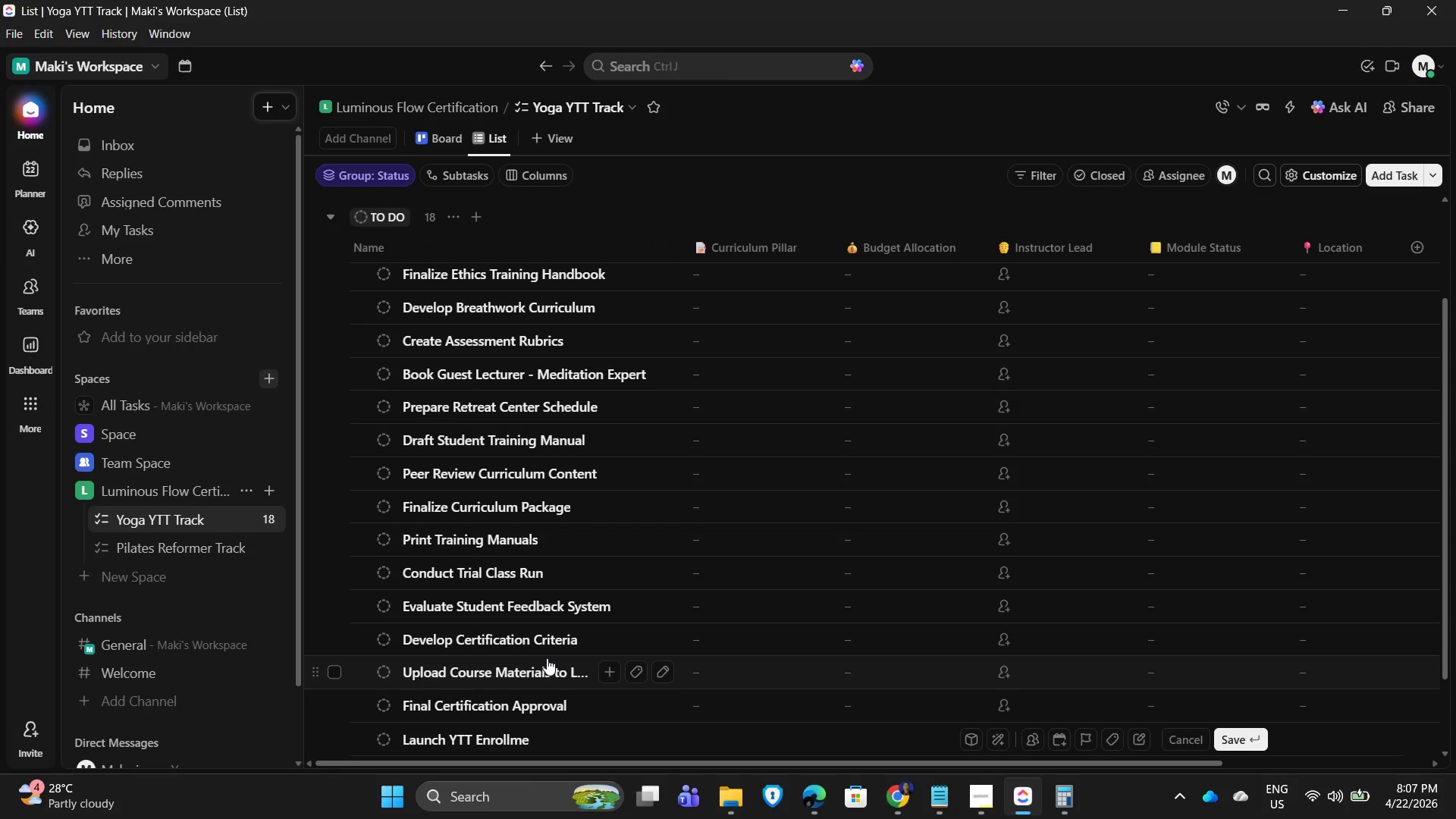 
key(Enter)
 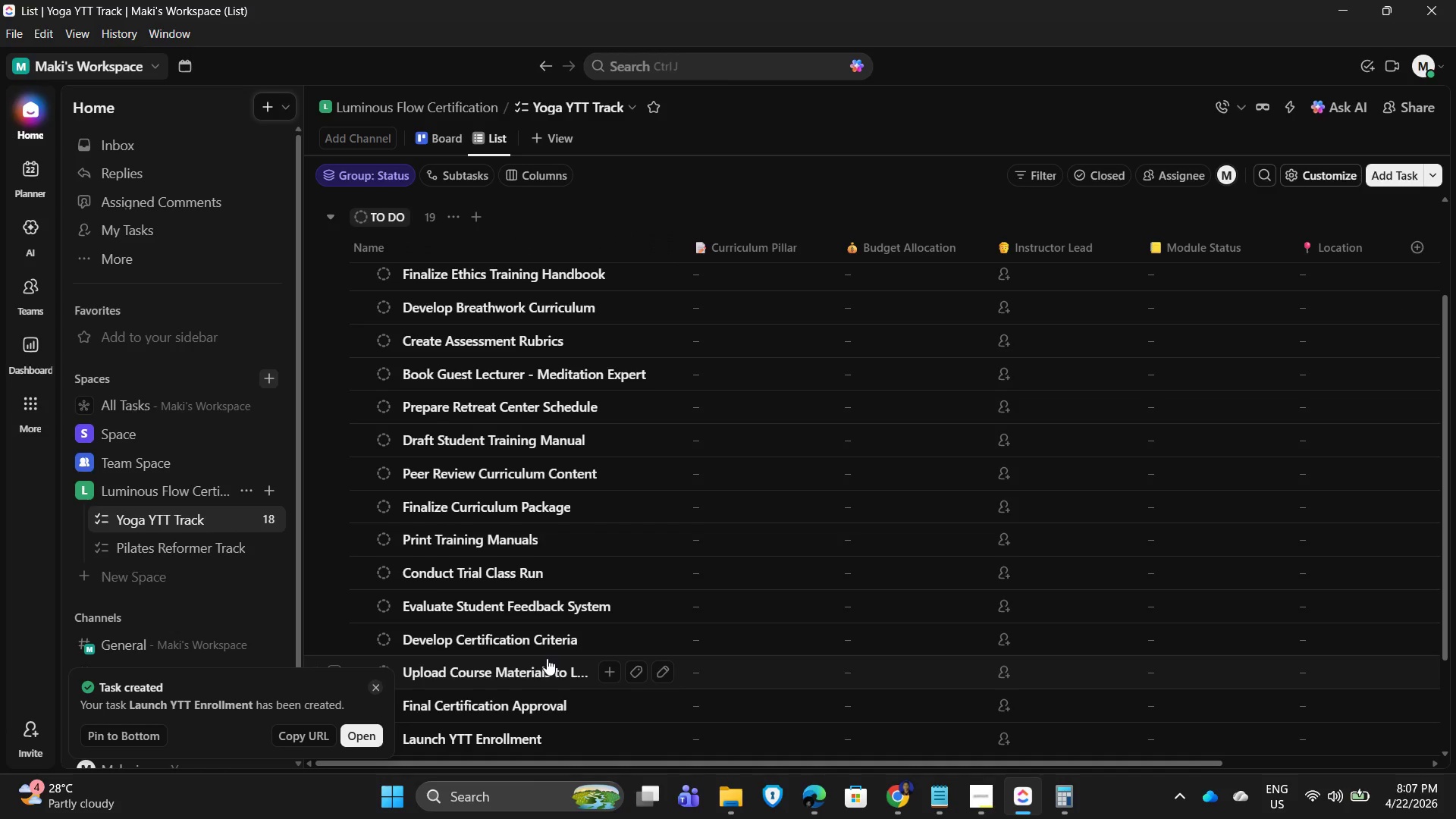 
scroll: coordinate [547, 658], scroll_direction: down, amount: 4.0
 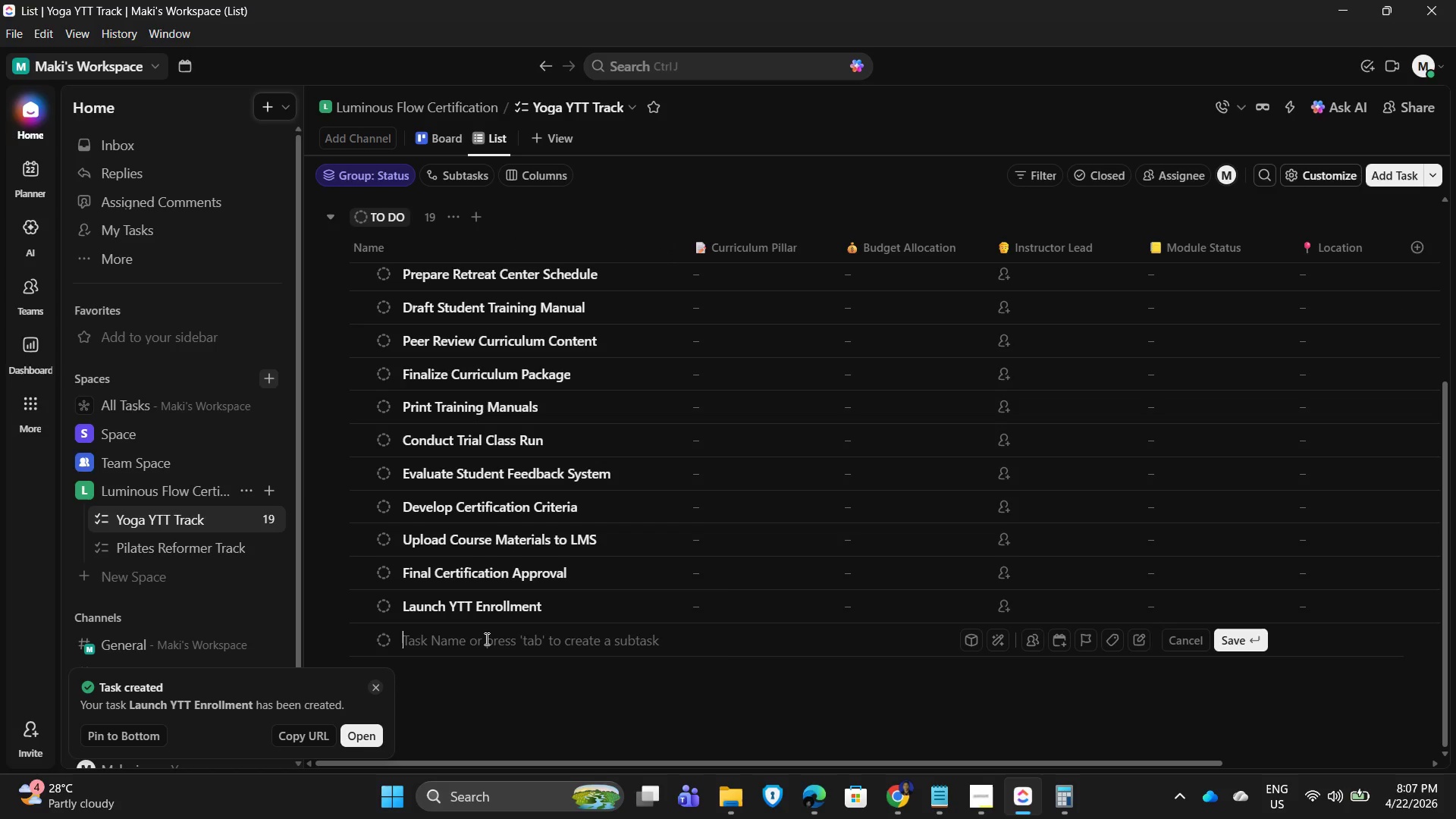 
left_click([541, 606])
 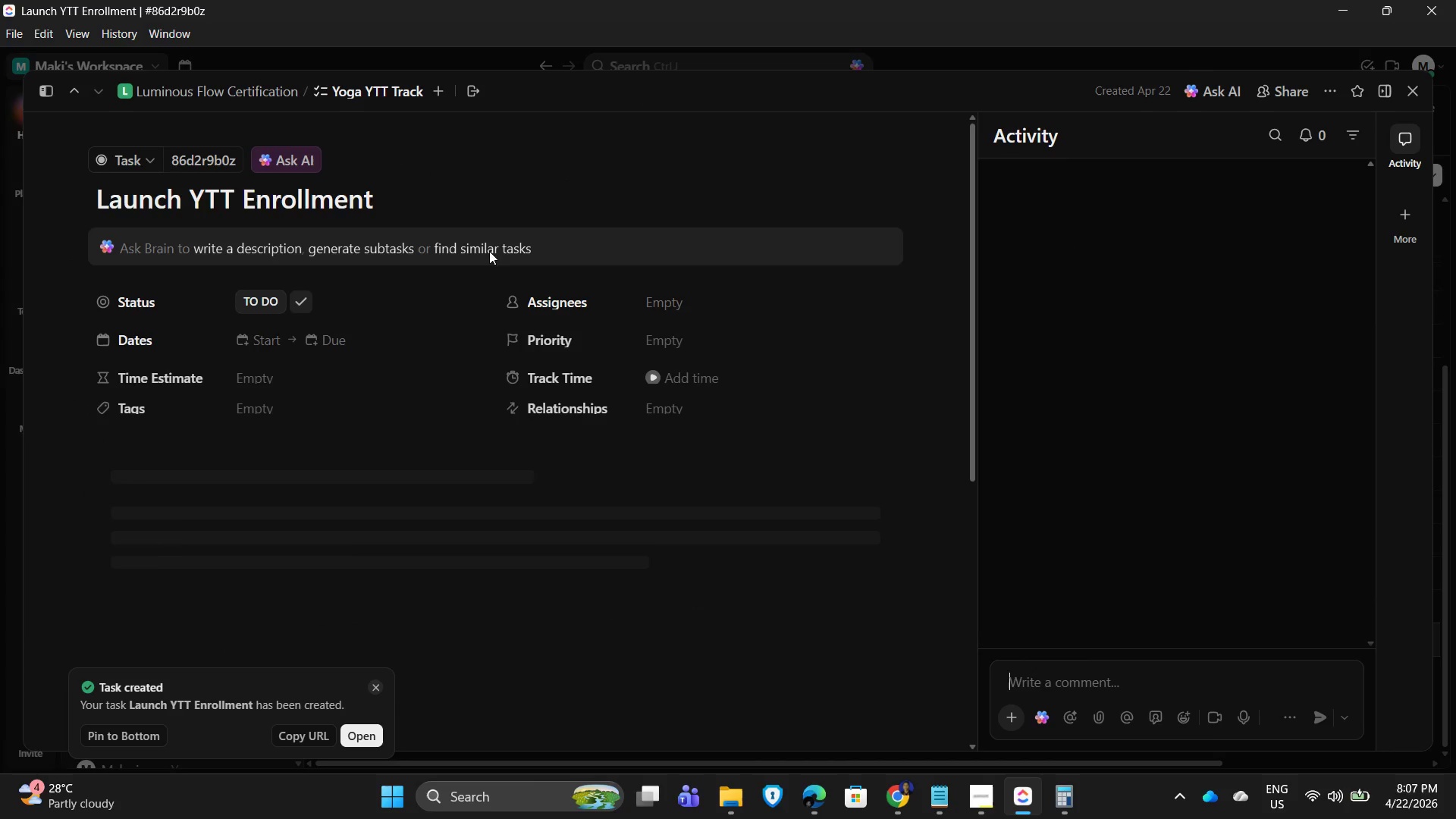 
left_click([410, 194])
 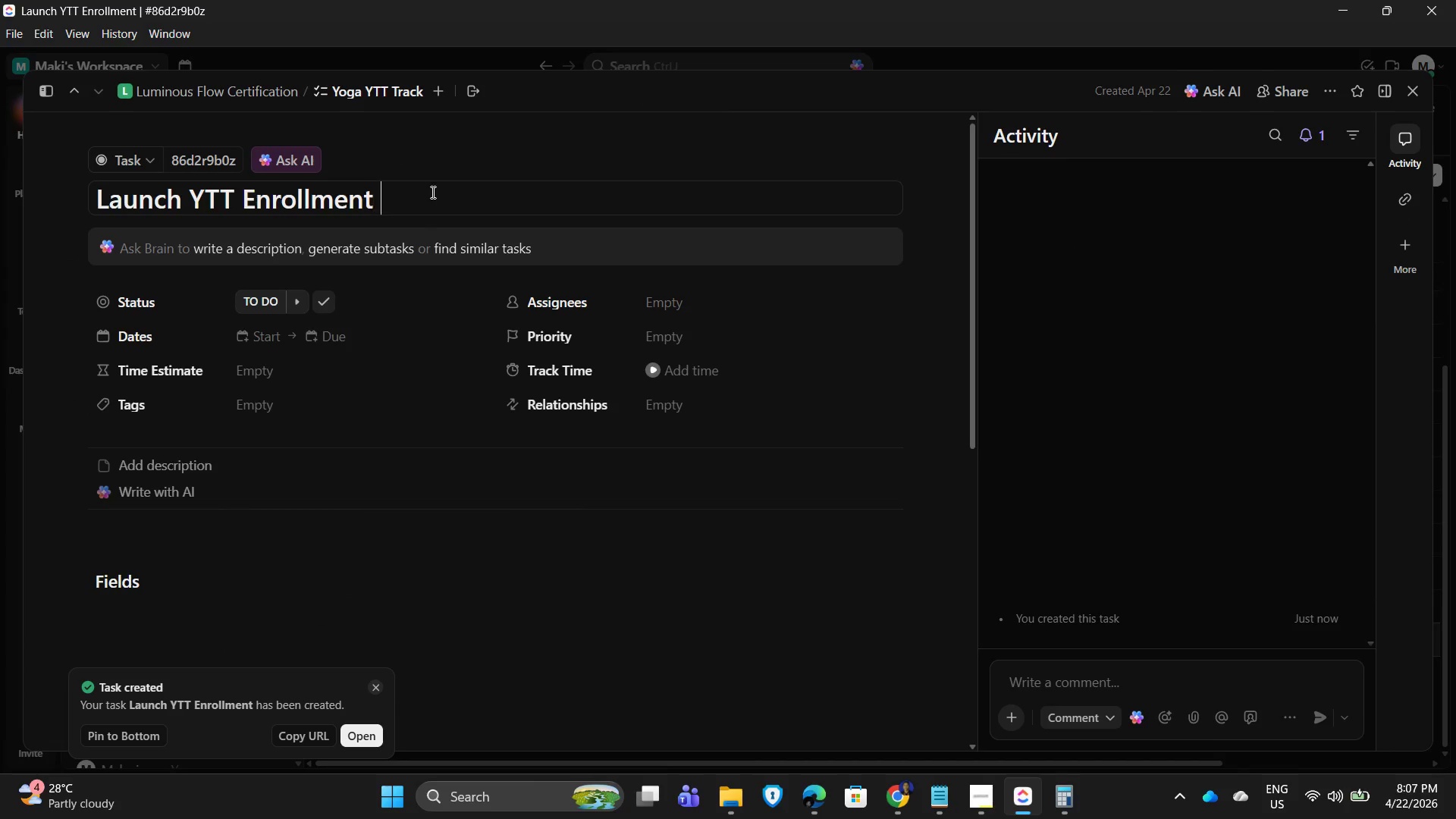 
type( Page)
 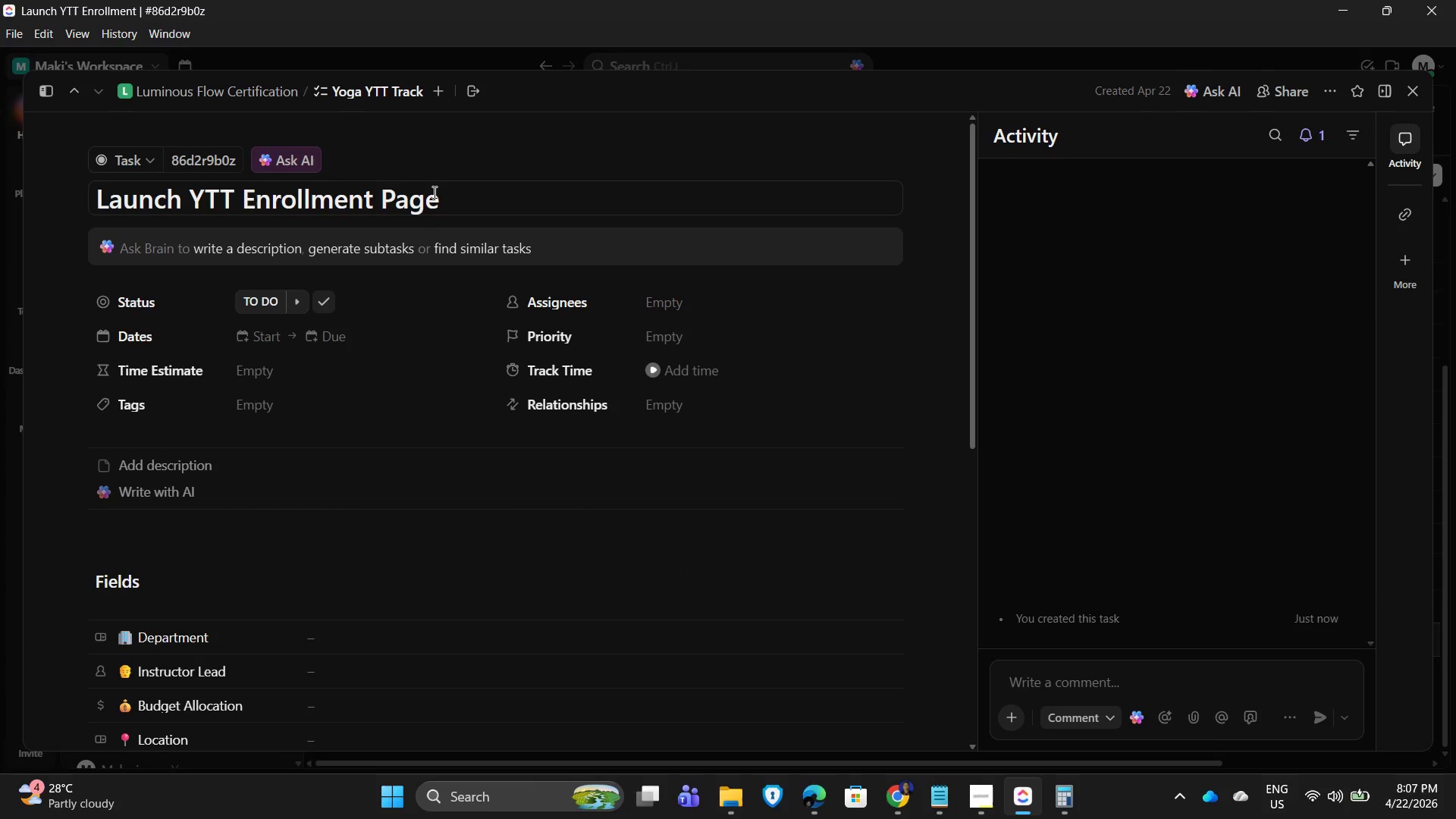 
 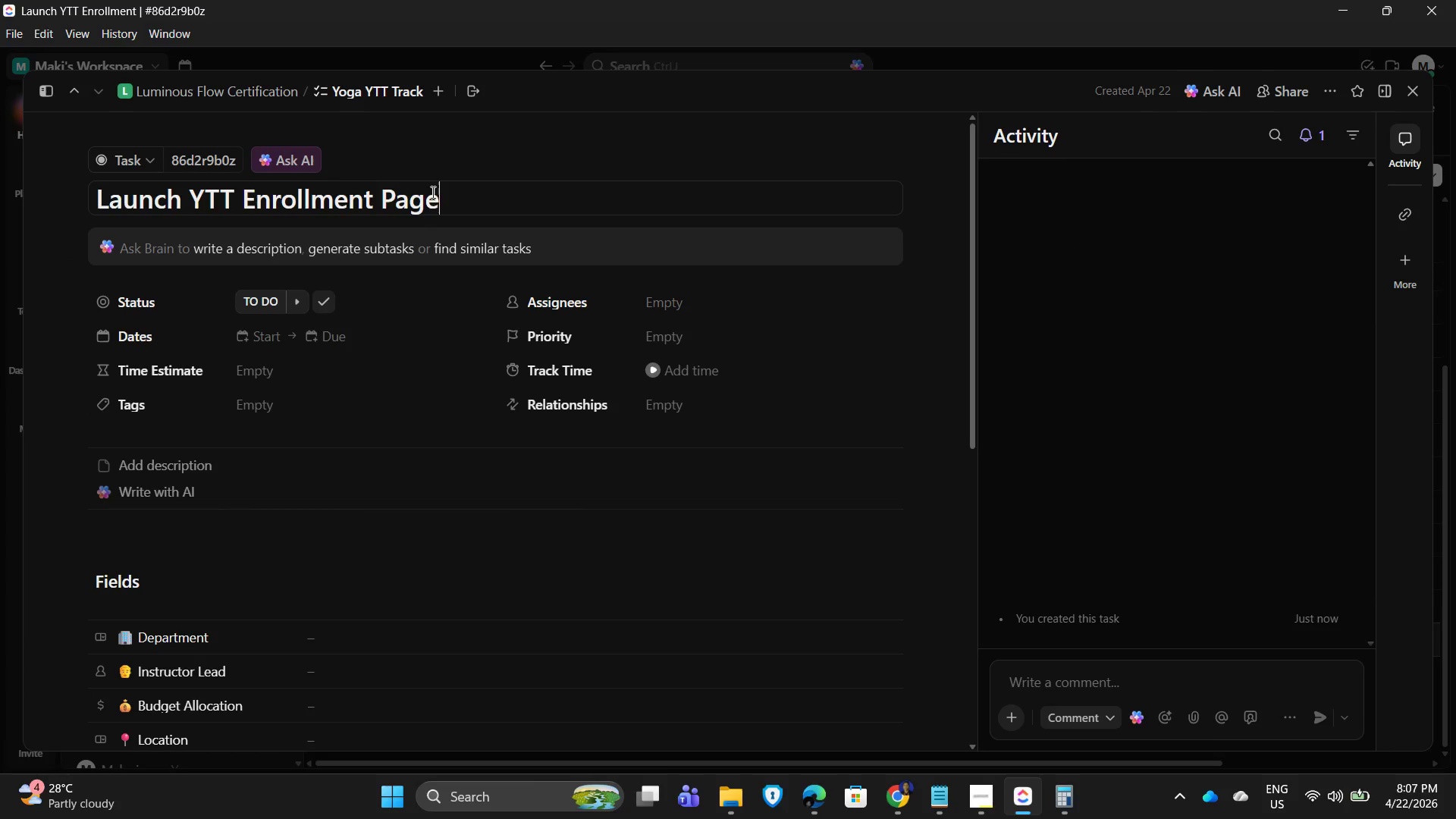 
key(Enter)
 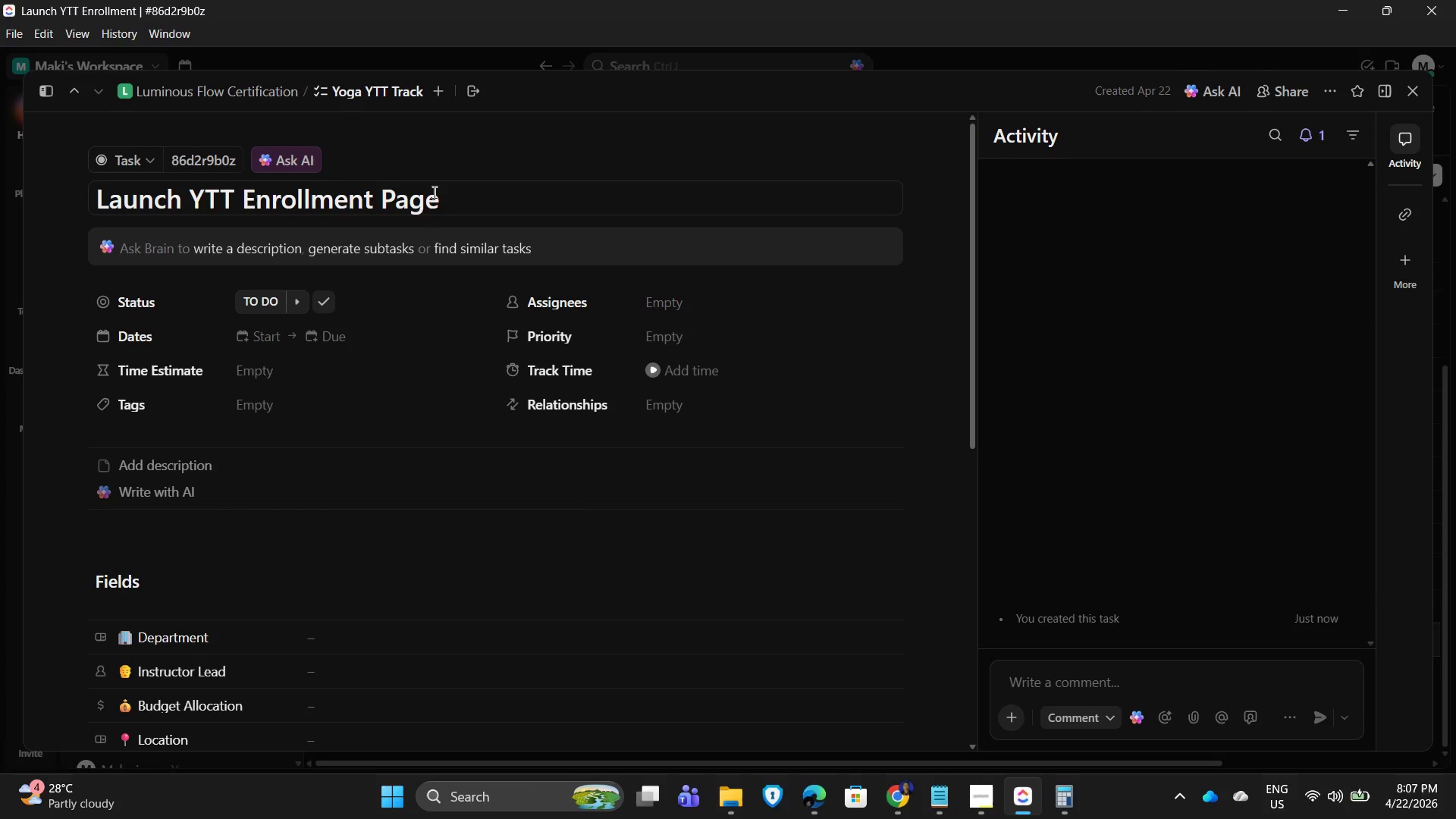 
key(Enter)
 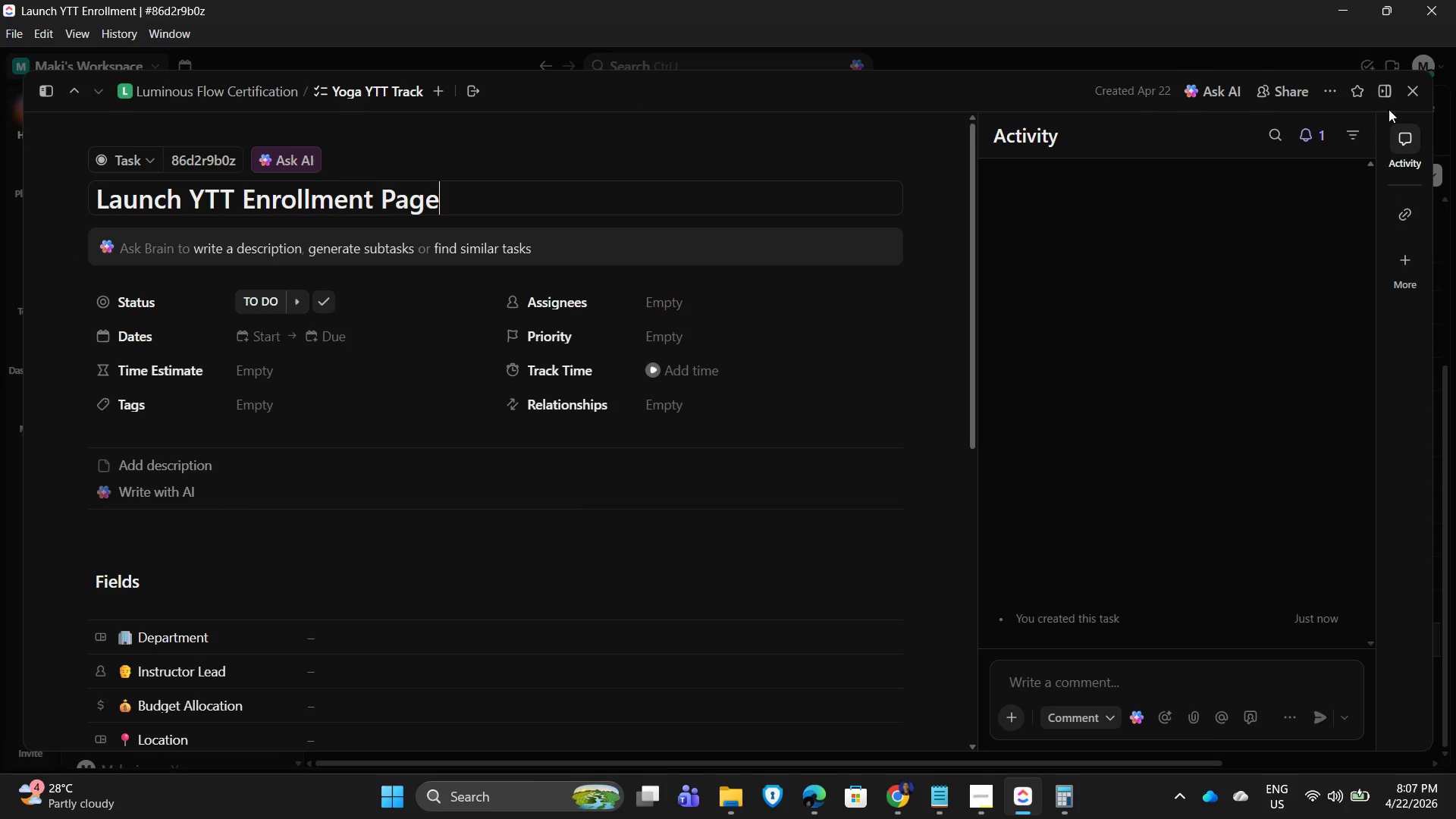 
left_click([1414, 92])
 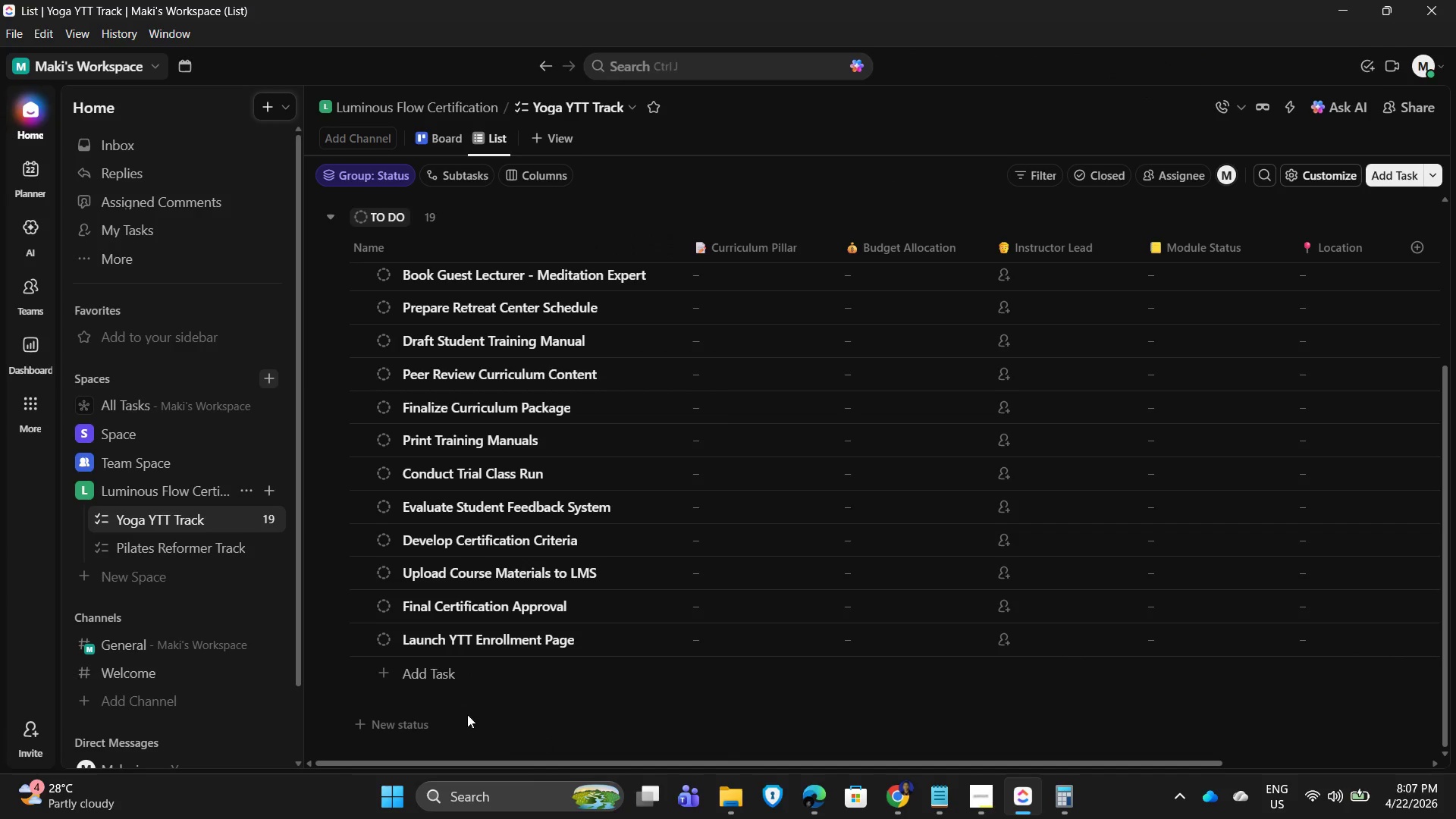 
left_click([428, 670])
 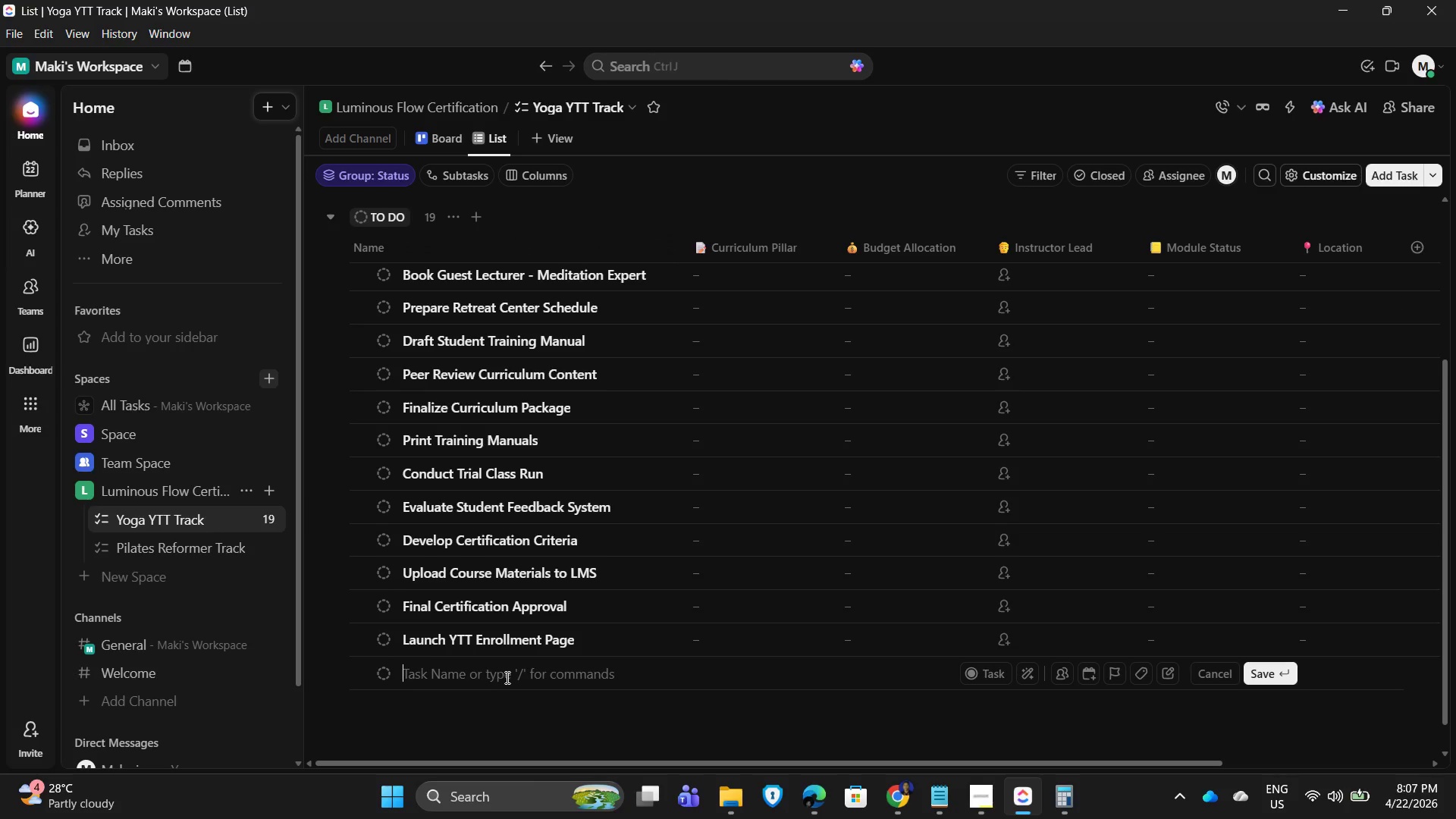 
type(Orientation Session Setup)
 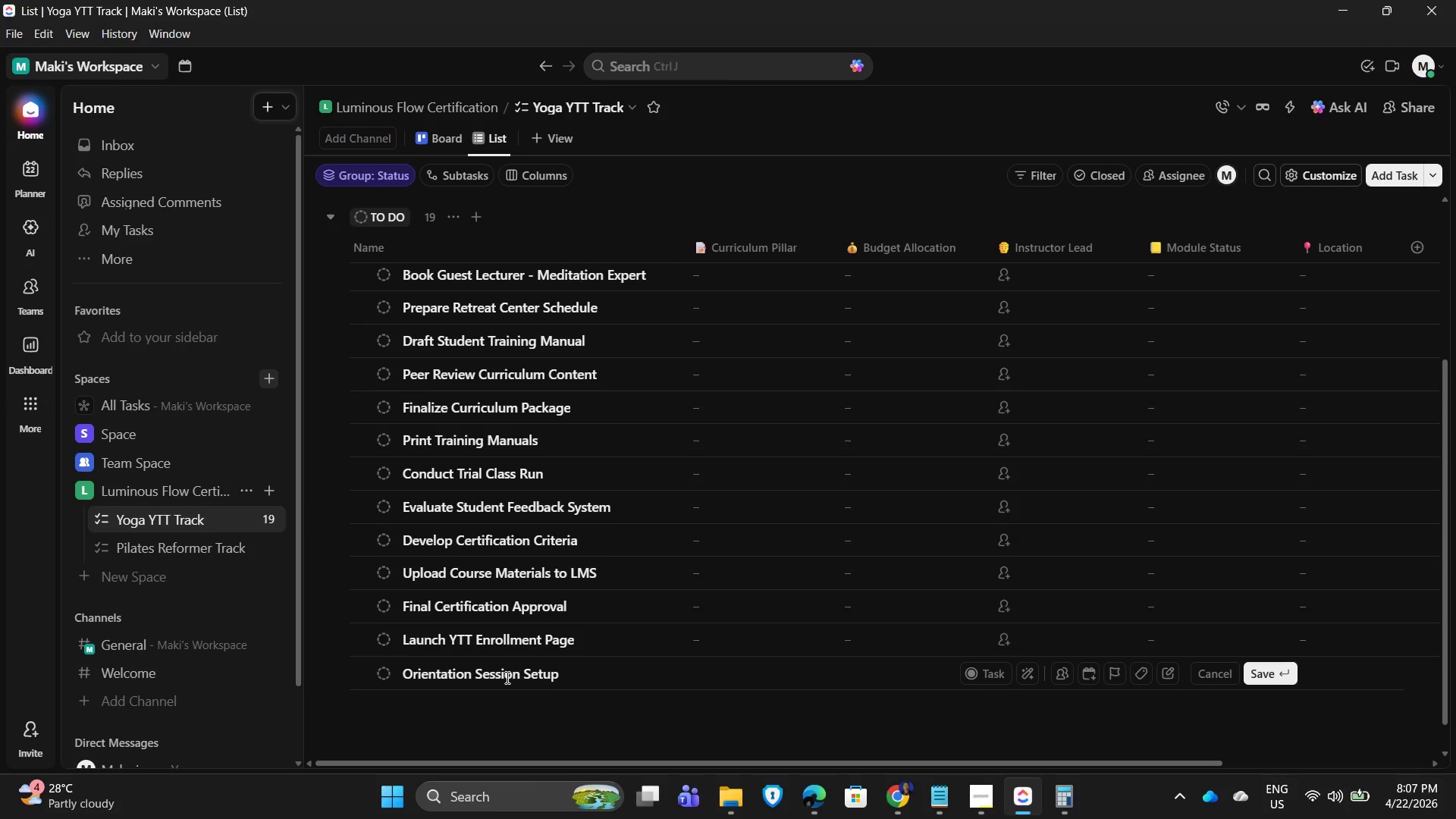 
key(Enter)
 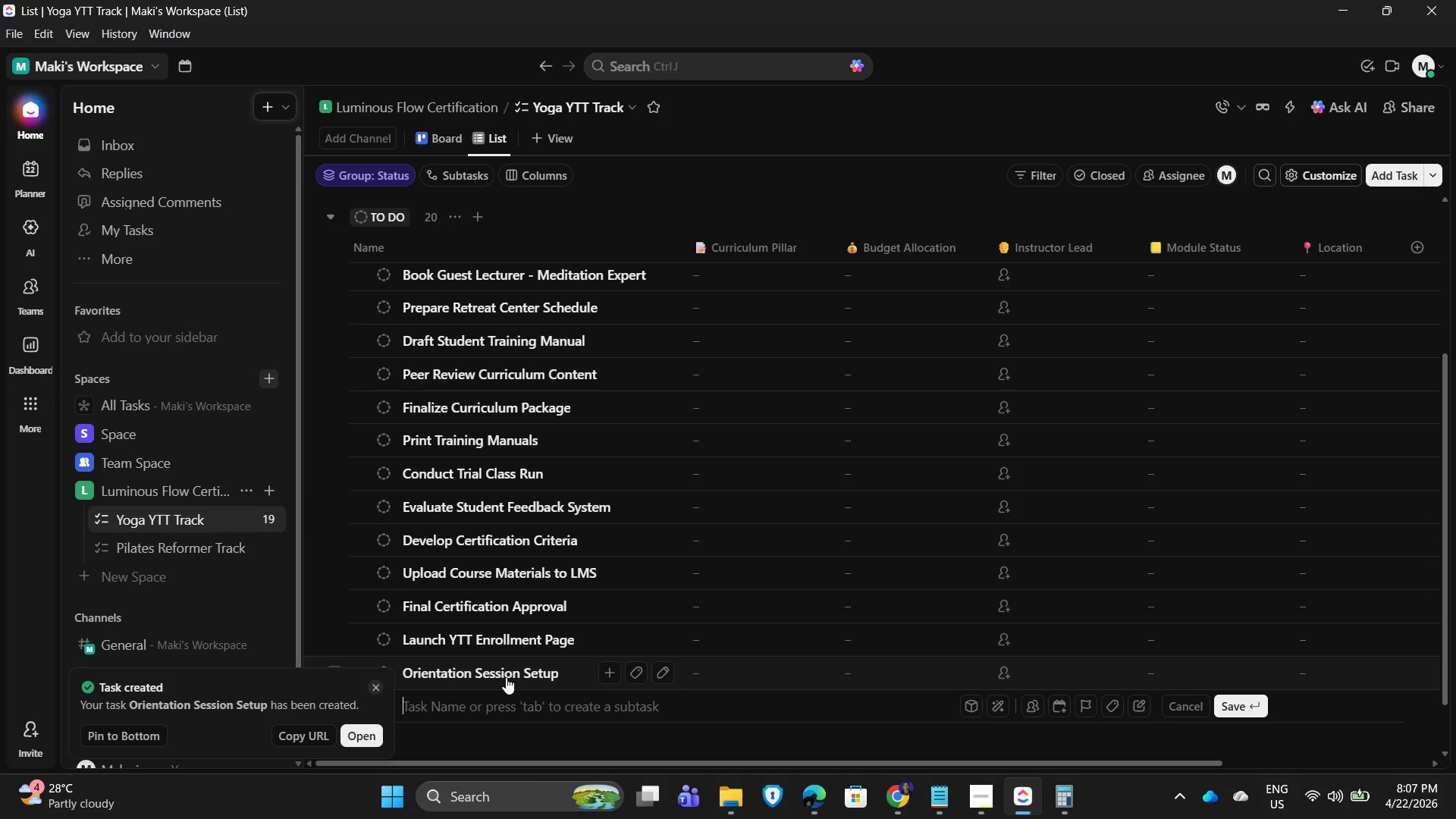 
wait(8.48)
 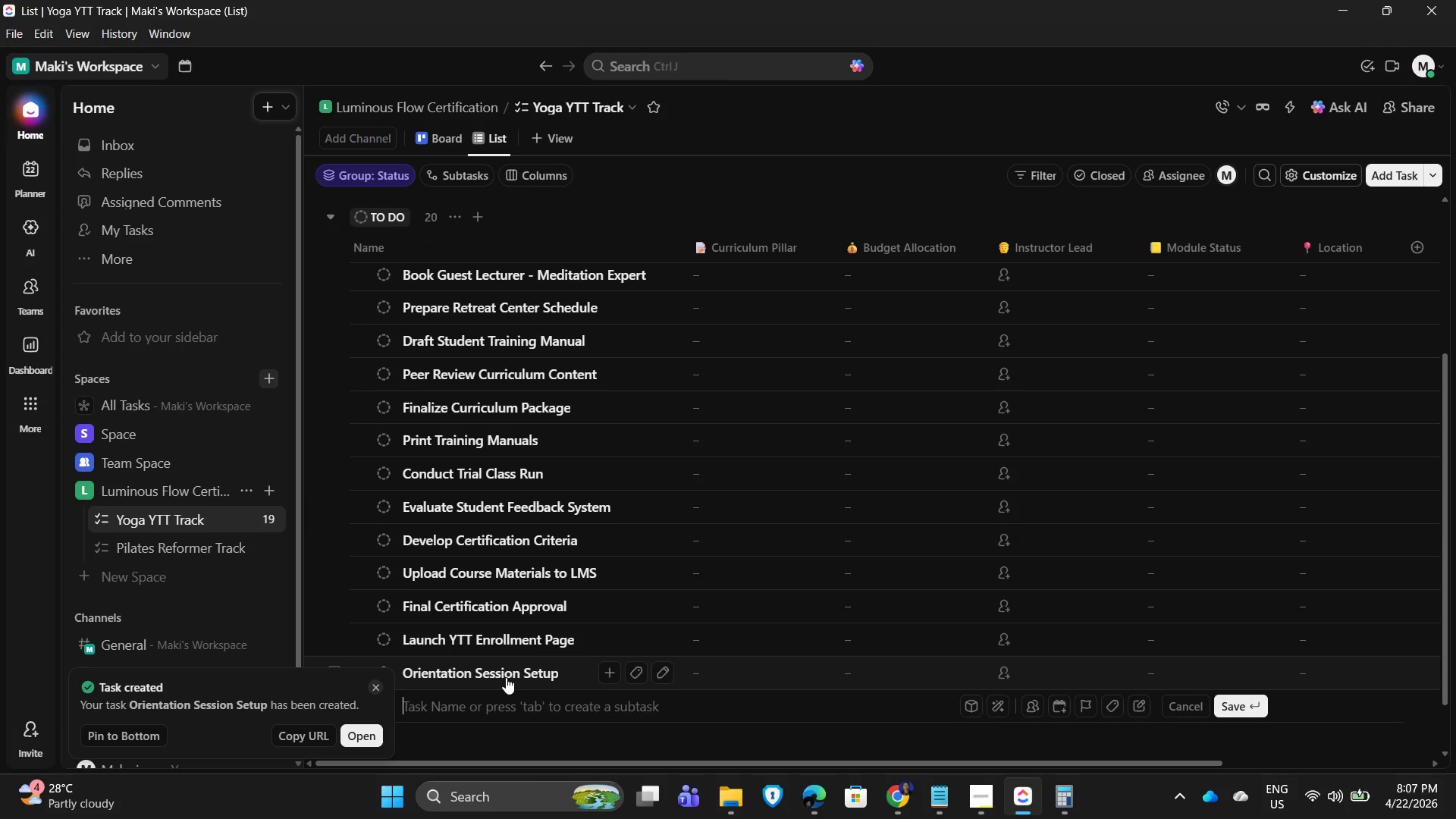 
scroll: coordinate [780, 354], scroll_direction: up, amount: 4.0
 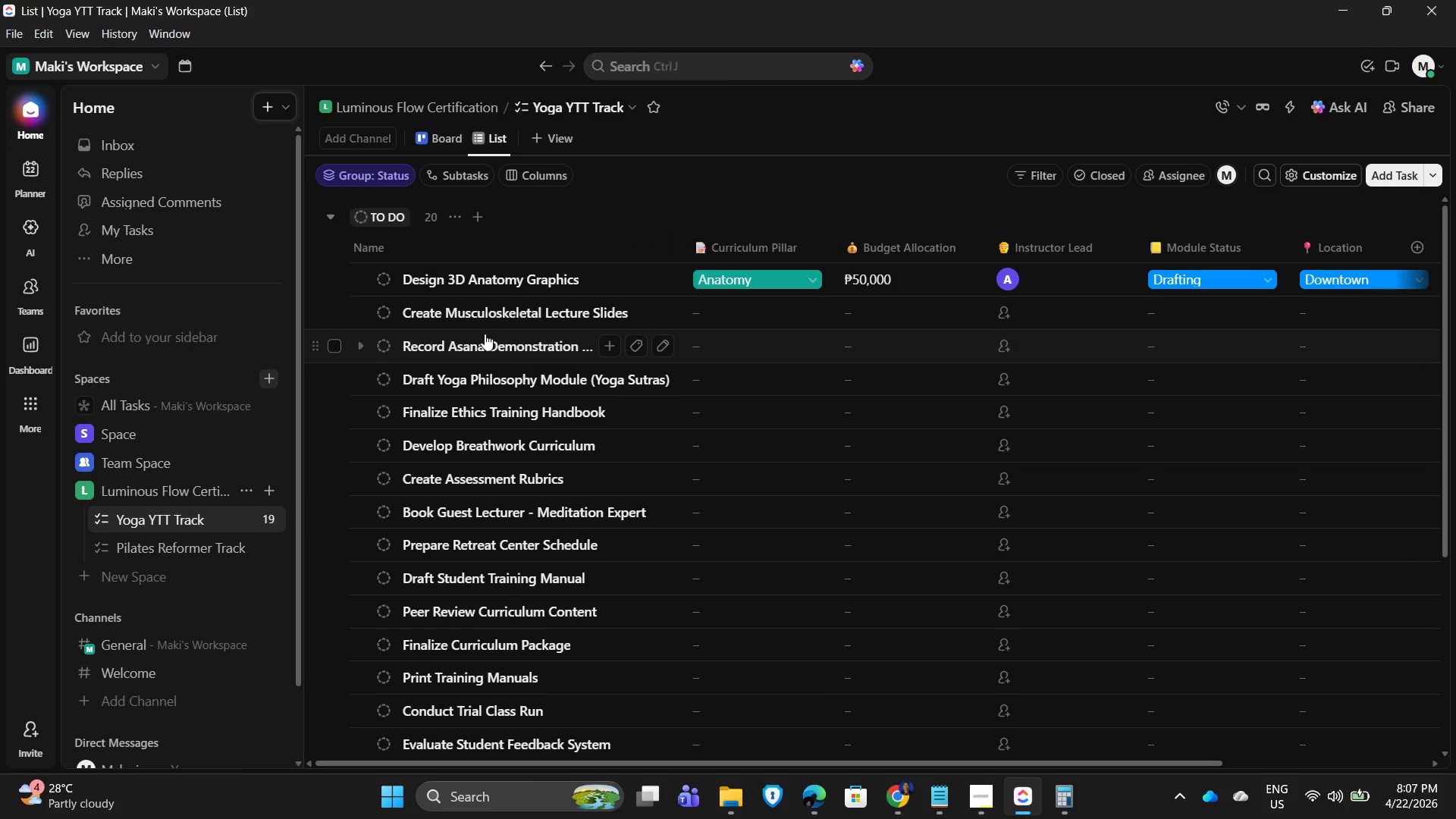 
wait(7.62)
 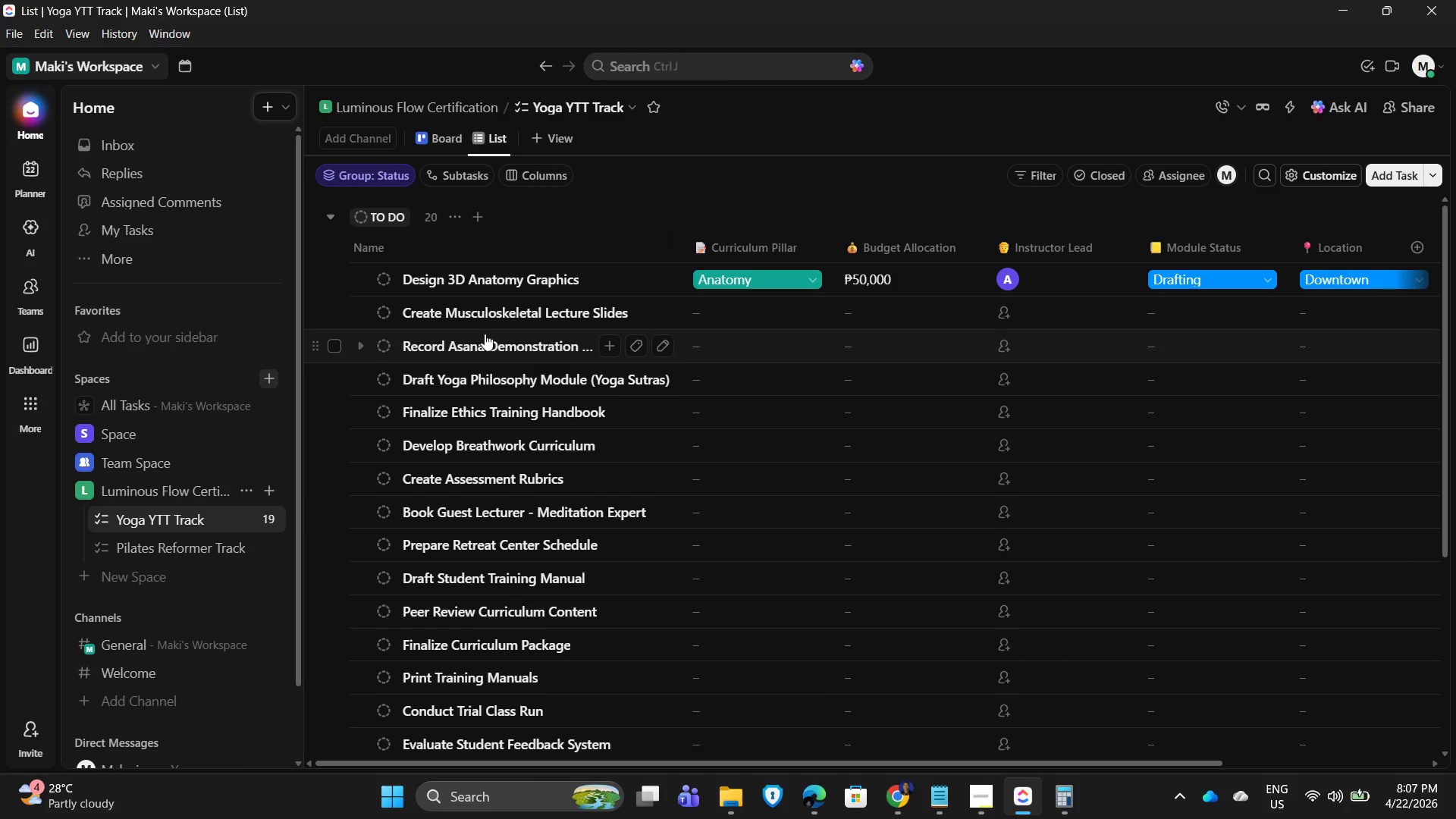 
mouse_move([518, 319])
 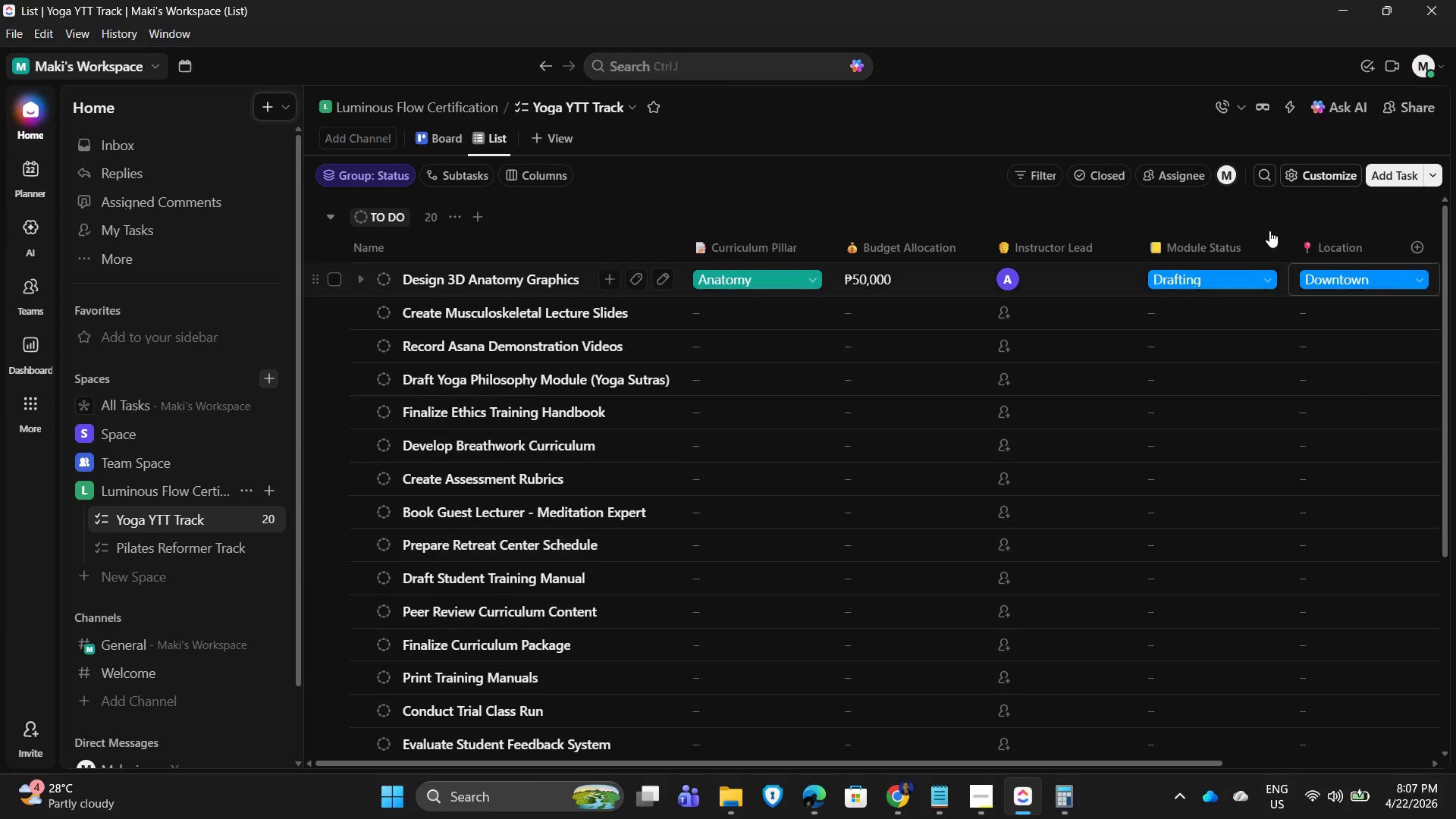 
left_click([692, 308])
 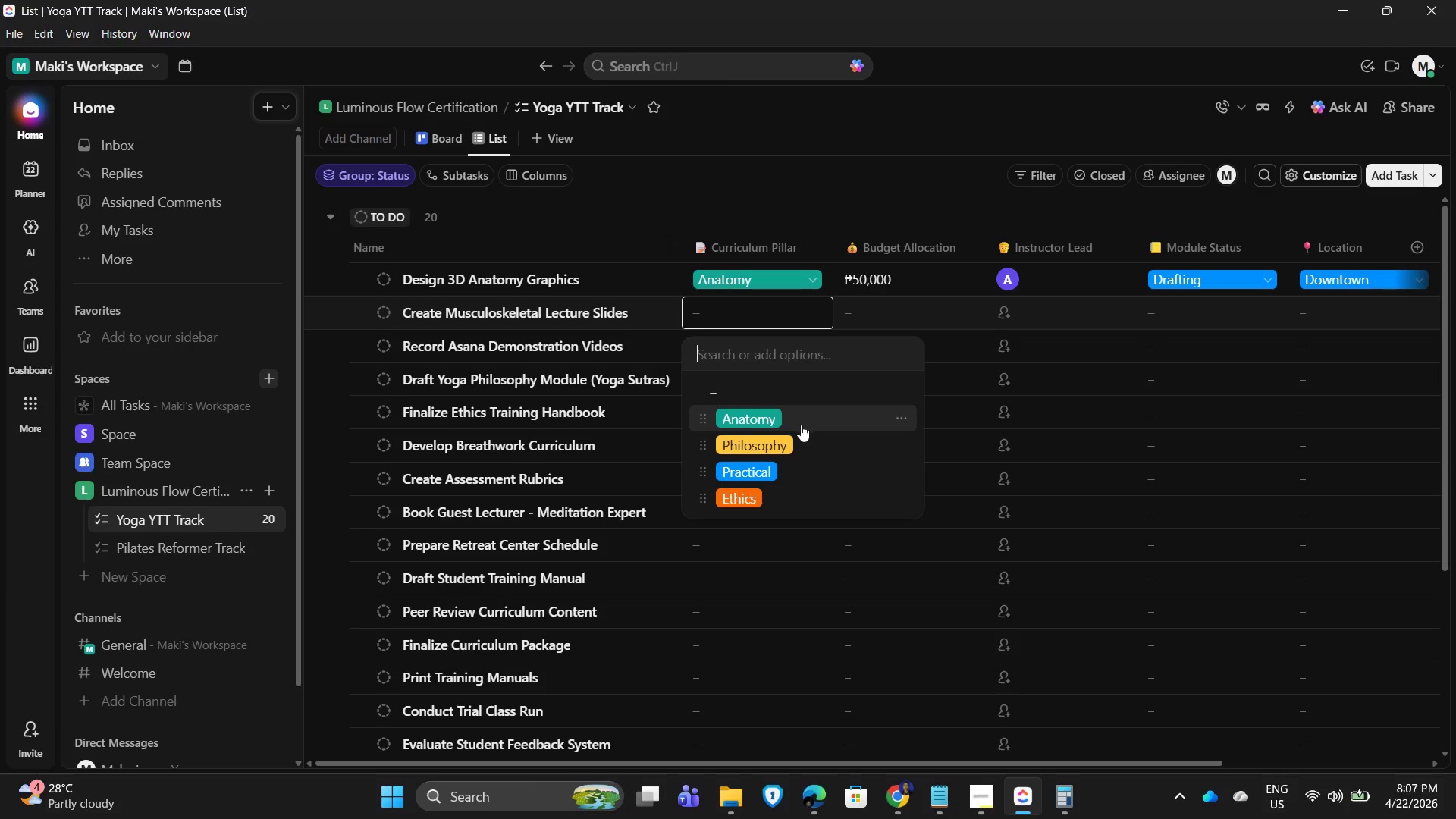 
left_click([773, 412])
 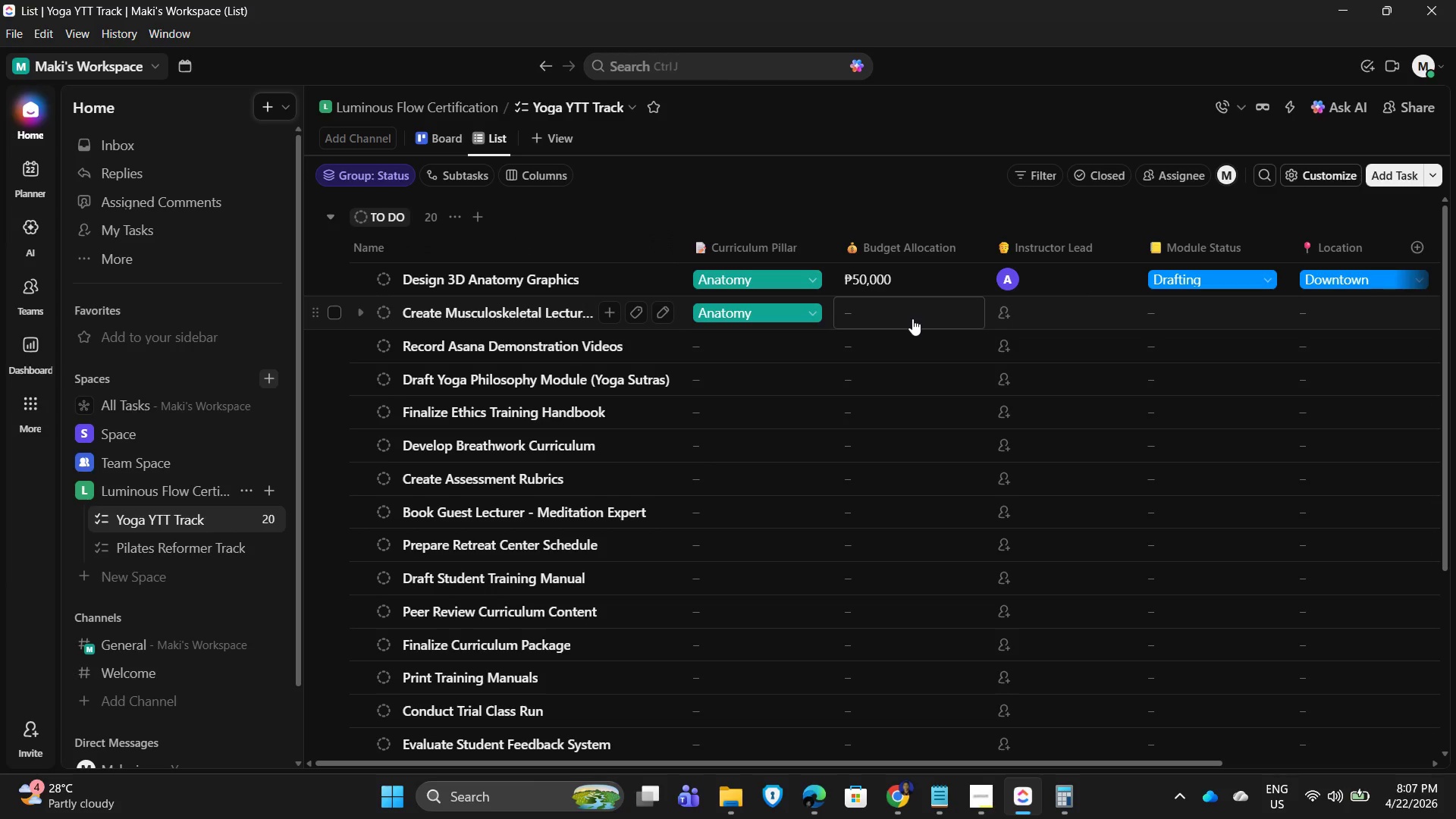 
left_click([912, 318])
 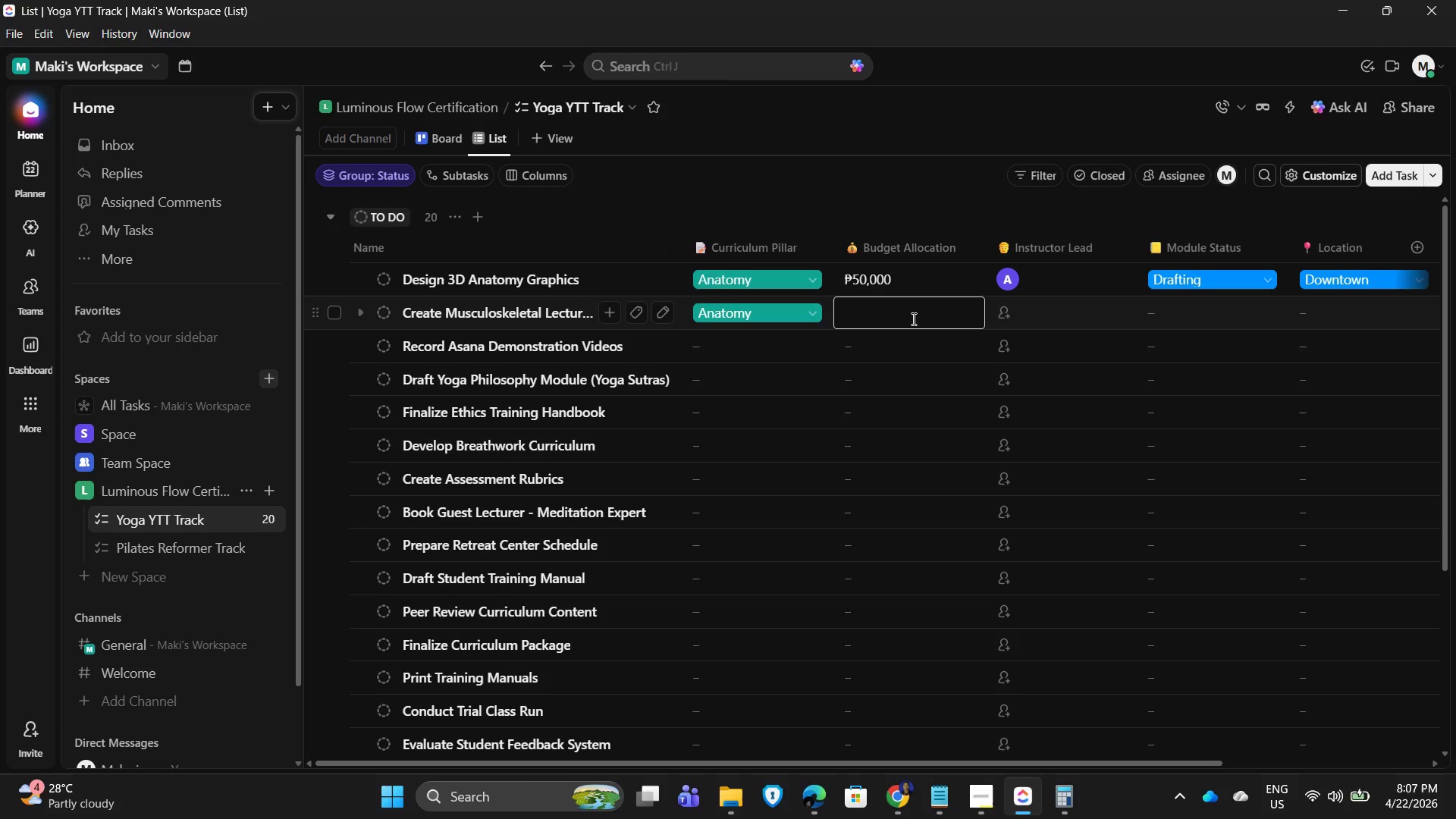 
key(Numpad2)
 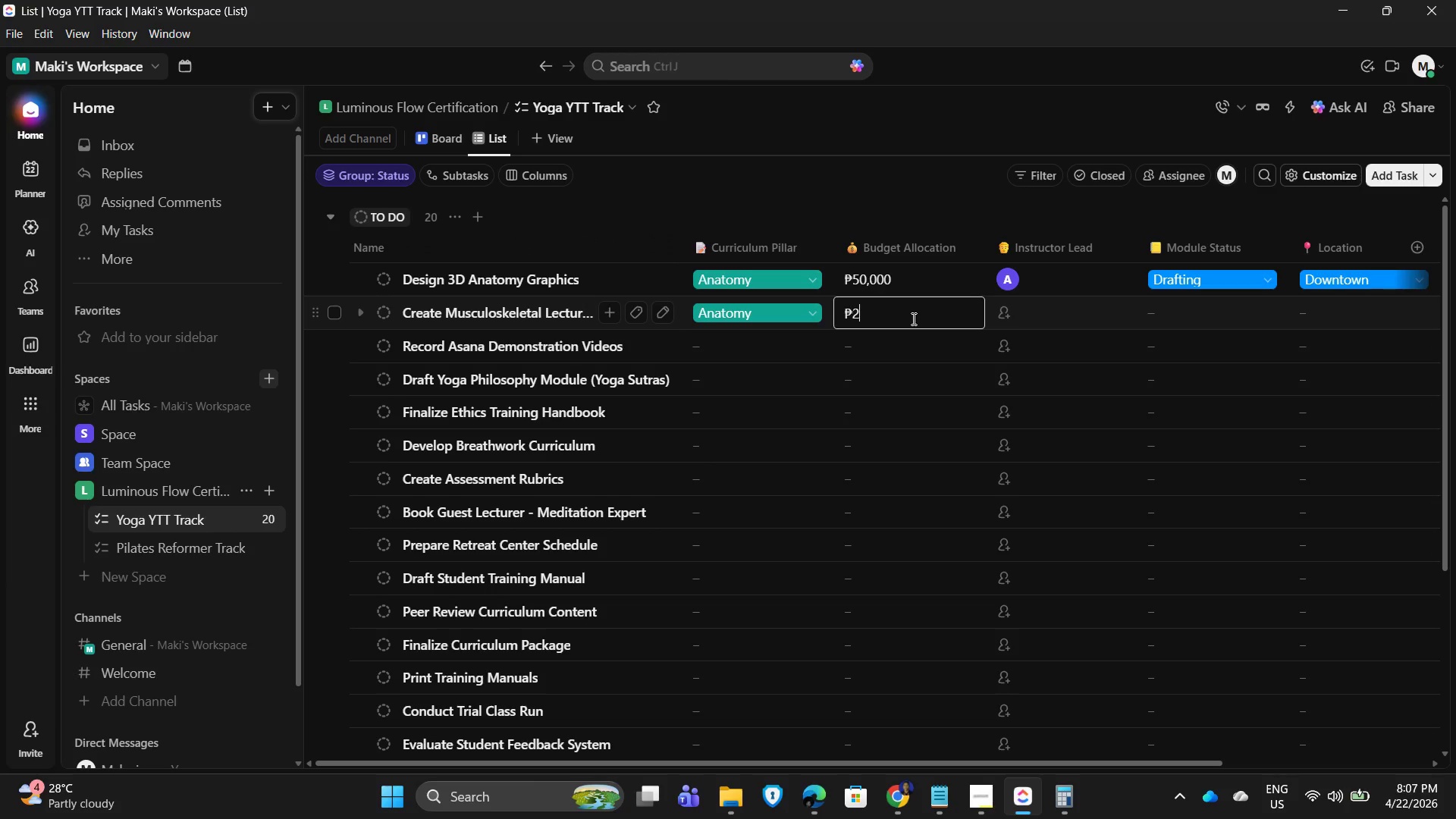 
key(Numpad5)
 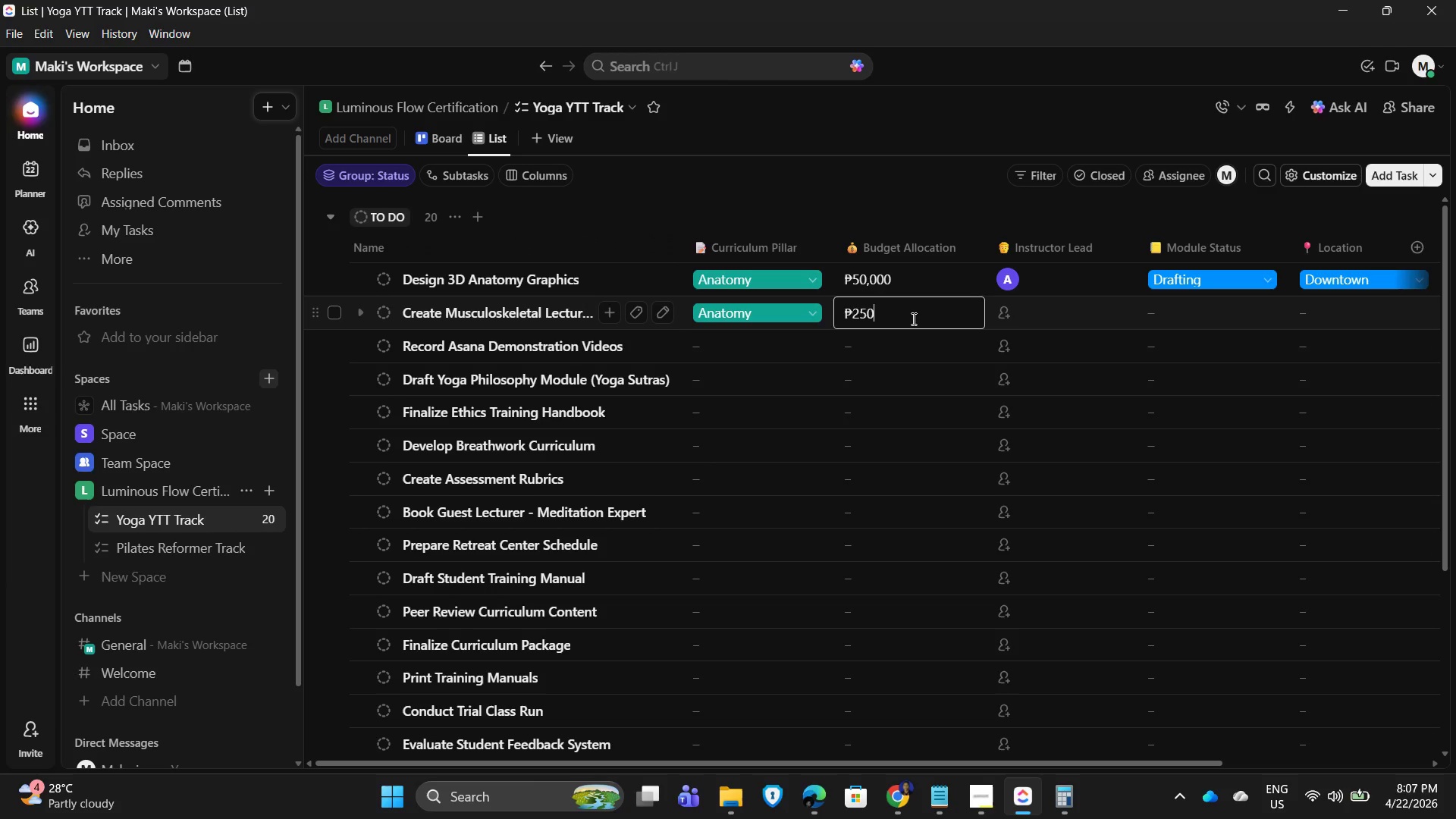 
key(Numpad0)
 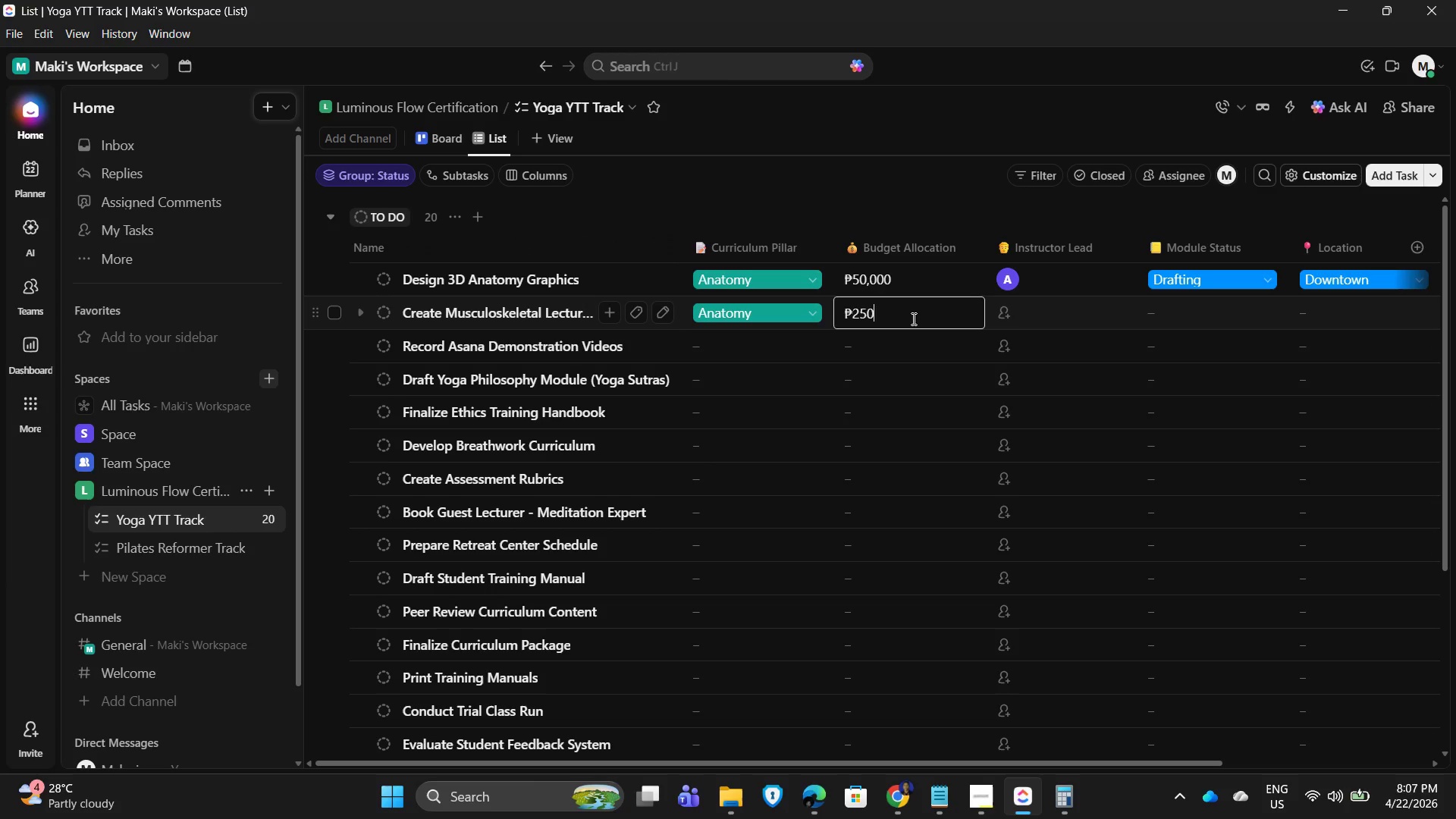 
key(Numpad0)
 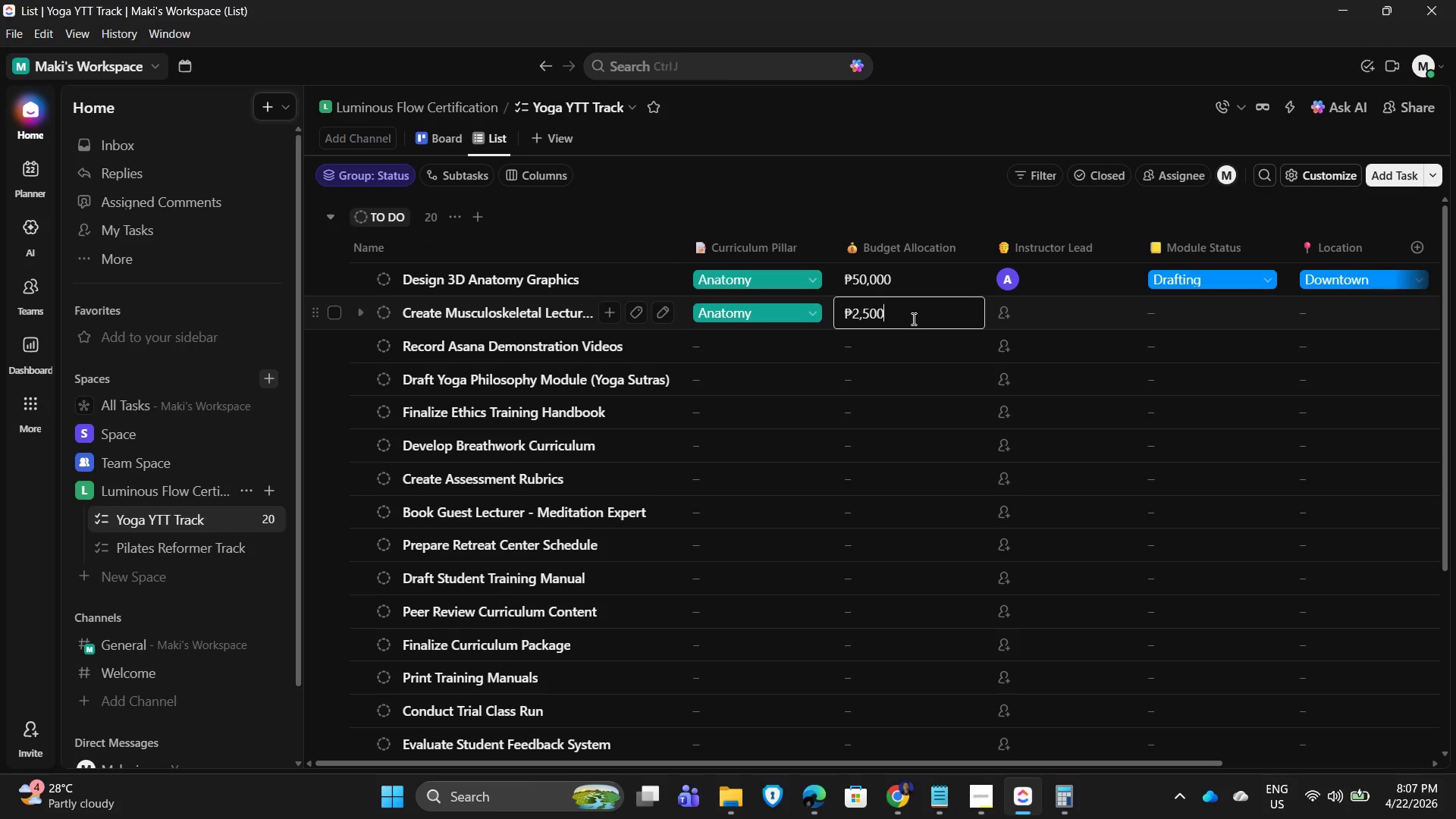 
key(Numpad0)
 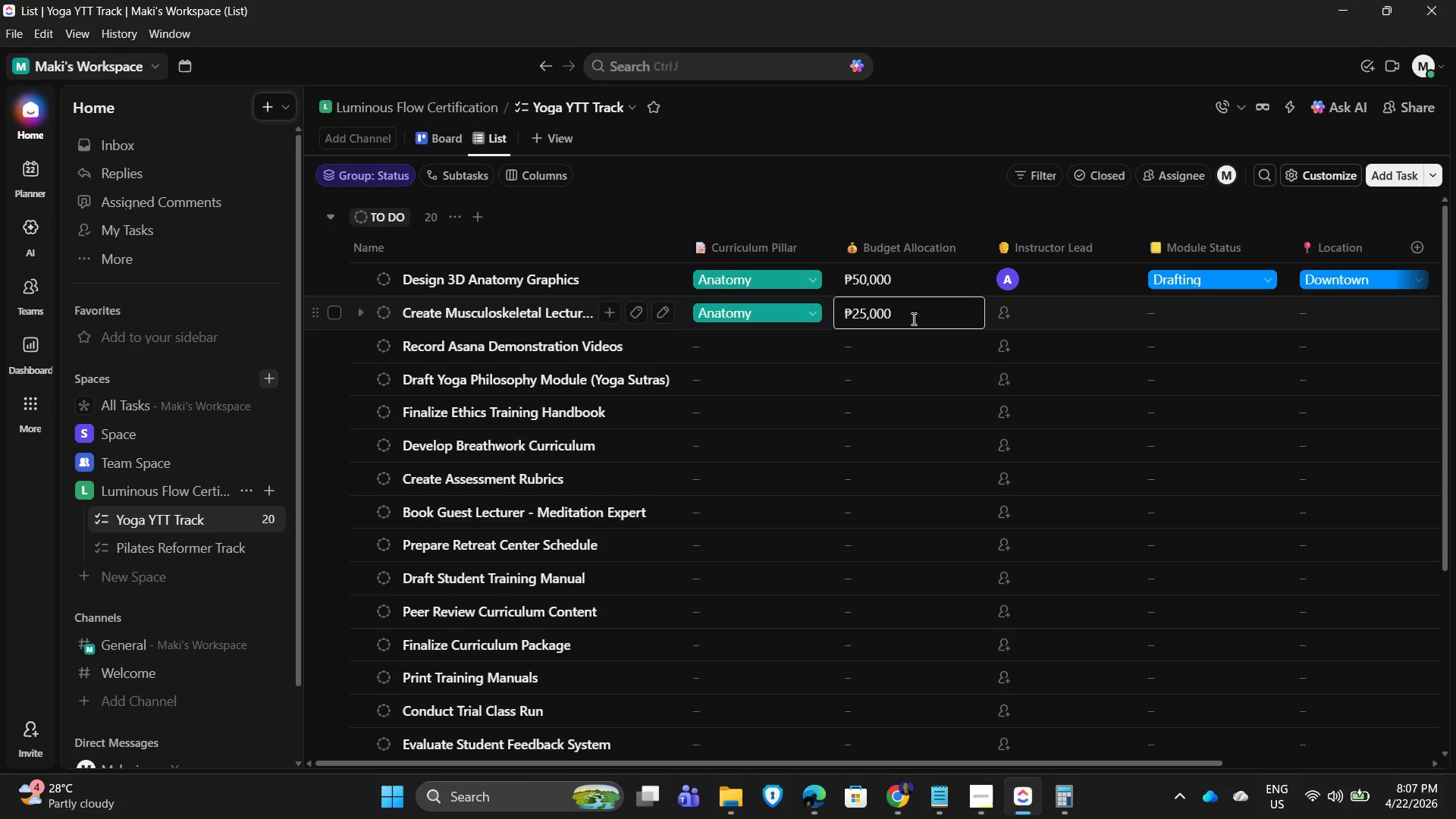 
key(NumpadEnter)
 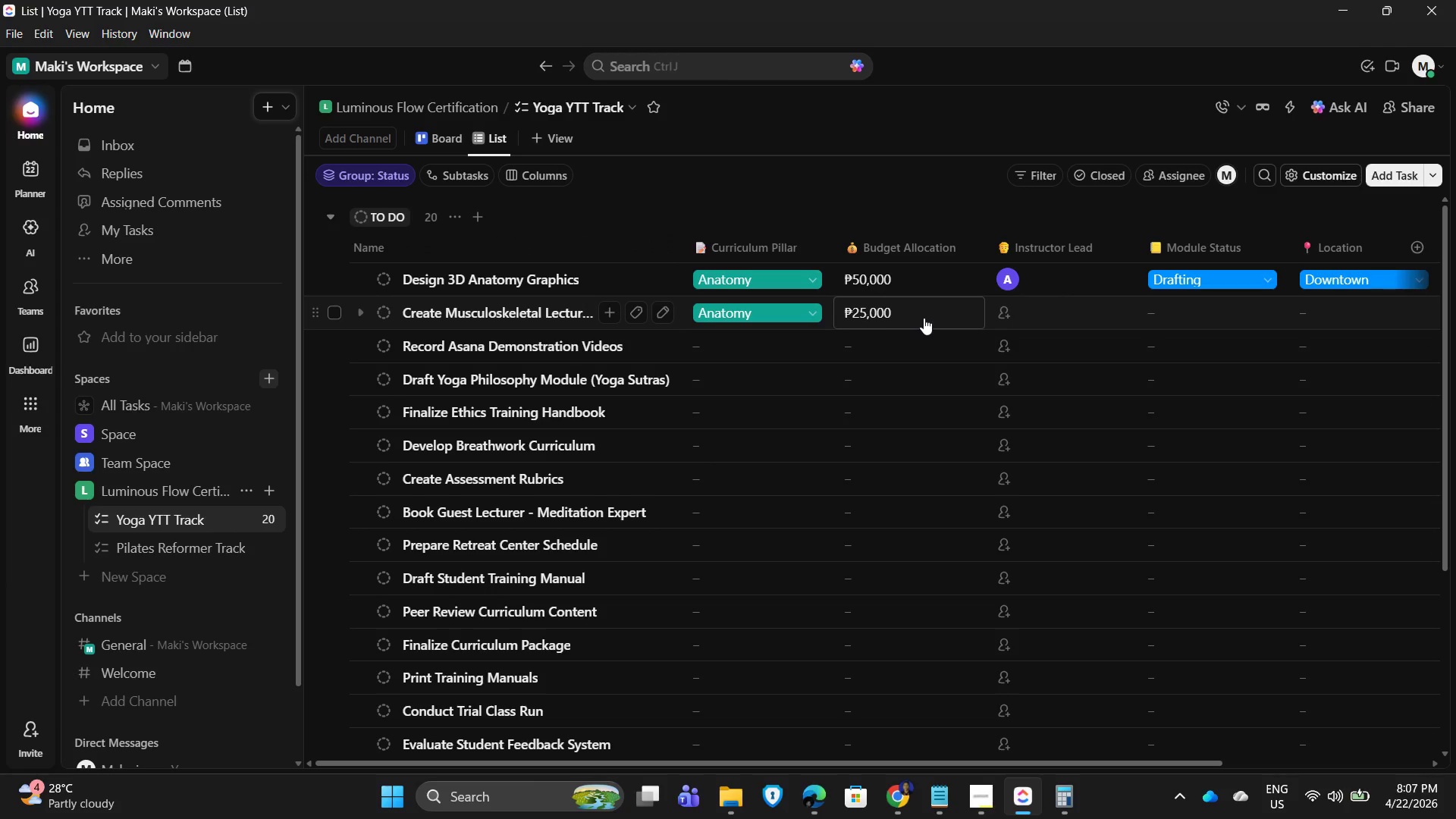 
left_click([1067, 320])
 